 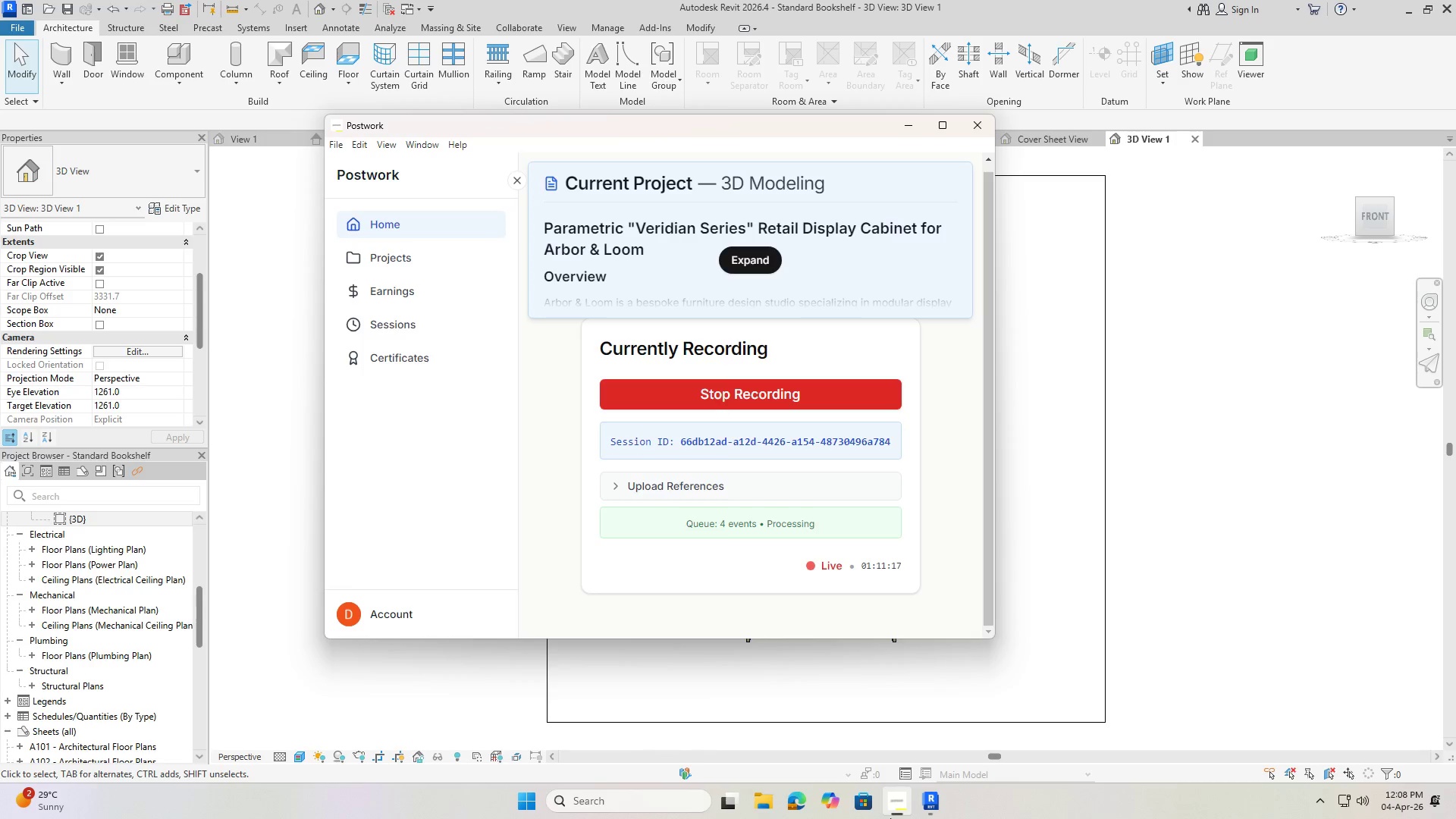 
scroll: coordinate [649, 488], scroll_direction: down, amount: 2.0
 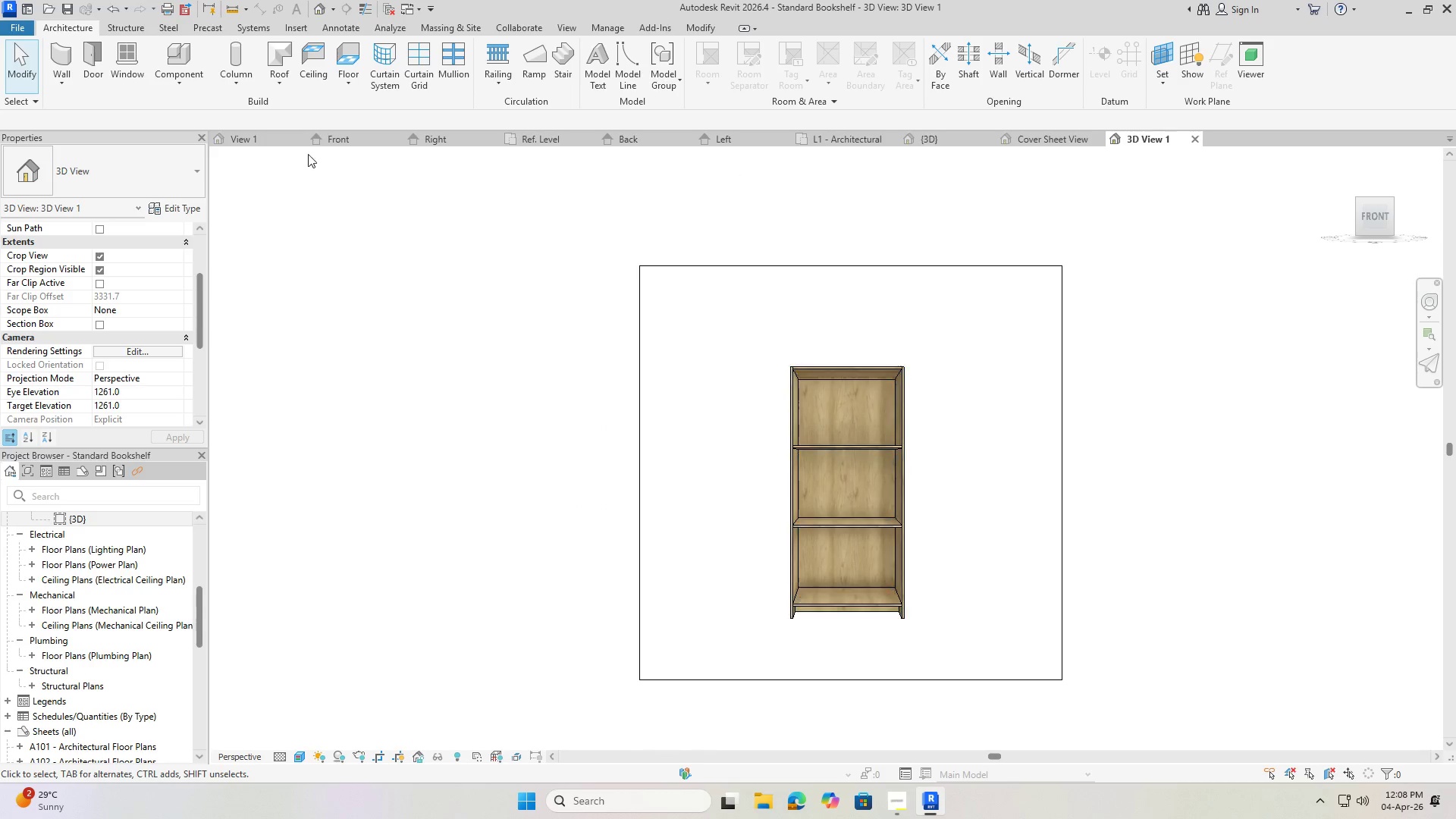 
left_click([262, 146])
 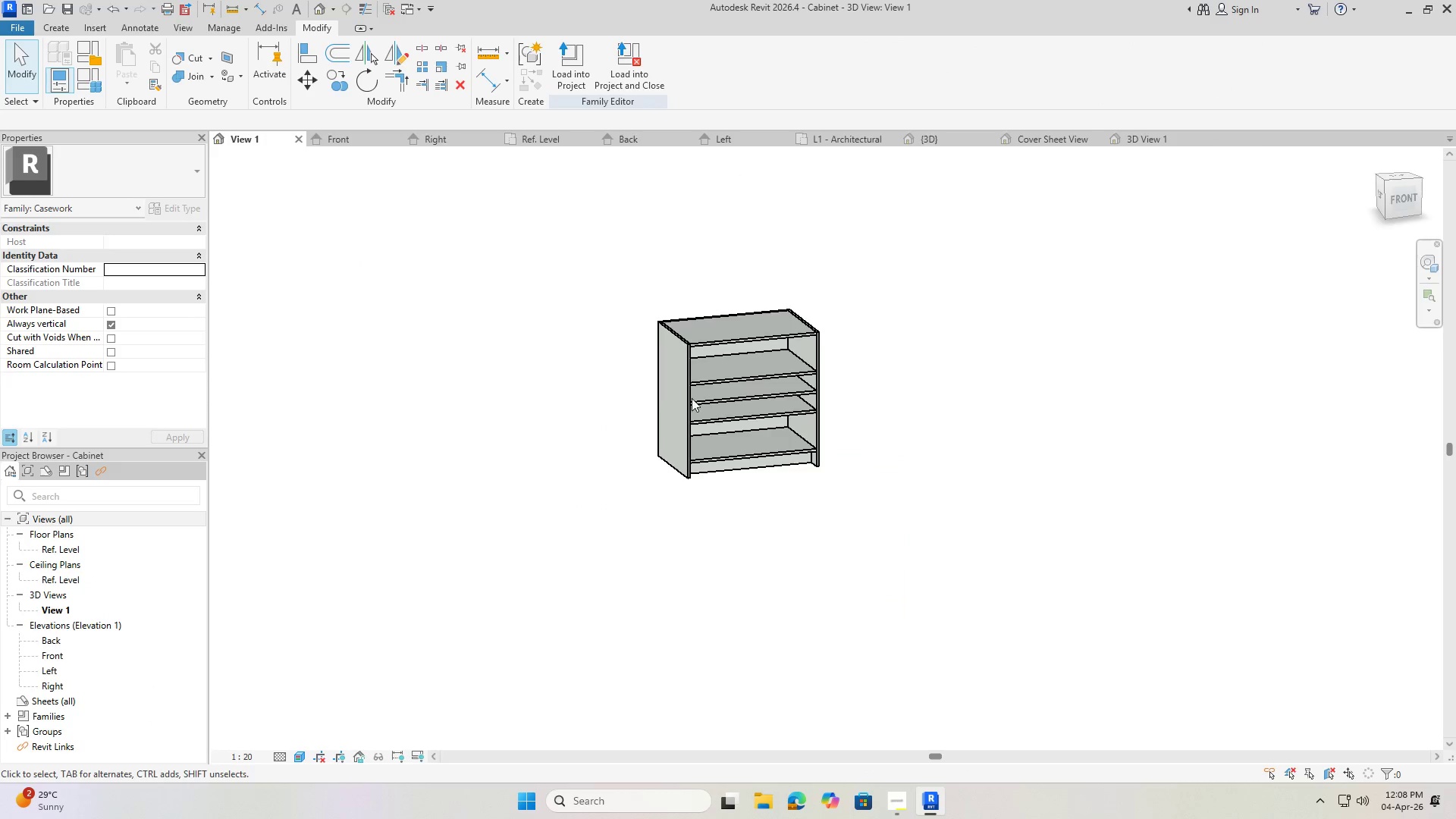 
scroll: coordinate [635, 278], scroll_direction: up, amount: 7.0
 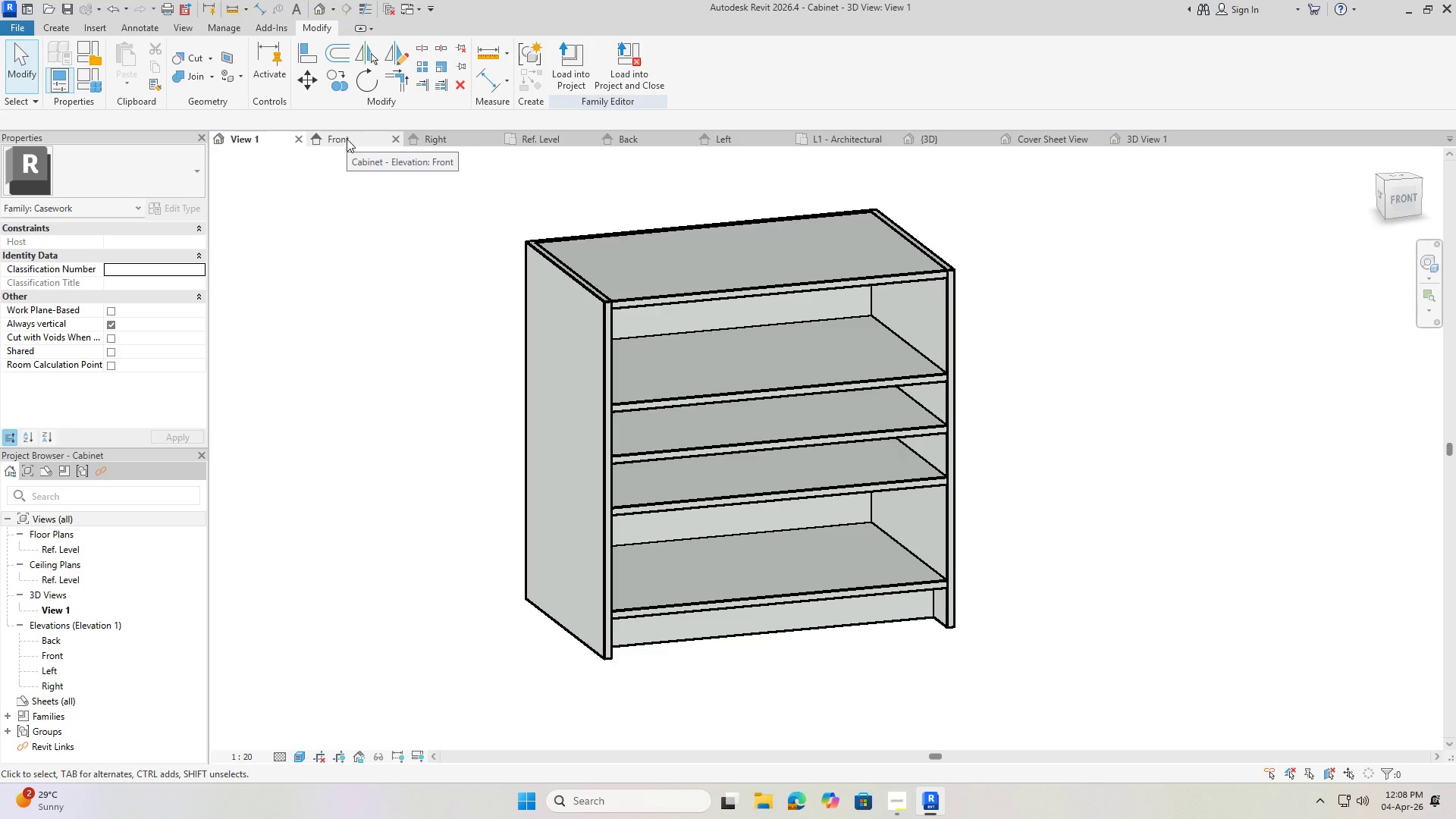 
left_click([347, 139])
 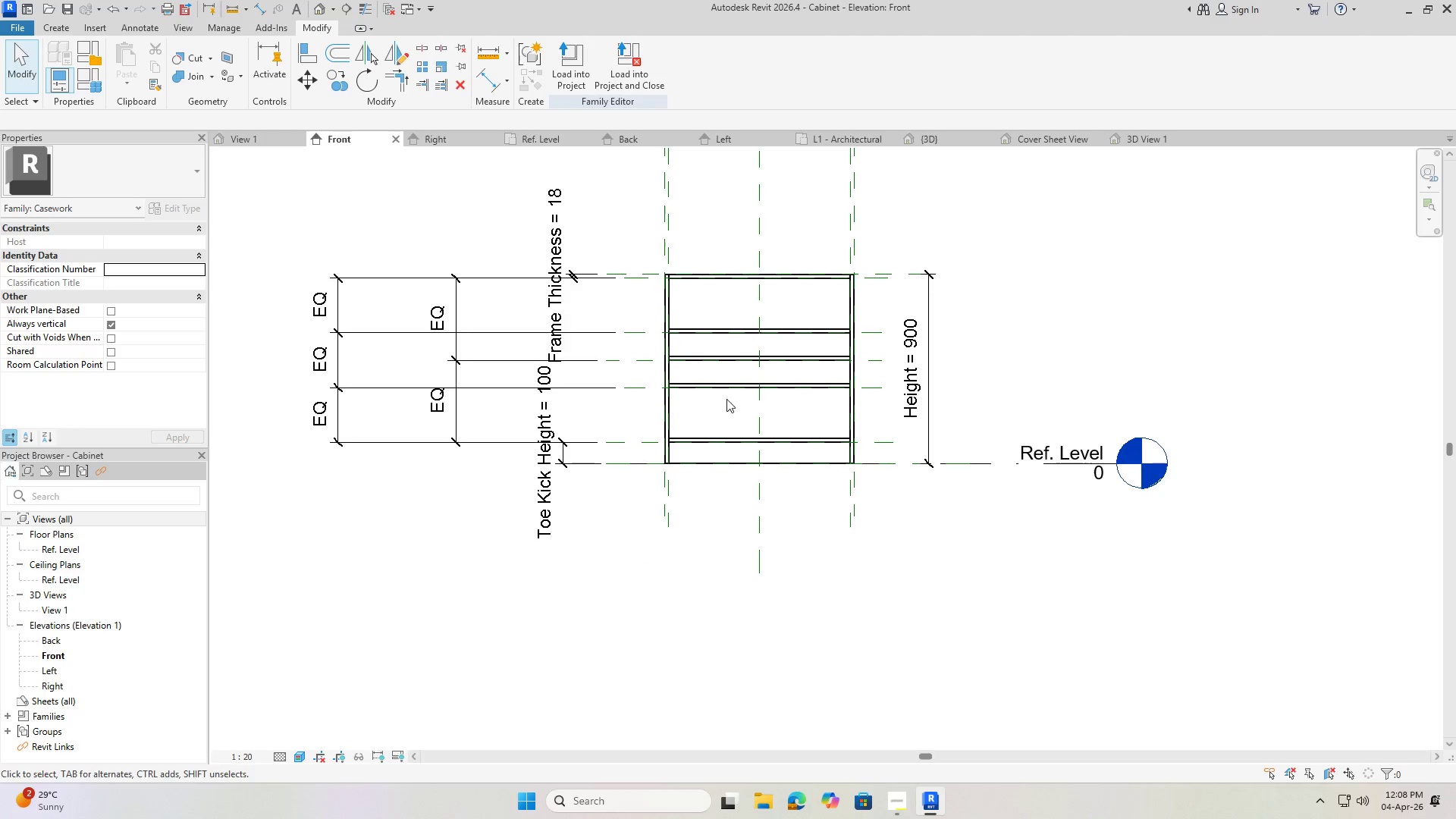 
scroll: coordinate [754, 381], scroll_direction: up, amount: 4.0
 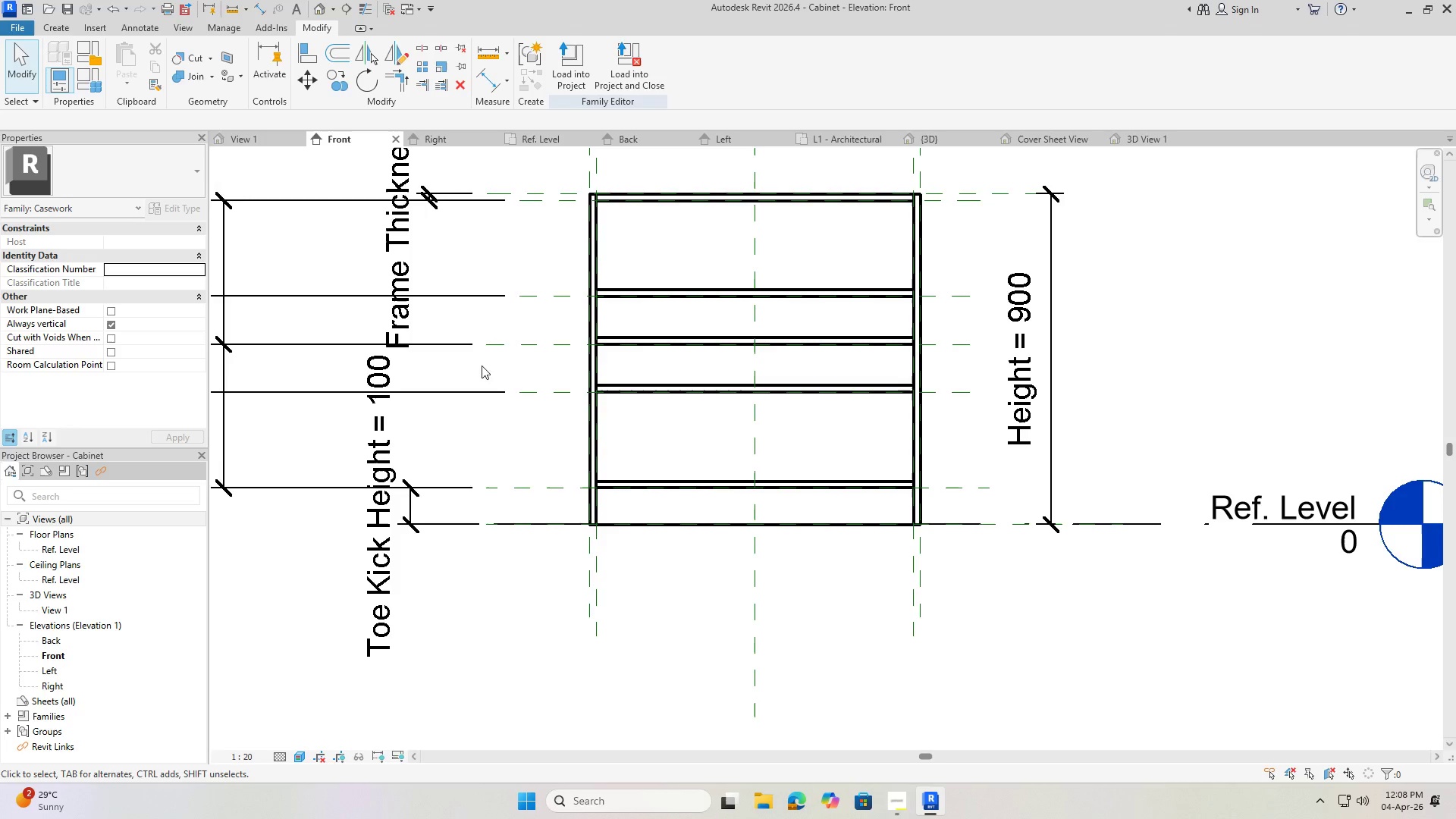 
scroll: coordinate [694, 307], scroll_direction: down, amount: 2.0
 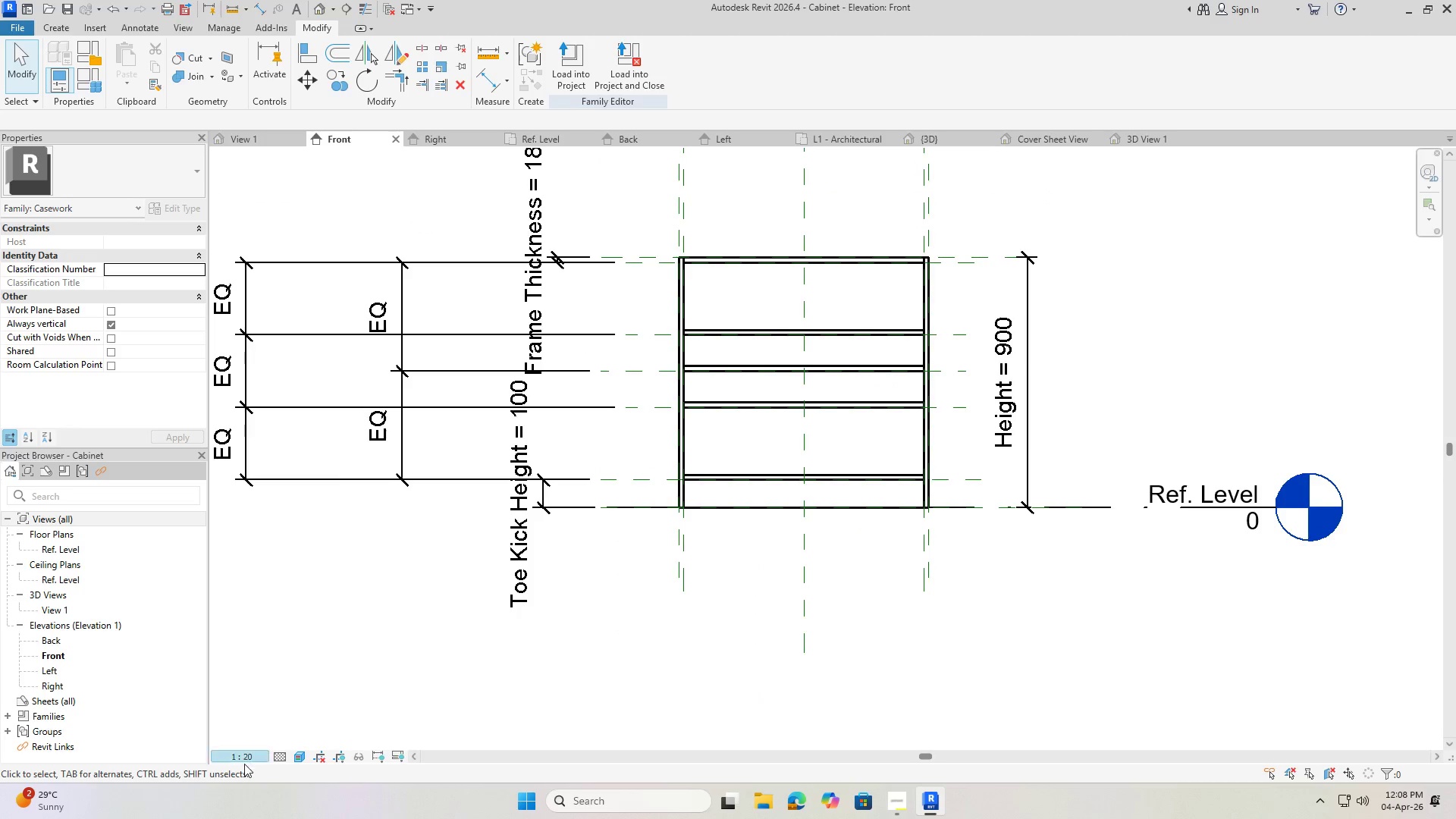 
left_click([243, 760])
 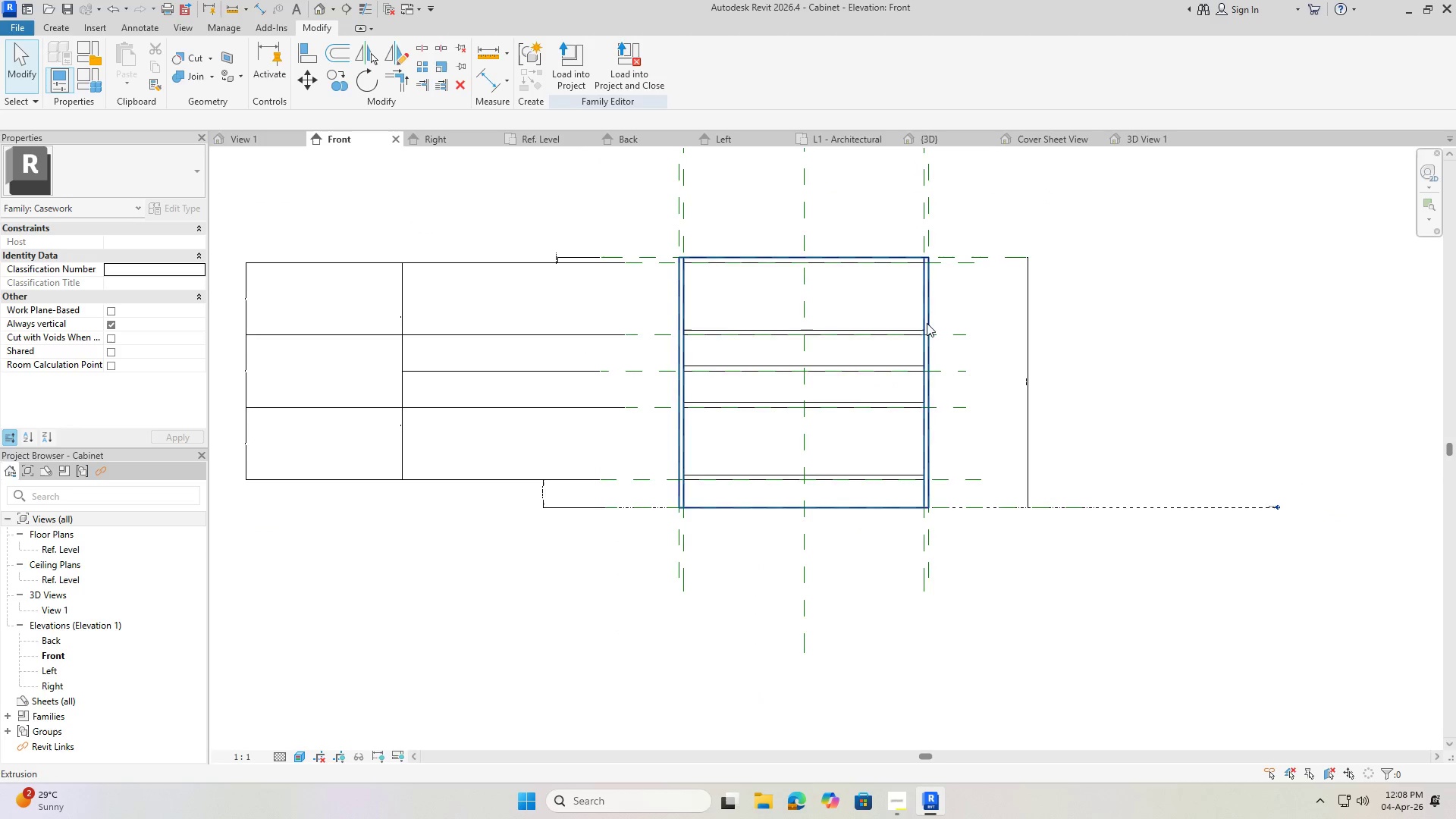 
scroll: coordinate [735, 304], scroll_direction: up, amount: 1.0
 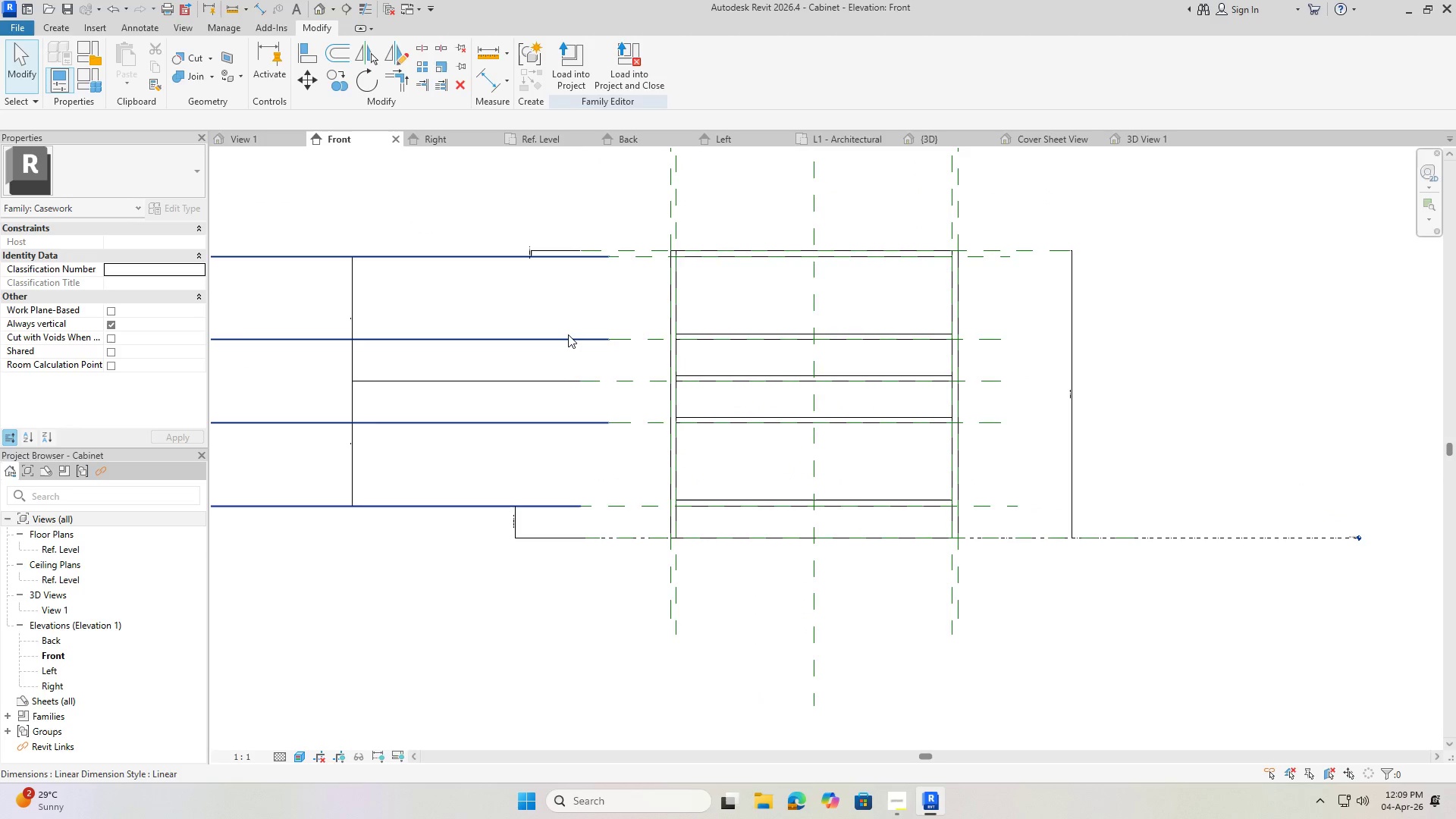 
key(Control+Z)
 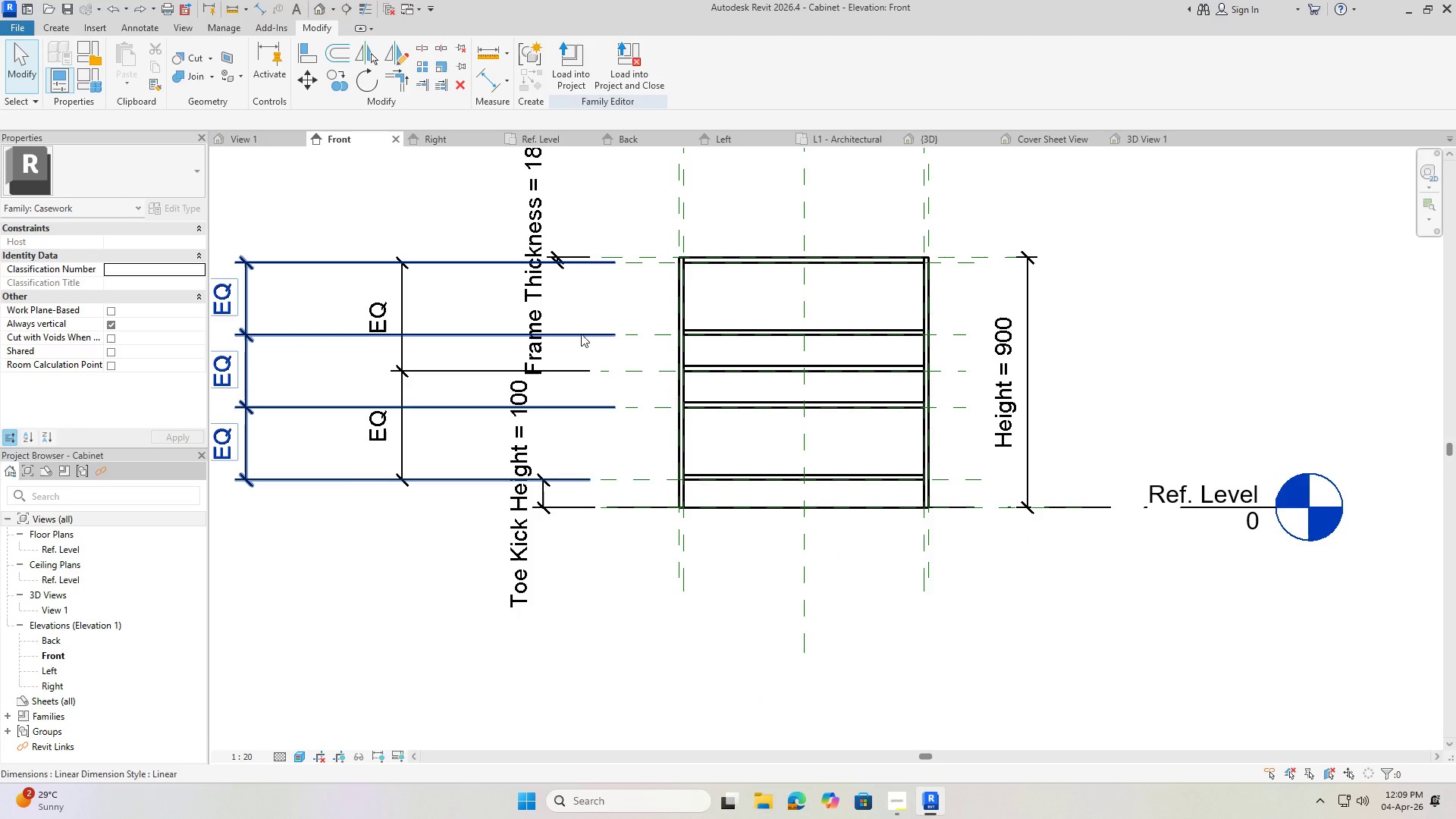 
scroll: coordinate [573, 315], scroll_direction: up, amount: 5.0
 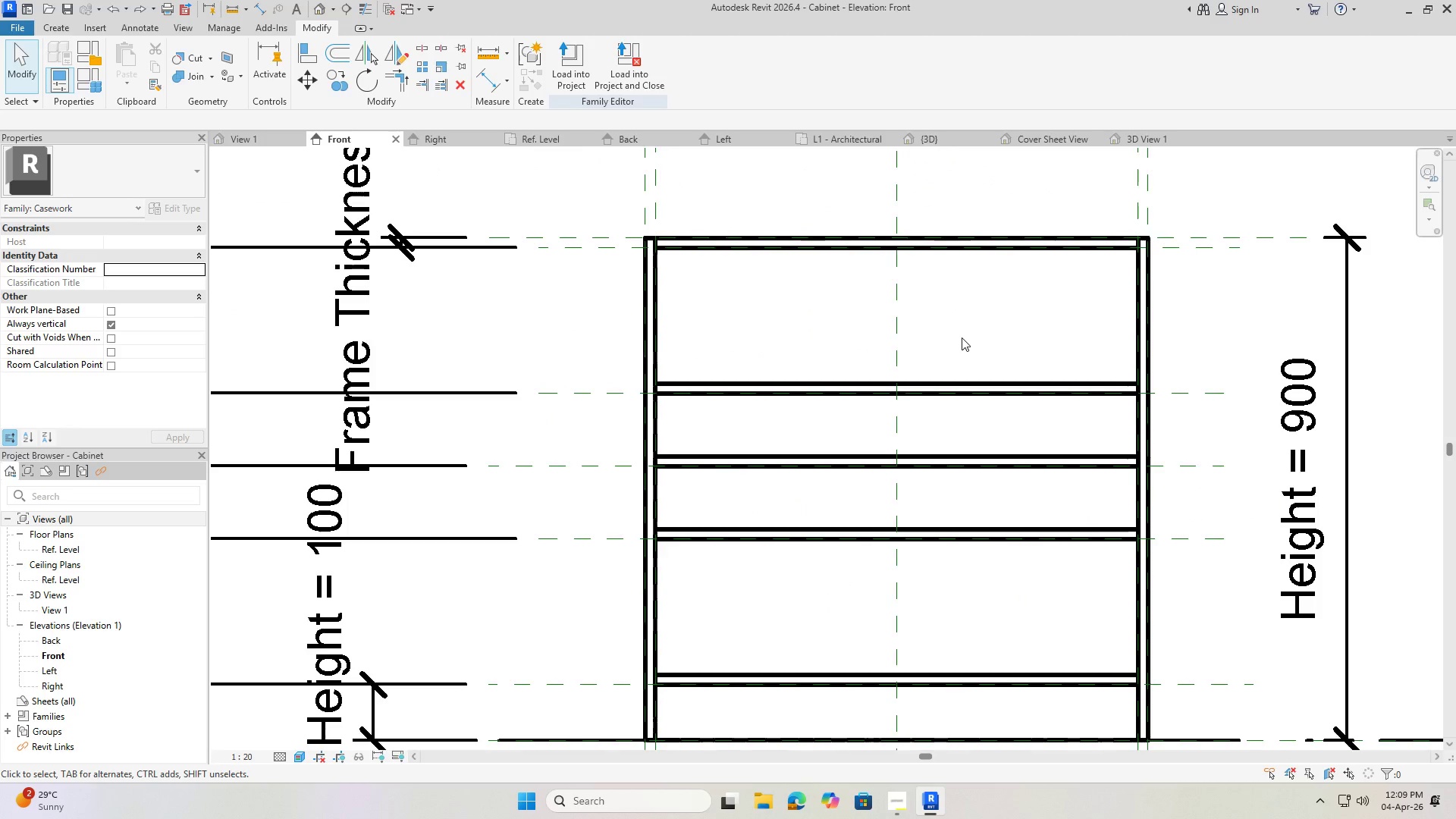 
scroll: coordinate [878, 348], scroll_direction: down, amount: 3.0
 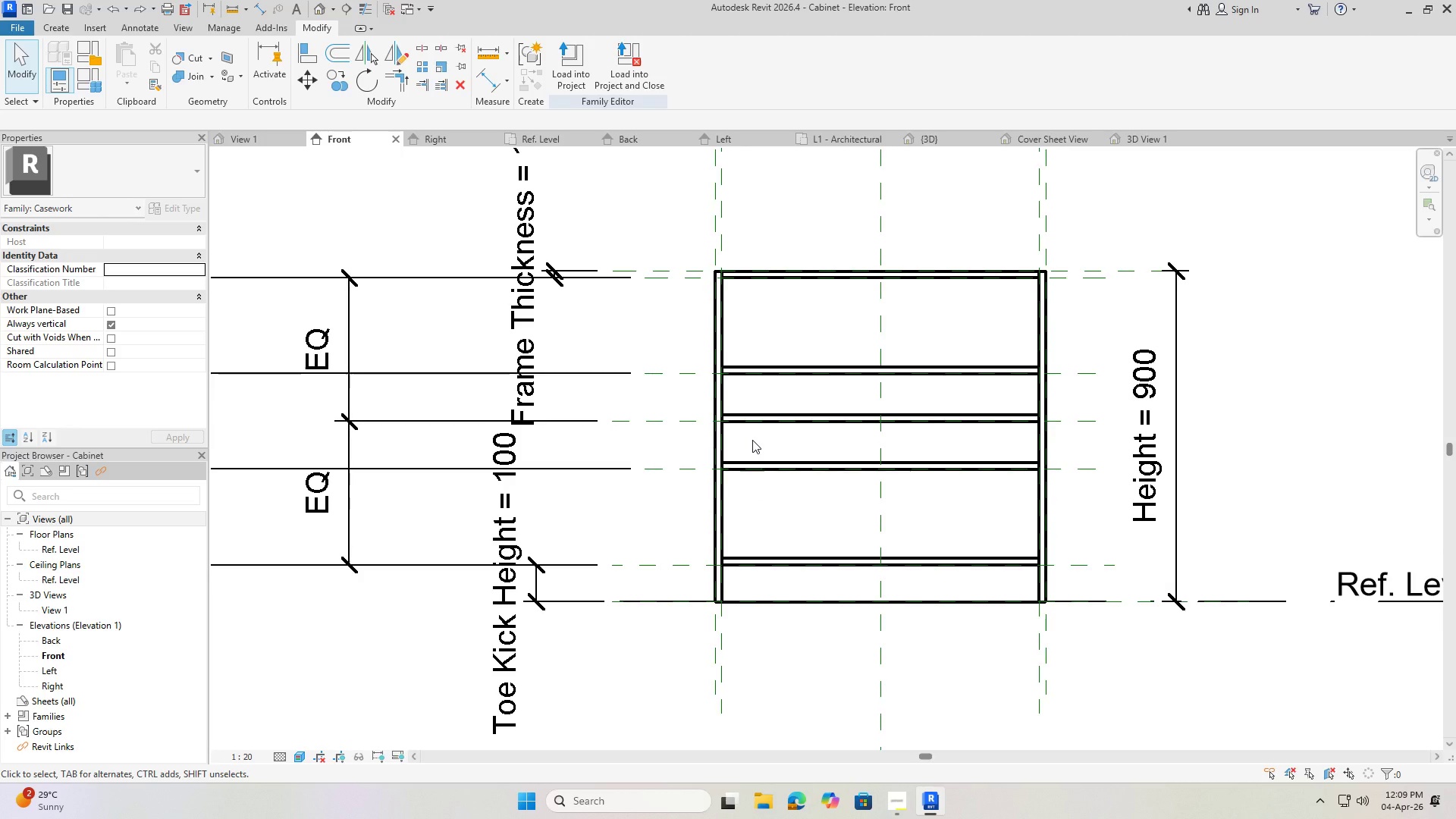 
wait(6.5)
 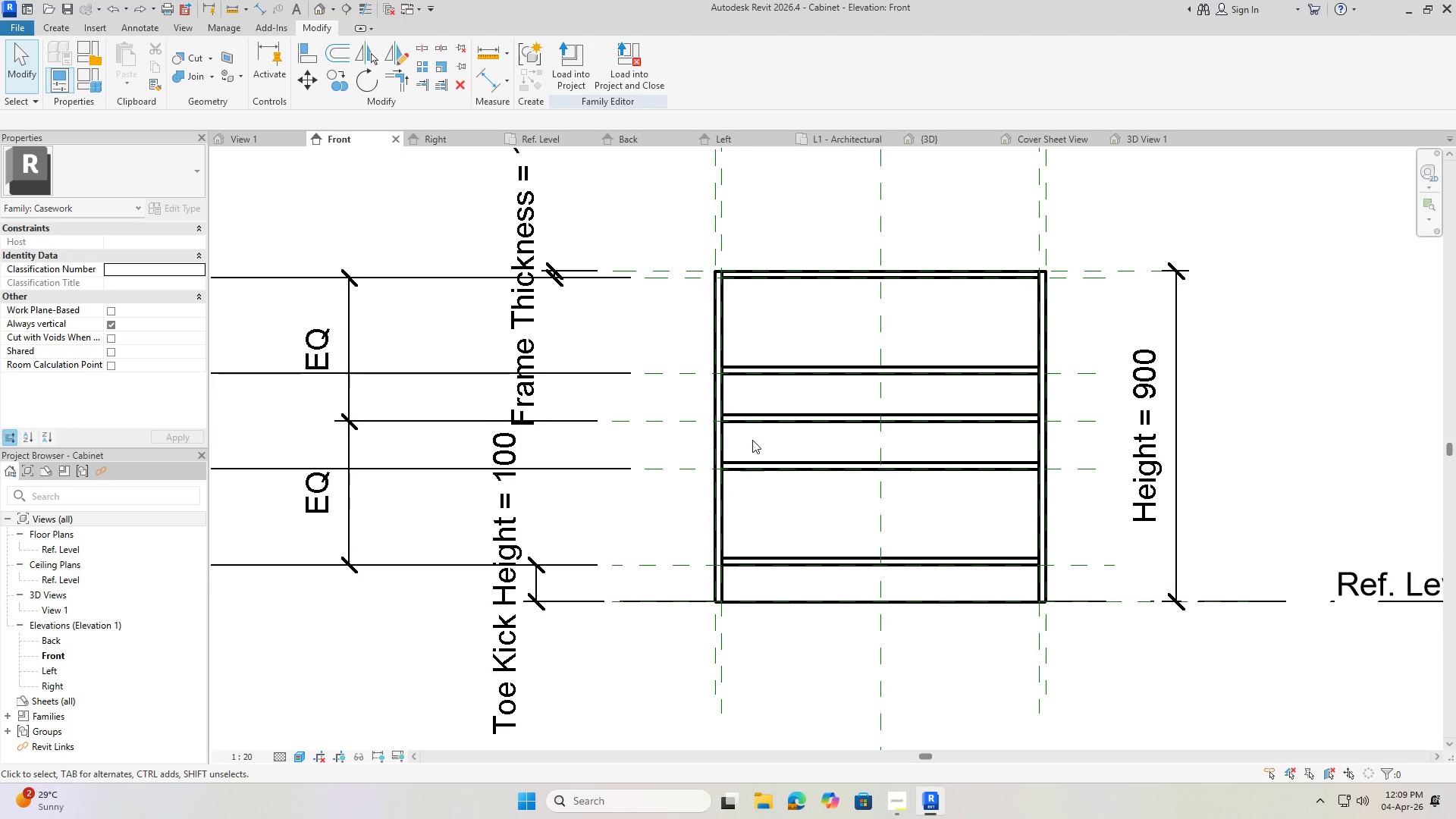 
scroll: coordinate [700, 344], scroll_direction: down, amount: 2.0
 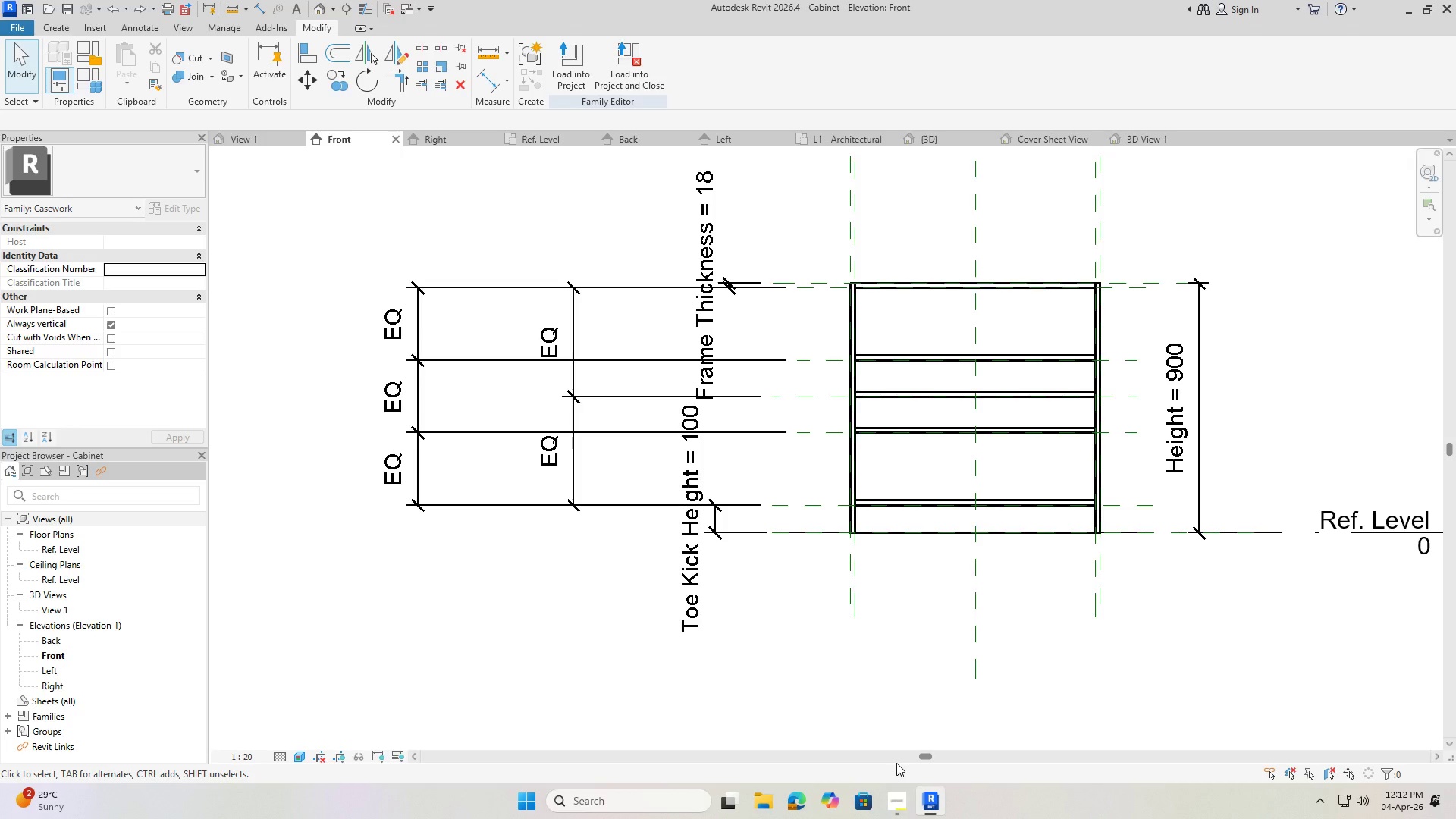 
wait(189.37)
 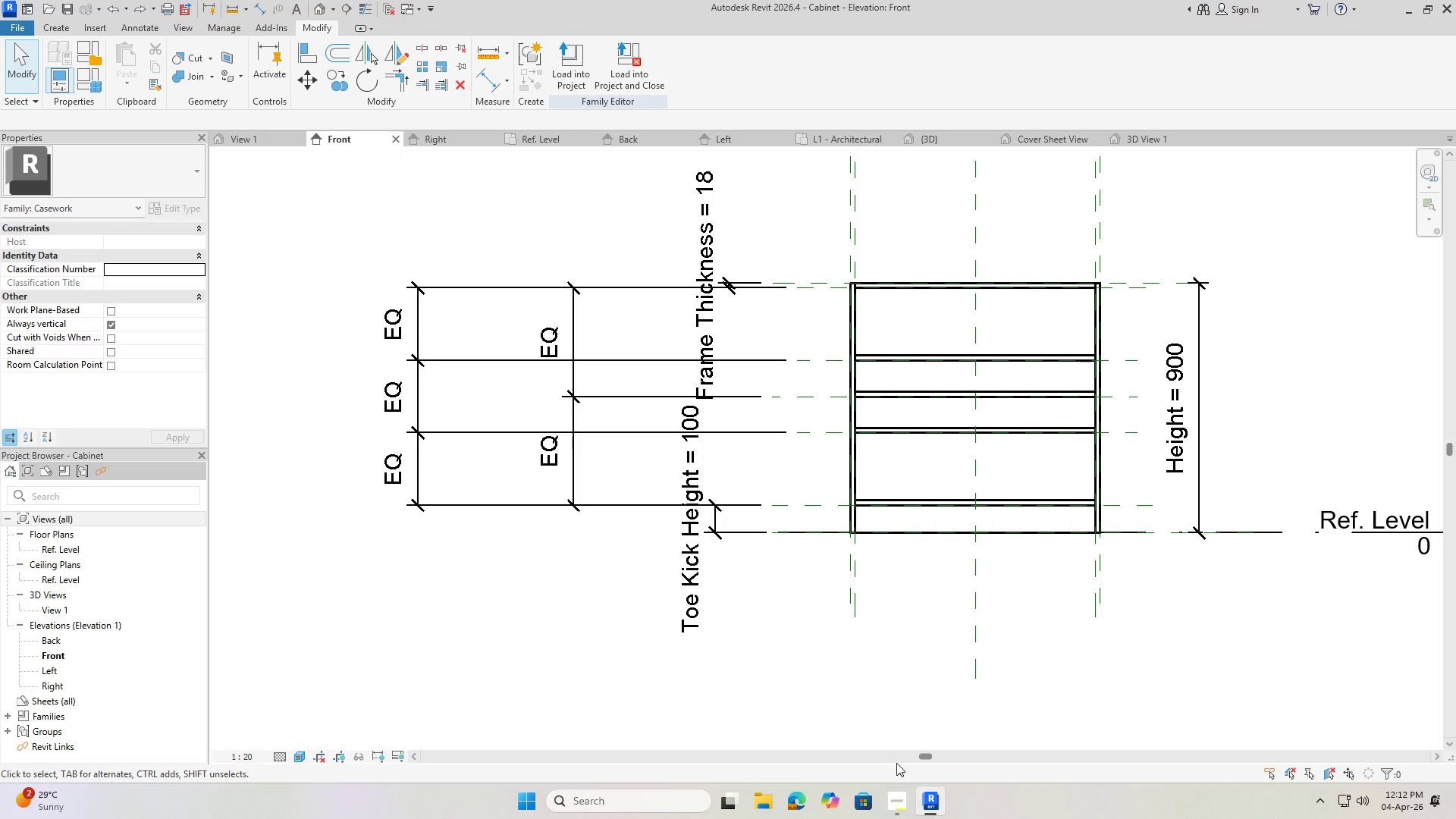 
scroll: coordinate [836, 467], scroll_direction: down, amount: 1.0
 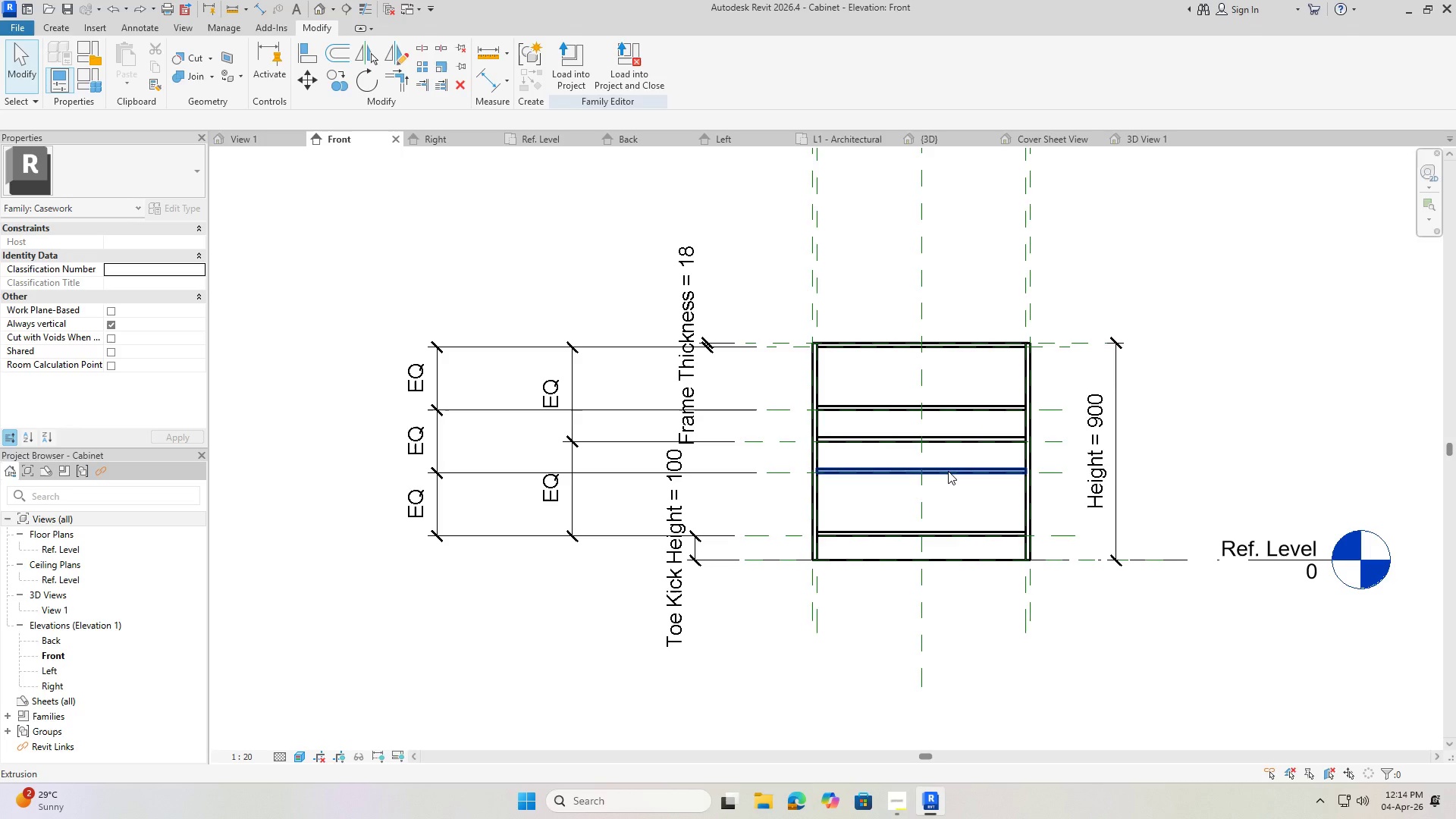 
wait(114.93)
 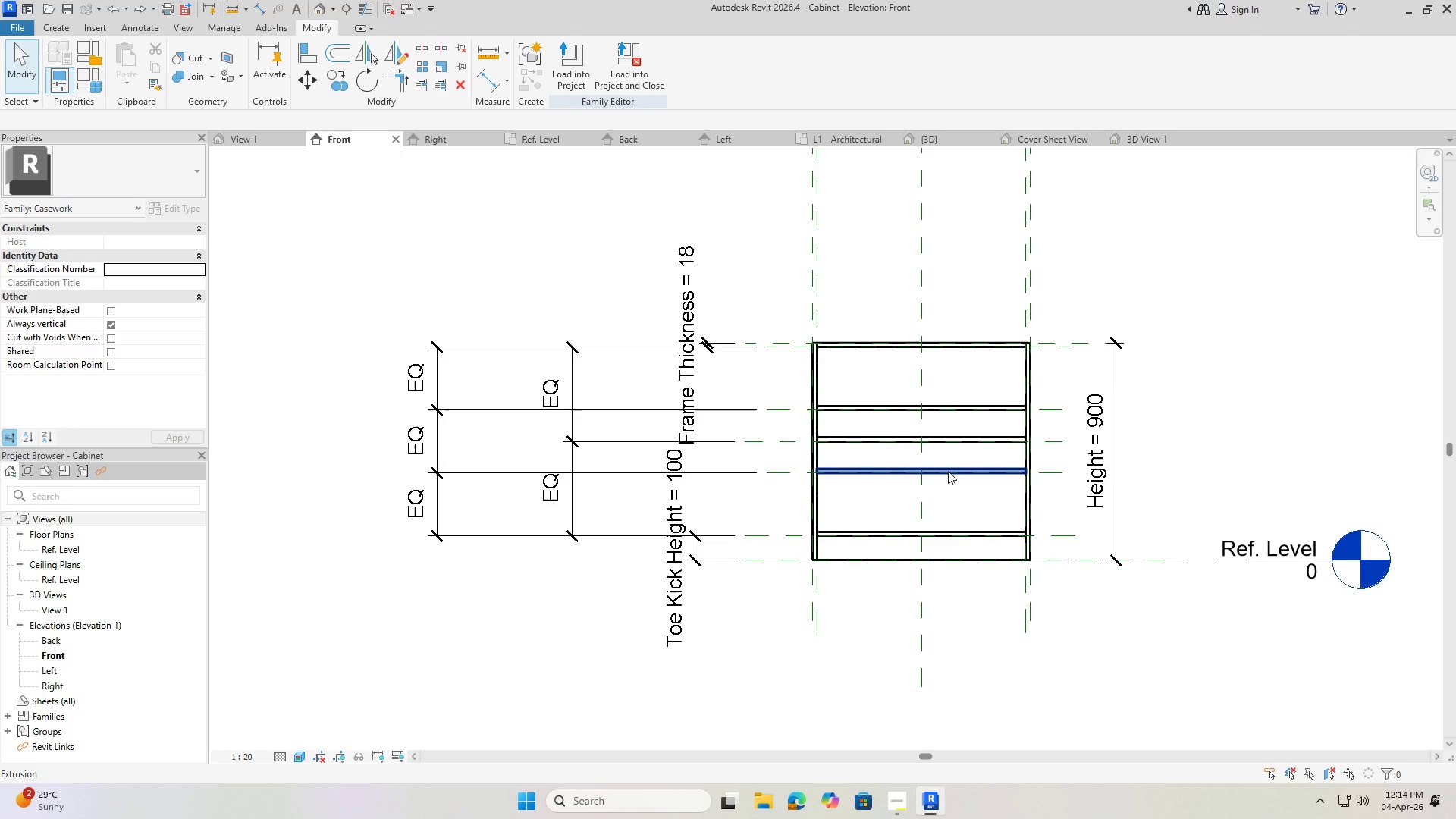 
scroll: coordinate [790, 416], scroll_direction: up, amount: 2.0
 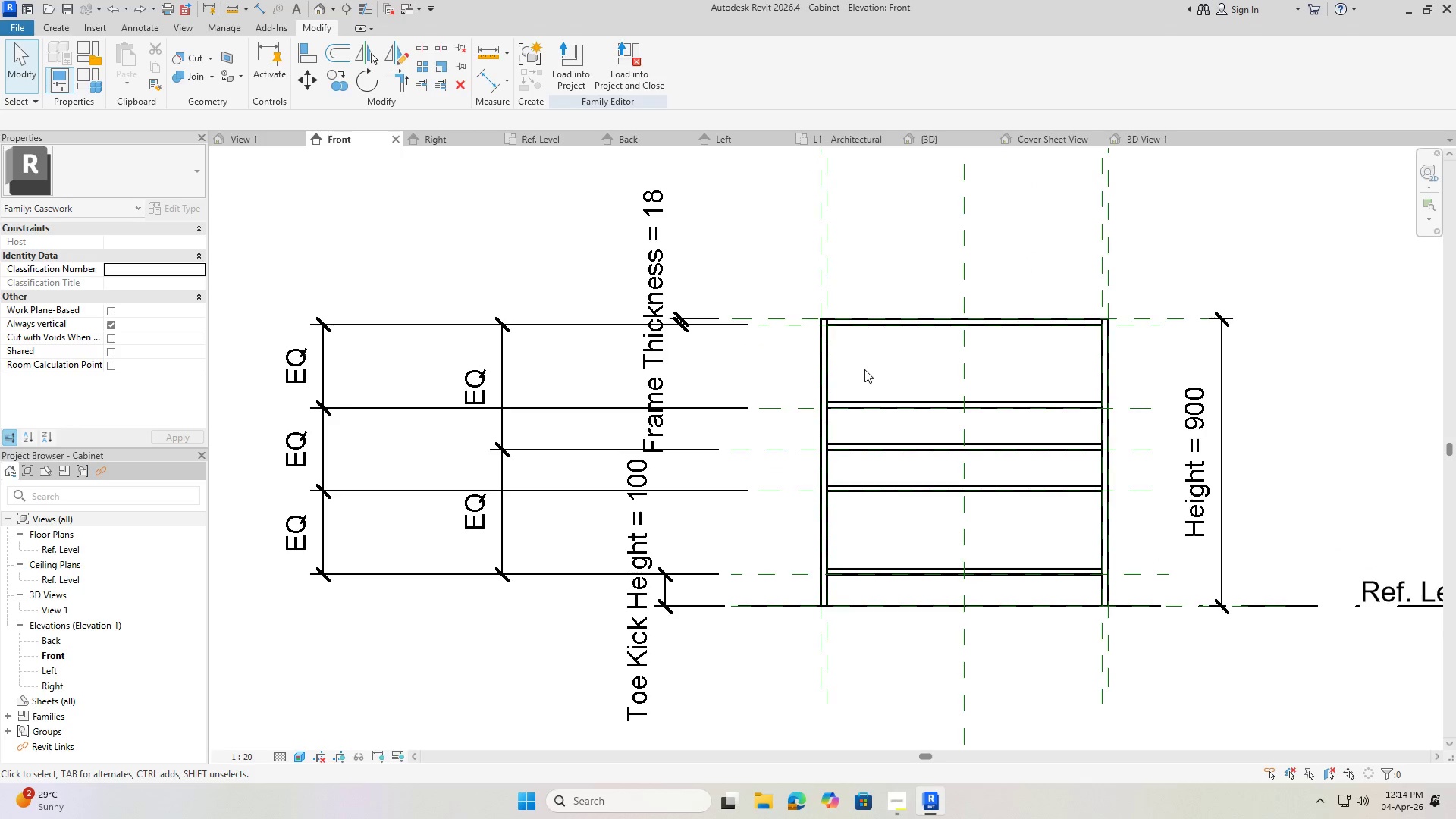 
wait(20.99)
 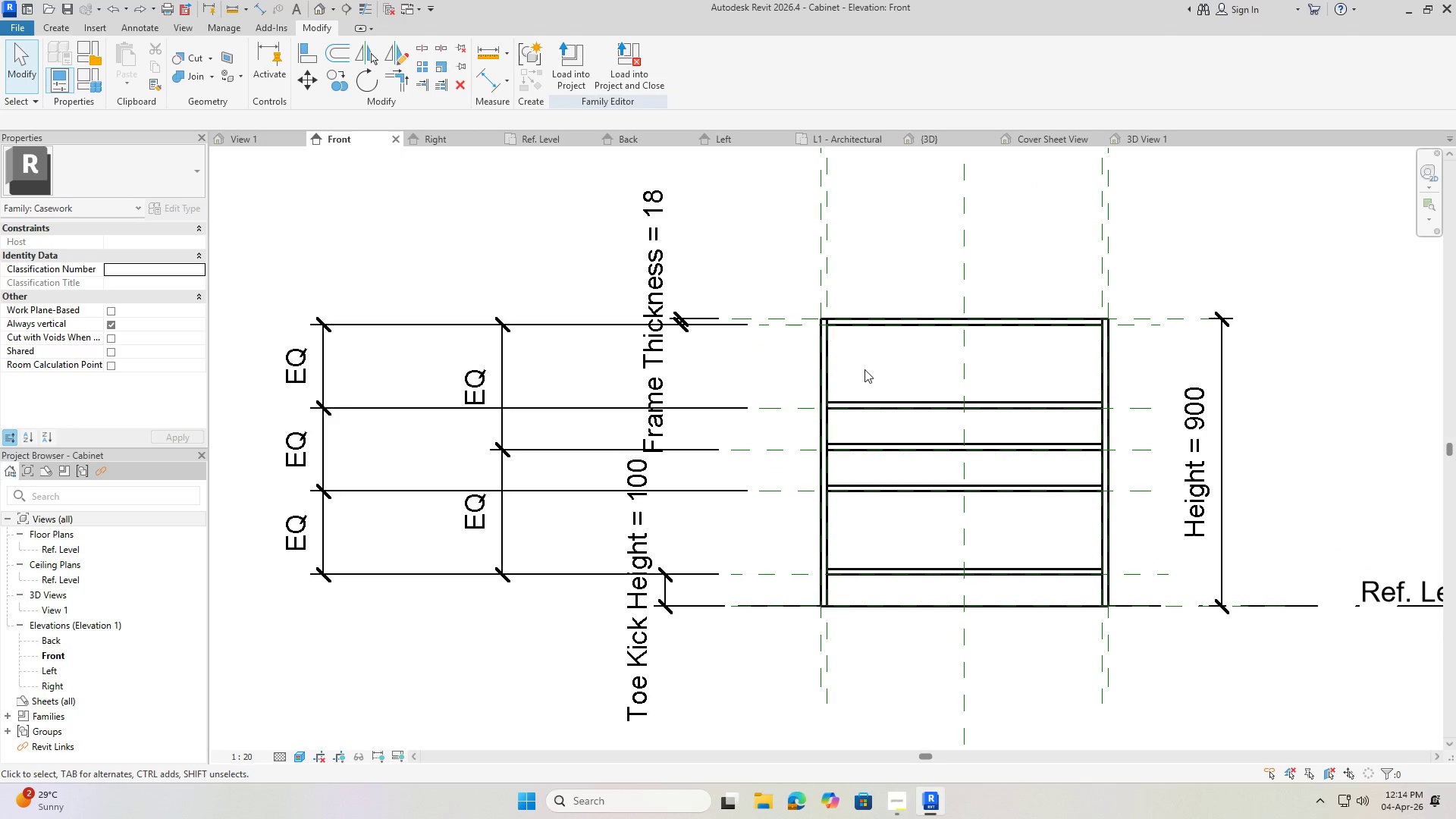 
left_click([896, 805])
 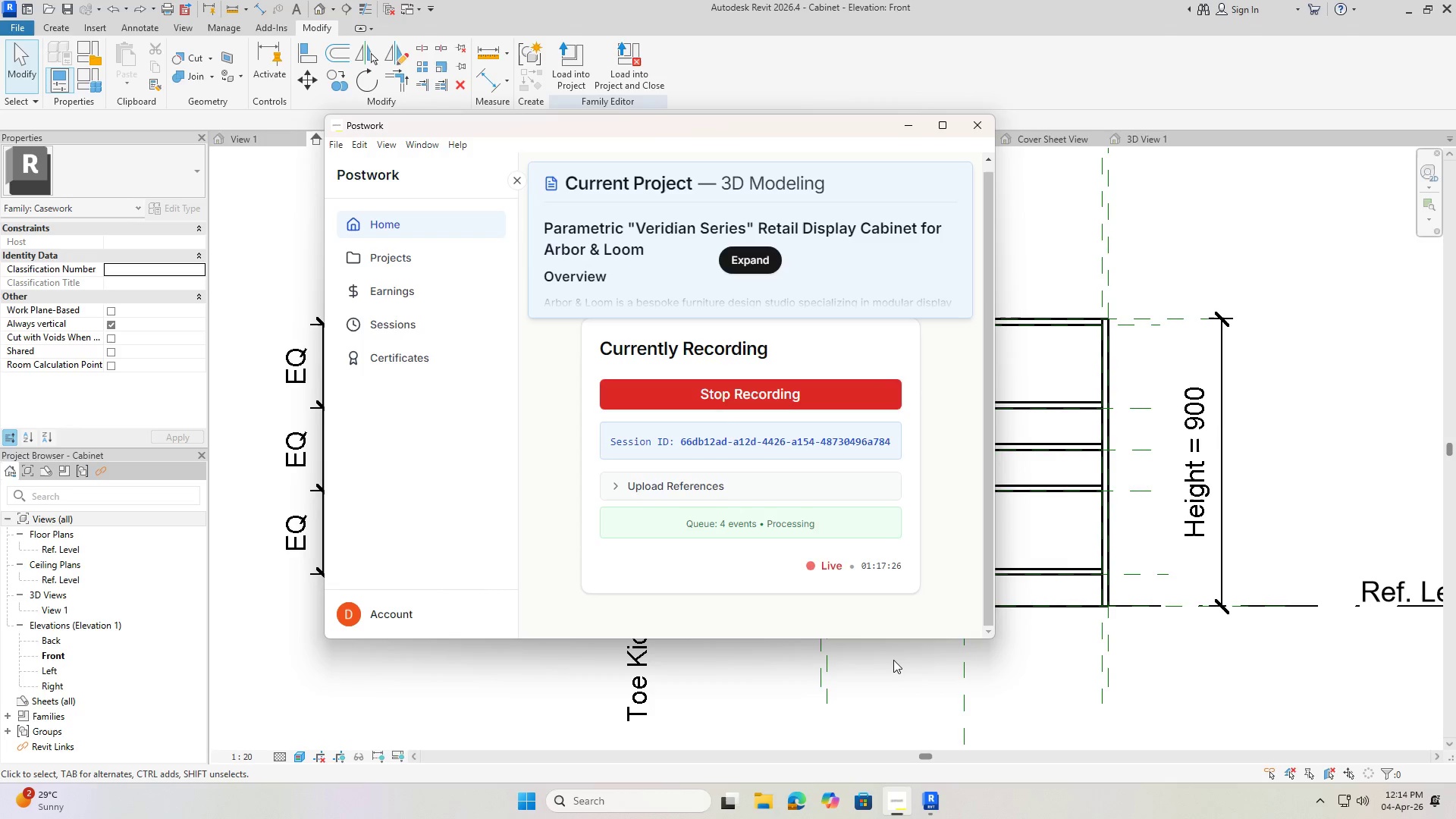 
wait(14.7)
 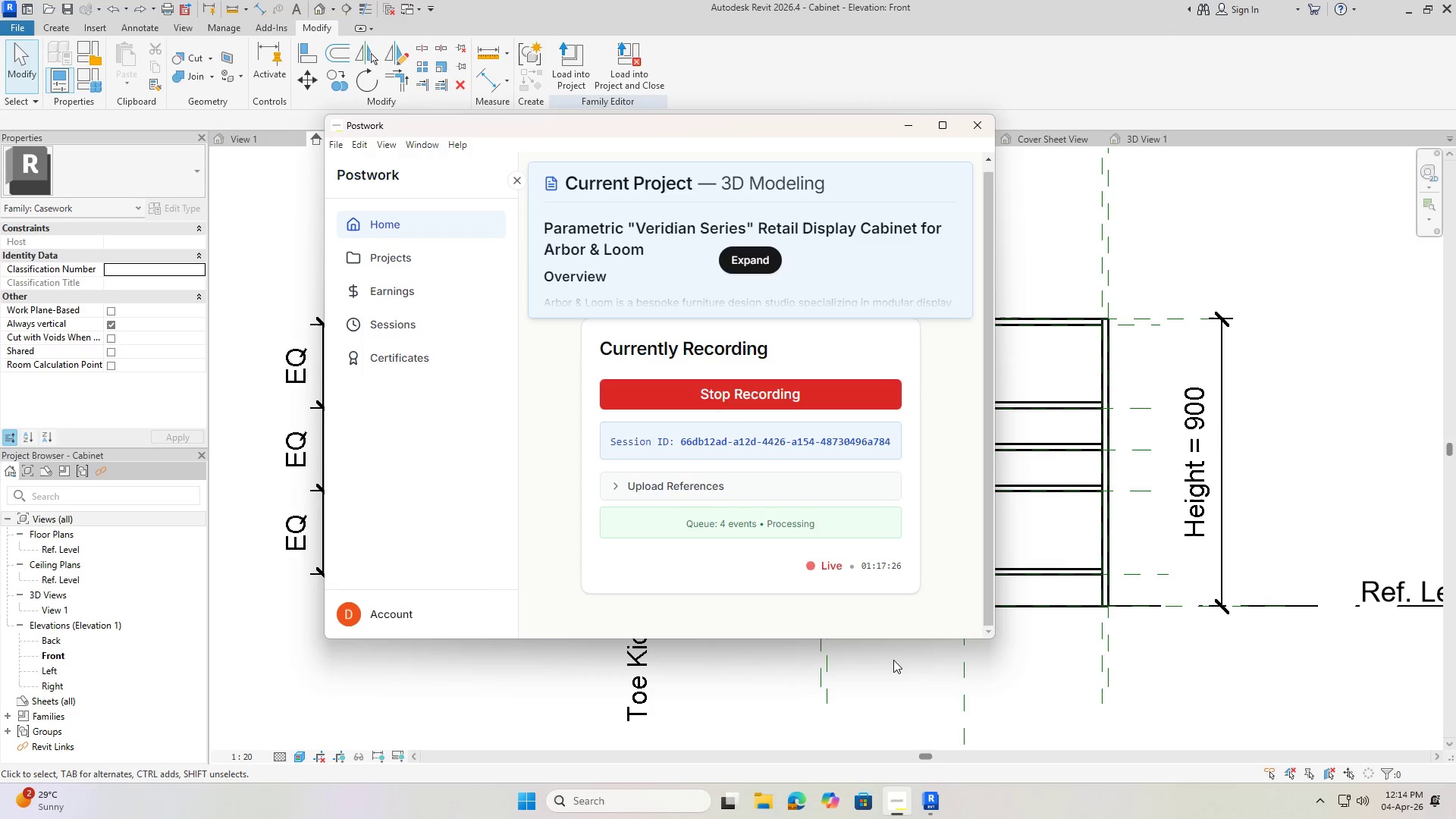 
left_click([760, 0])
 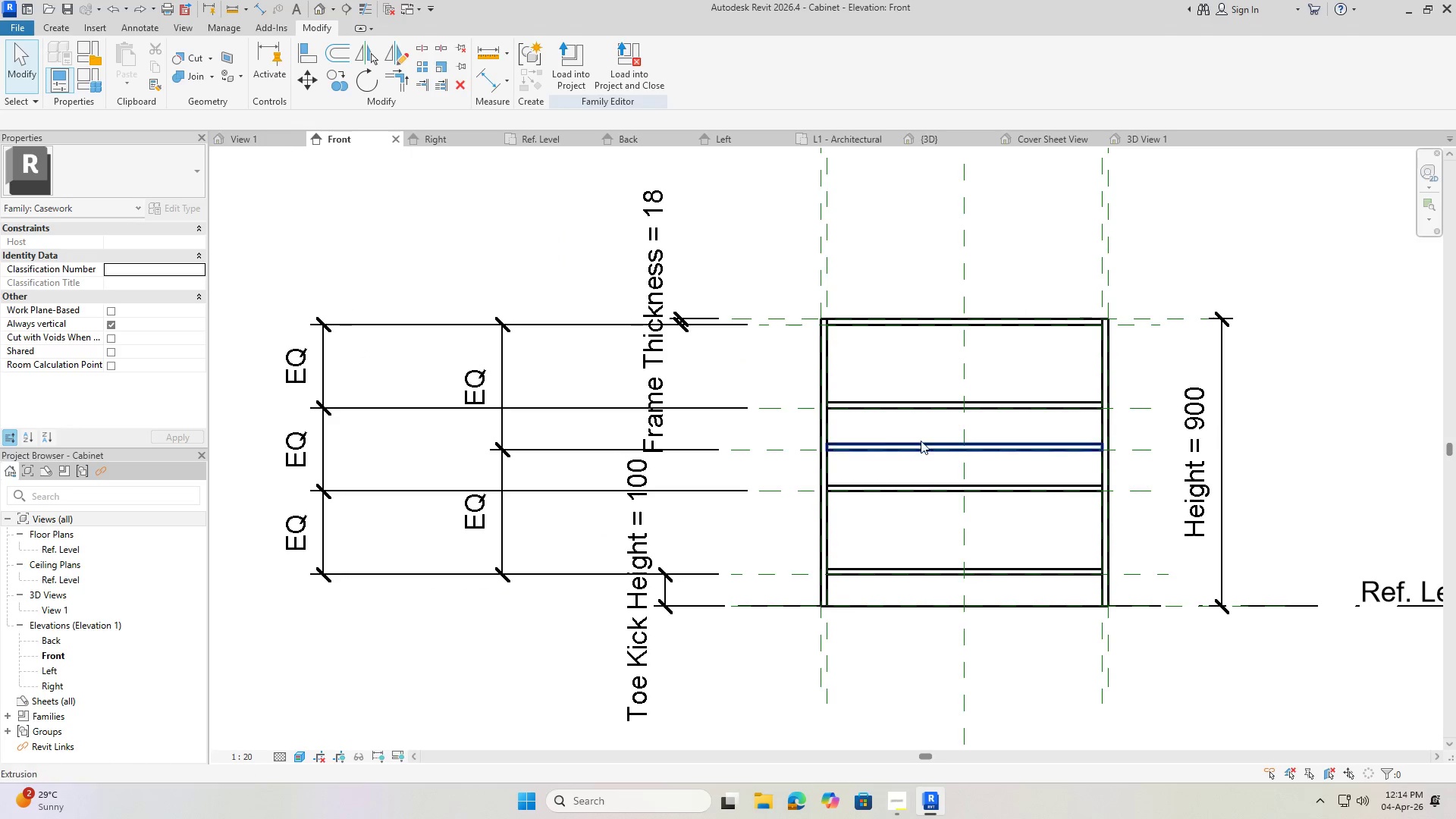 
scroll: coordinate [907, 453], scroll_direction: down, amount: 1.0
 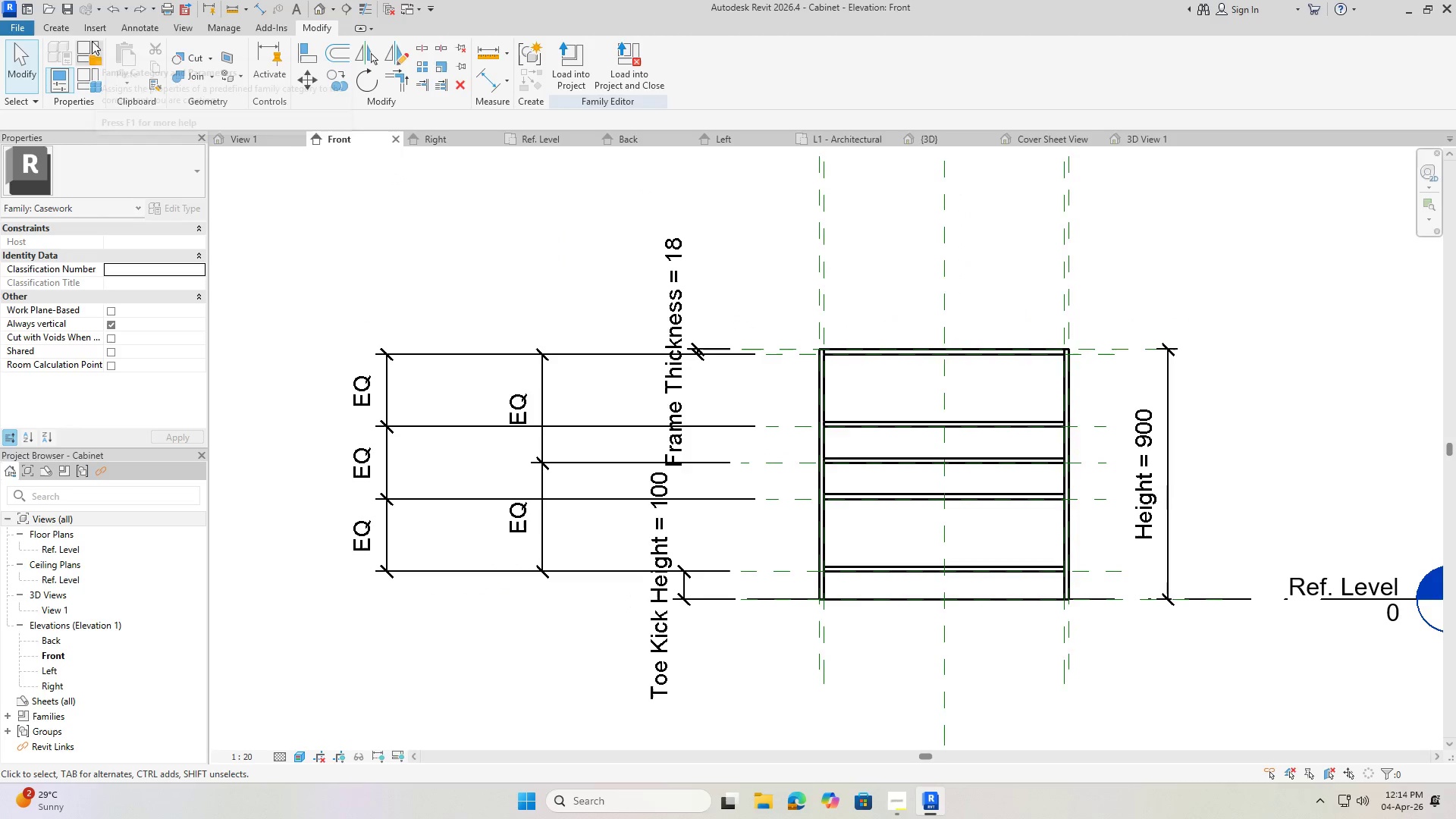 
left_click([60, 26])
 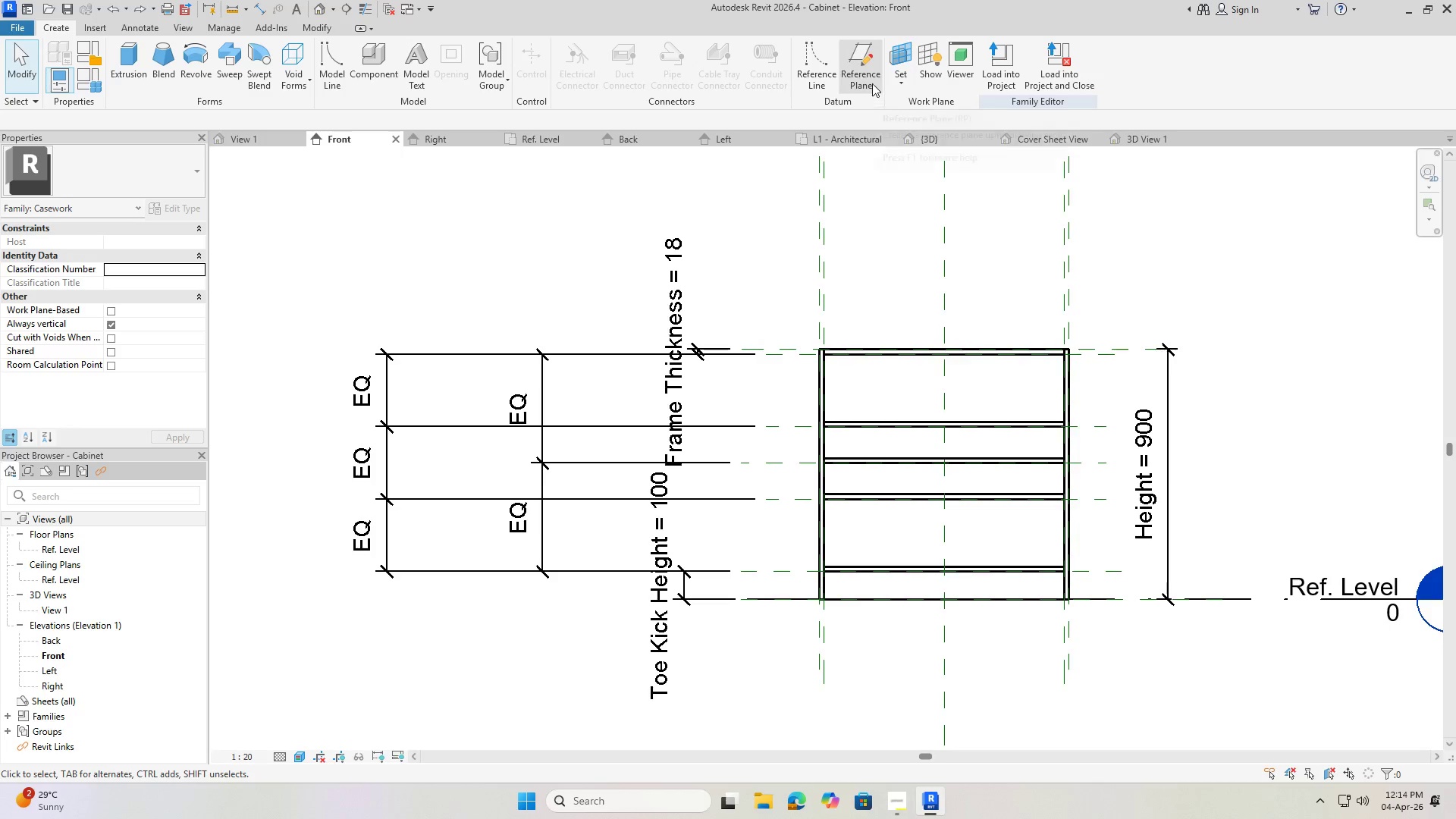 
left_click([870, 83])
 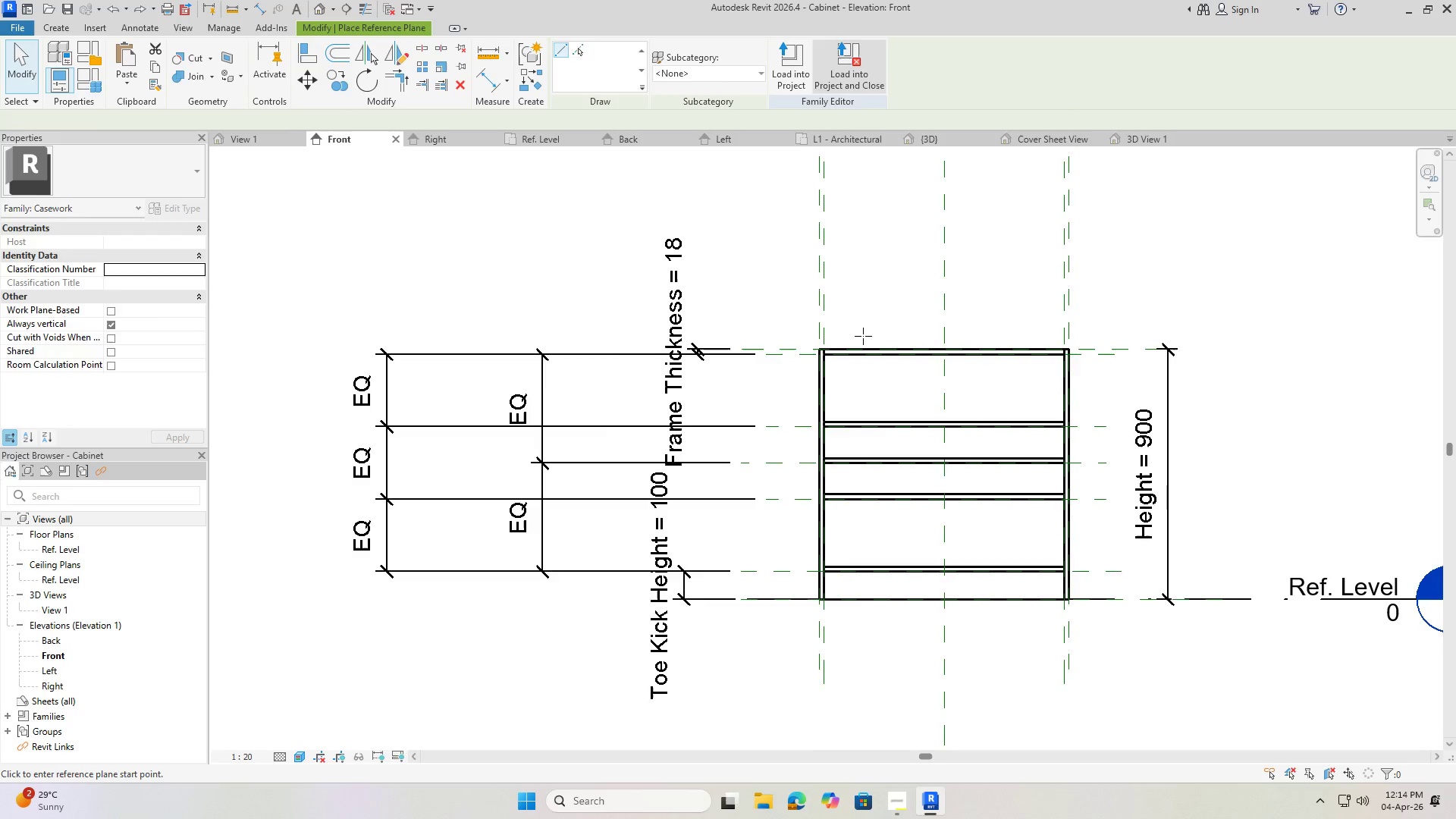 
scroll: coordinate [860, 337], scroll_direction: up, amount: 2.0
 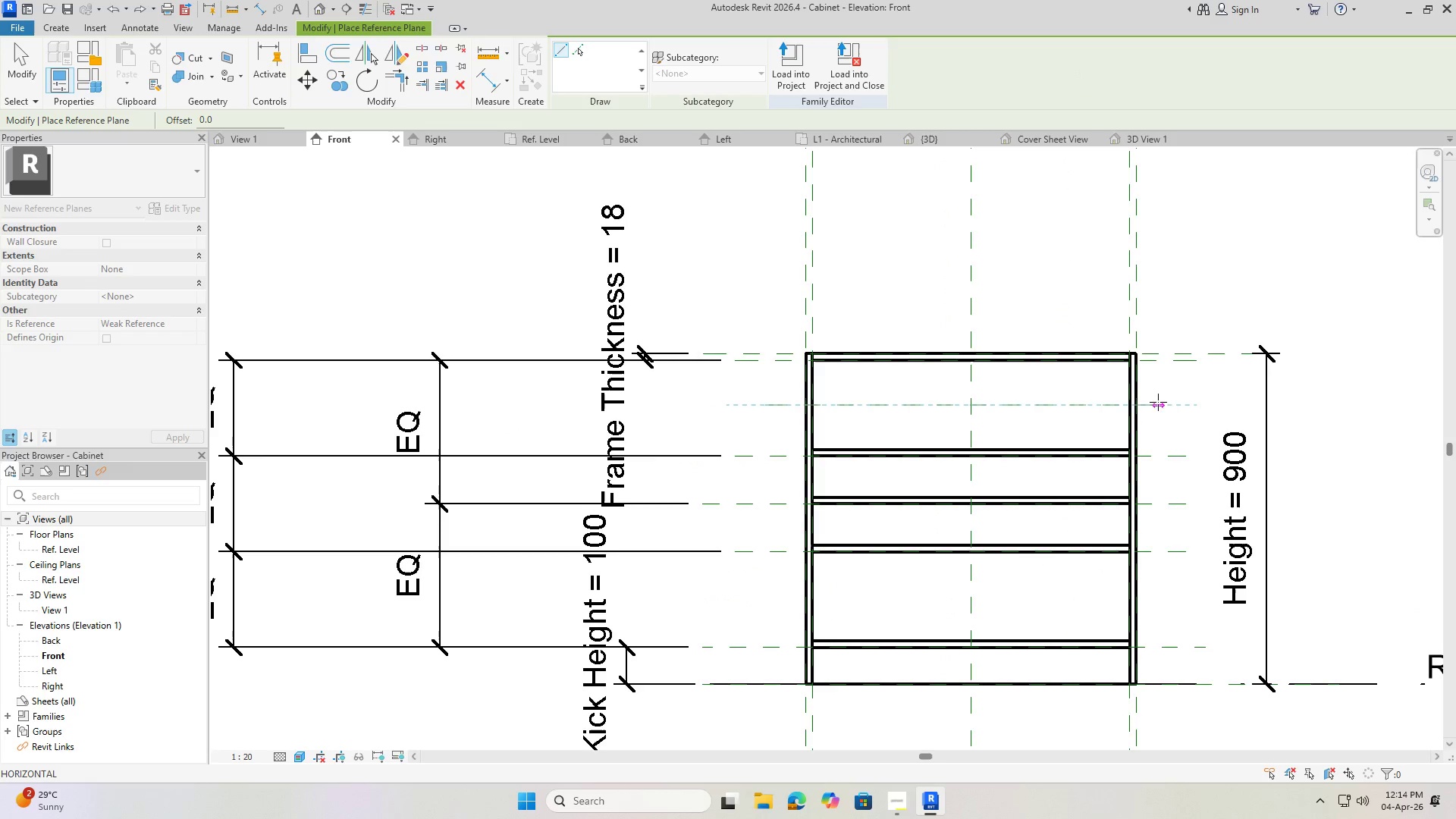 
left_click([1164, 400])
 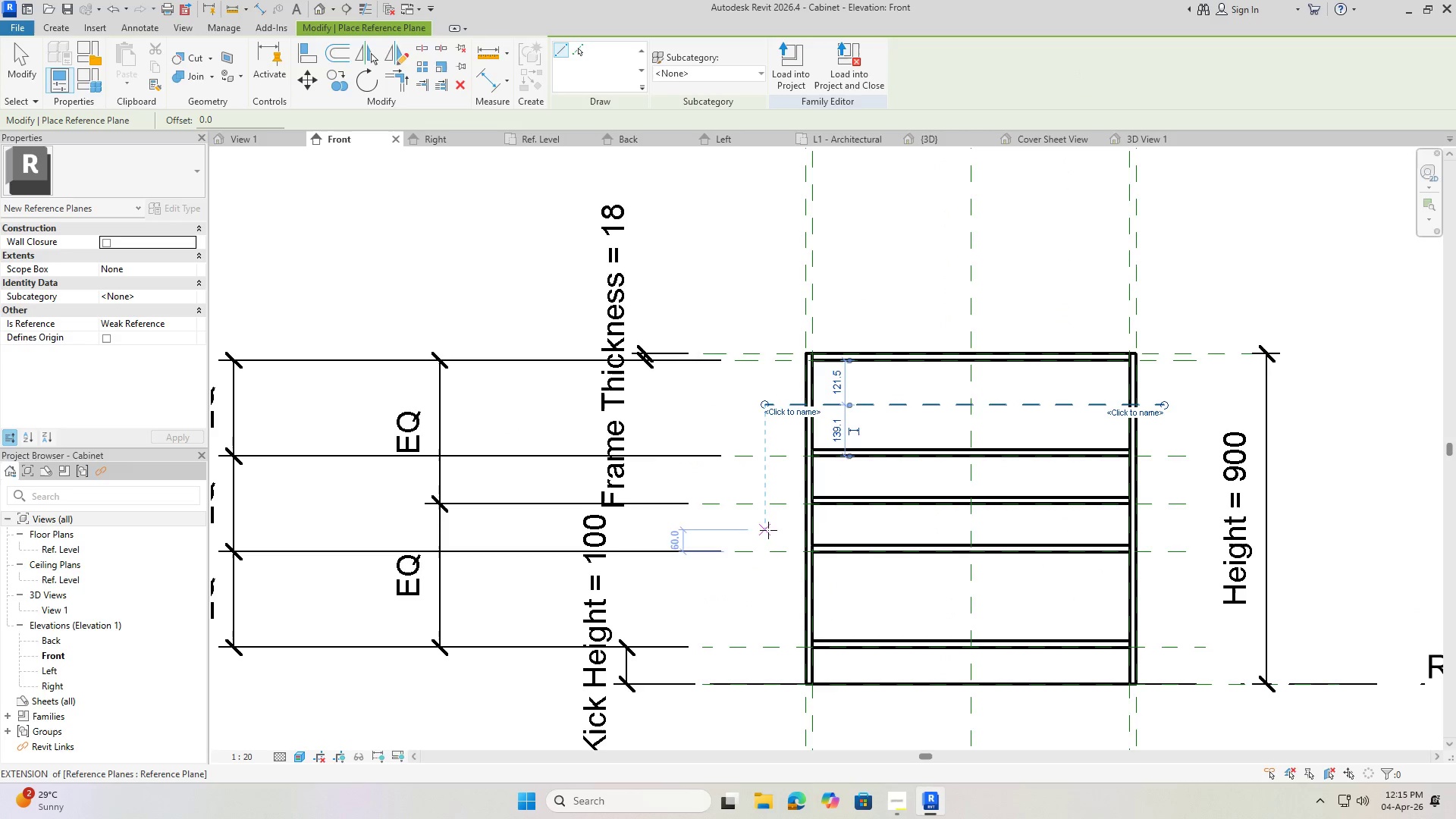 
left_click([767, 525])
 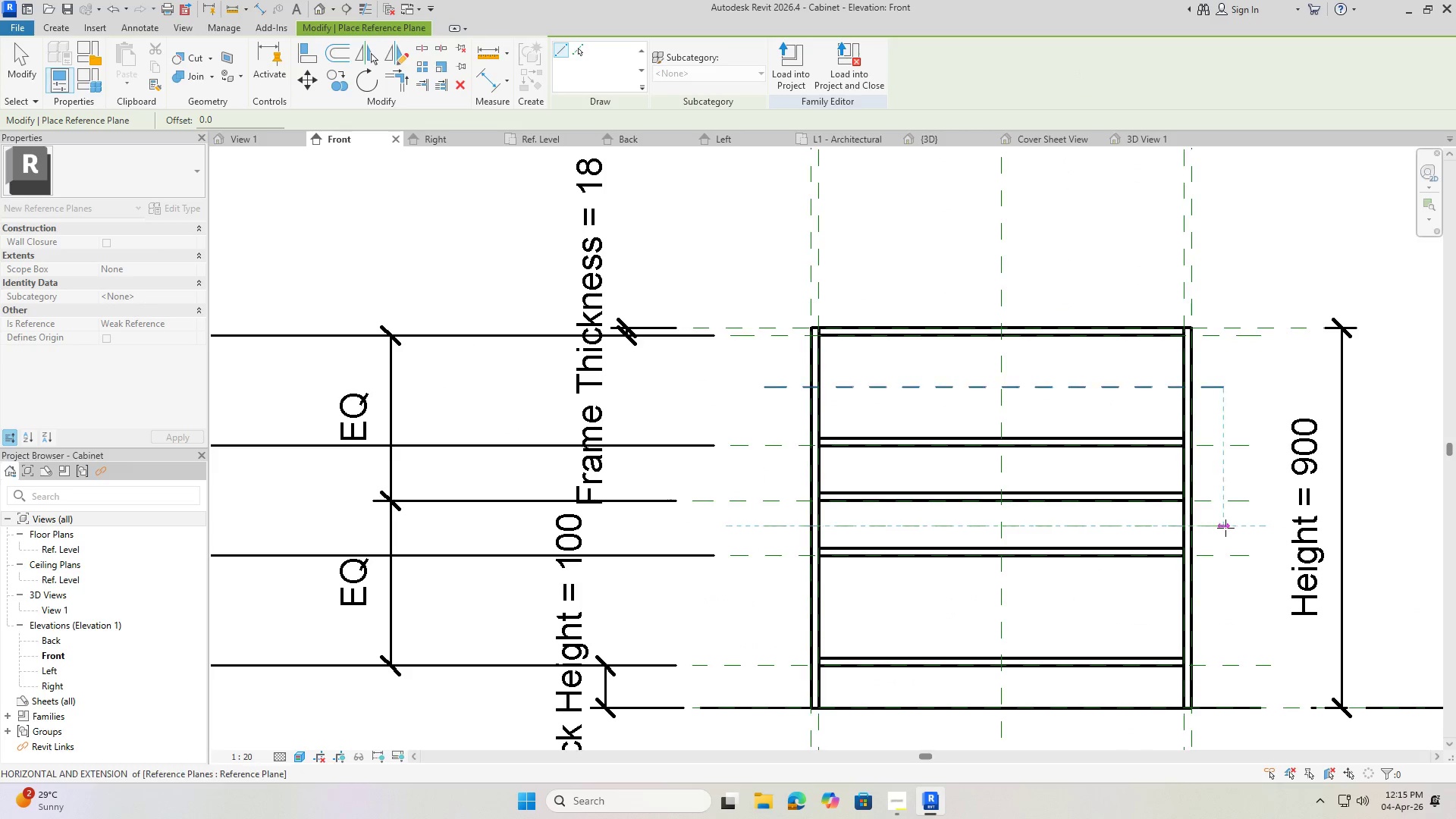 
scroll: coordinate [768, 526], scroll_direction: up, amount: 1.0
 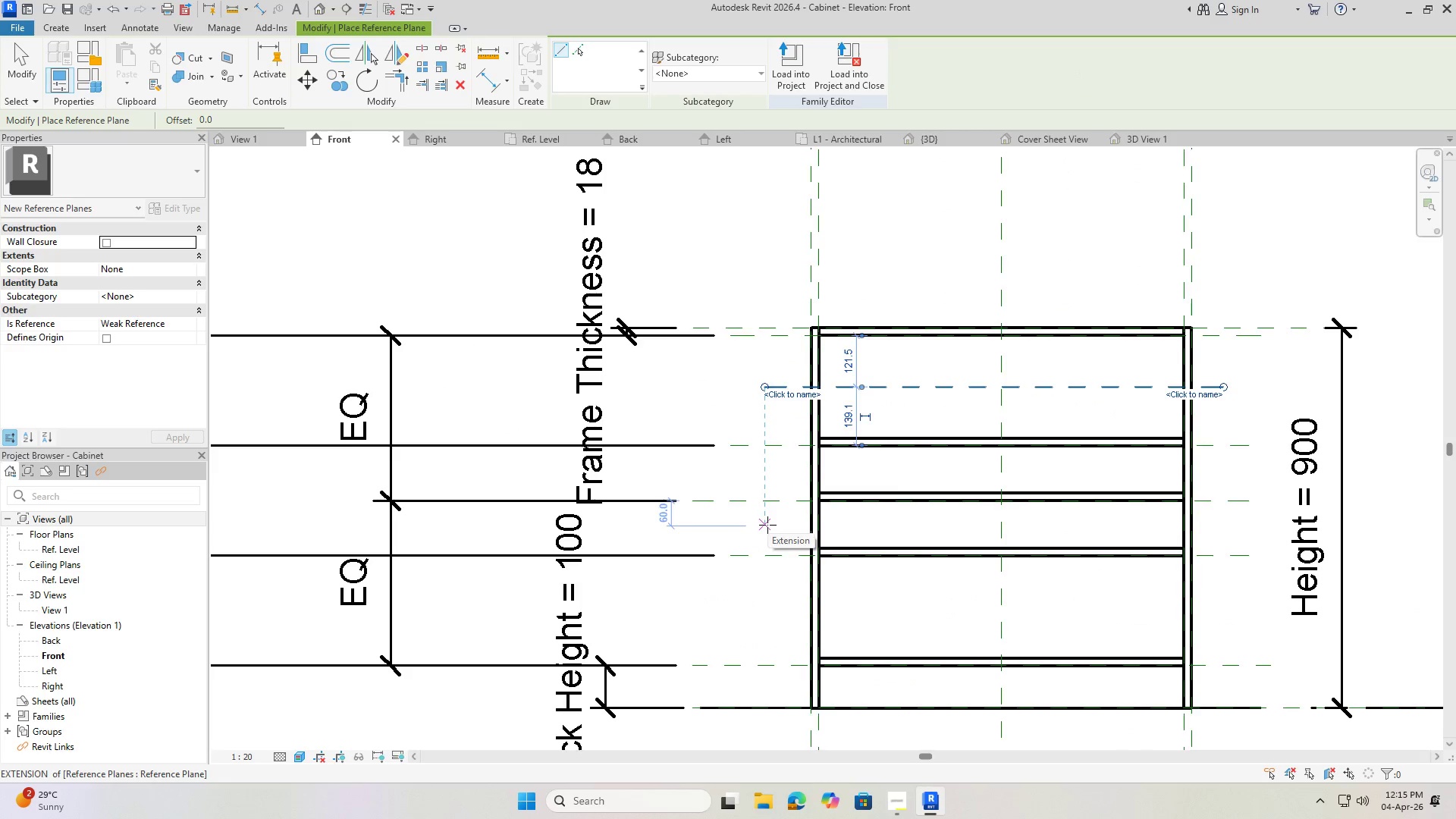 
left_click([1222, 527])
 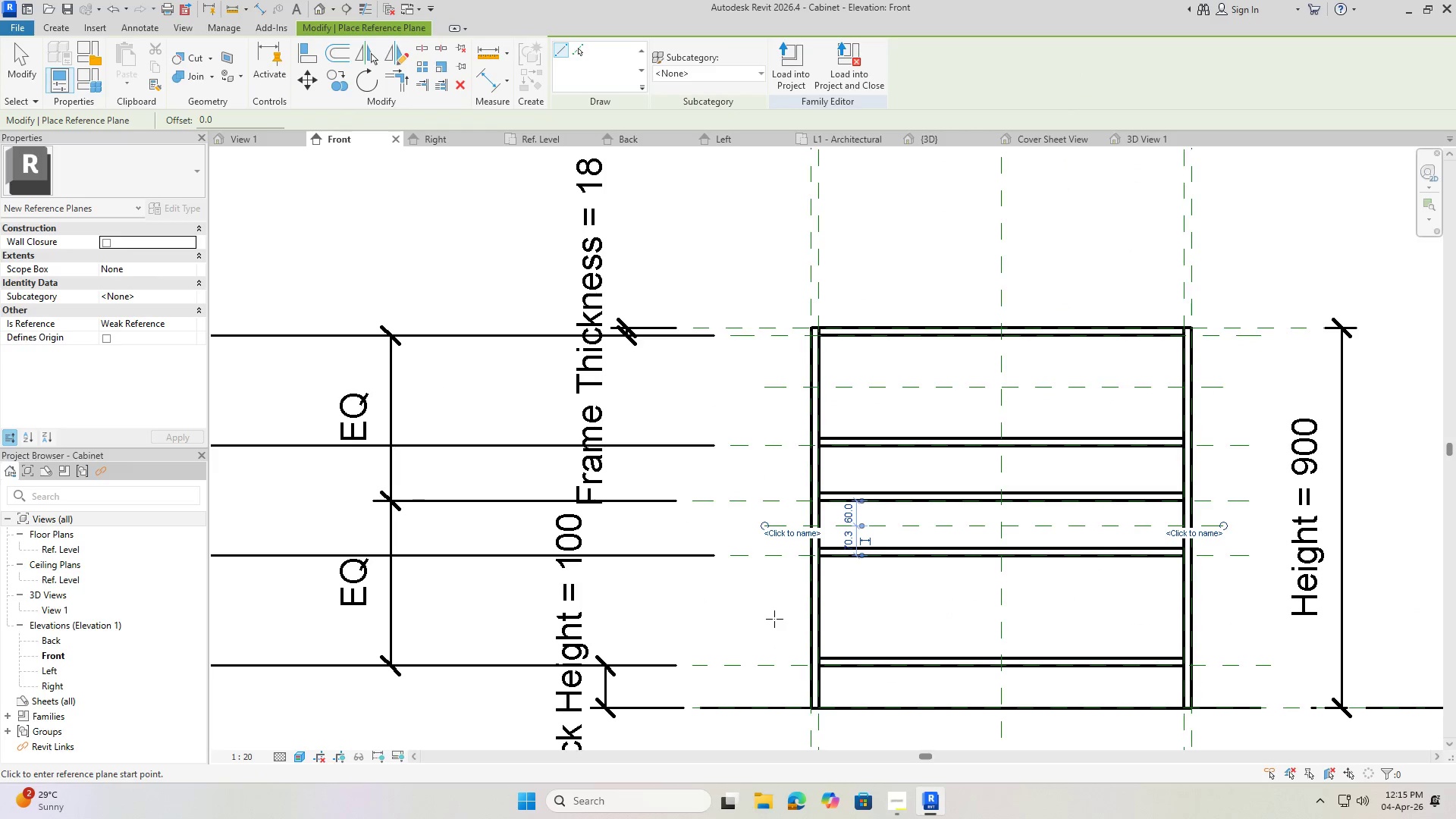 
left_click([766, 623])
 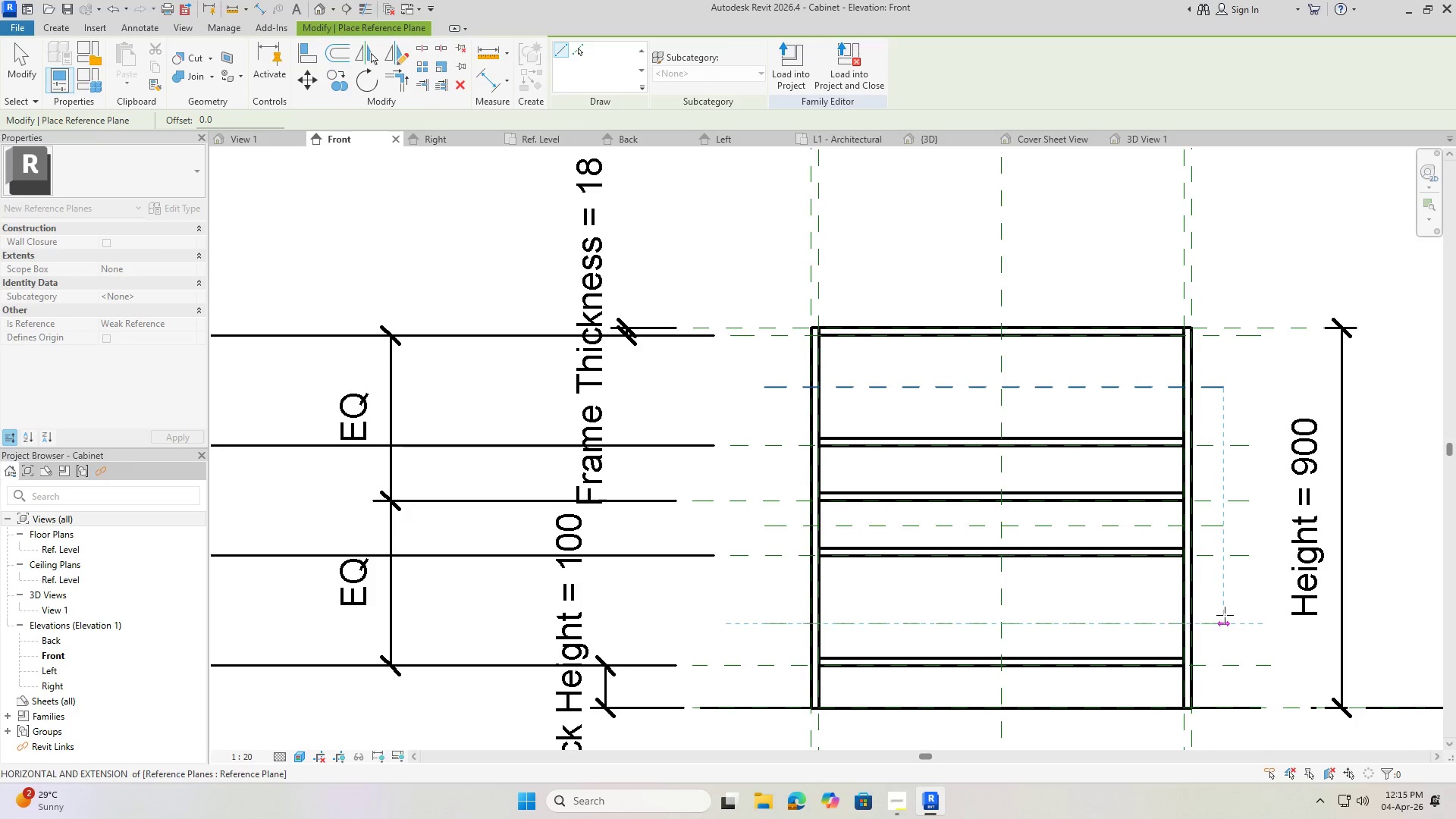 
left_click([1227, 616])
 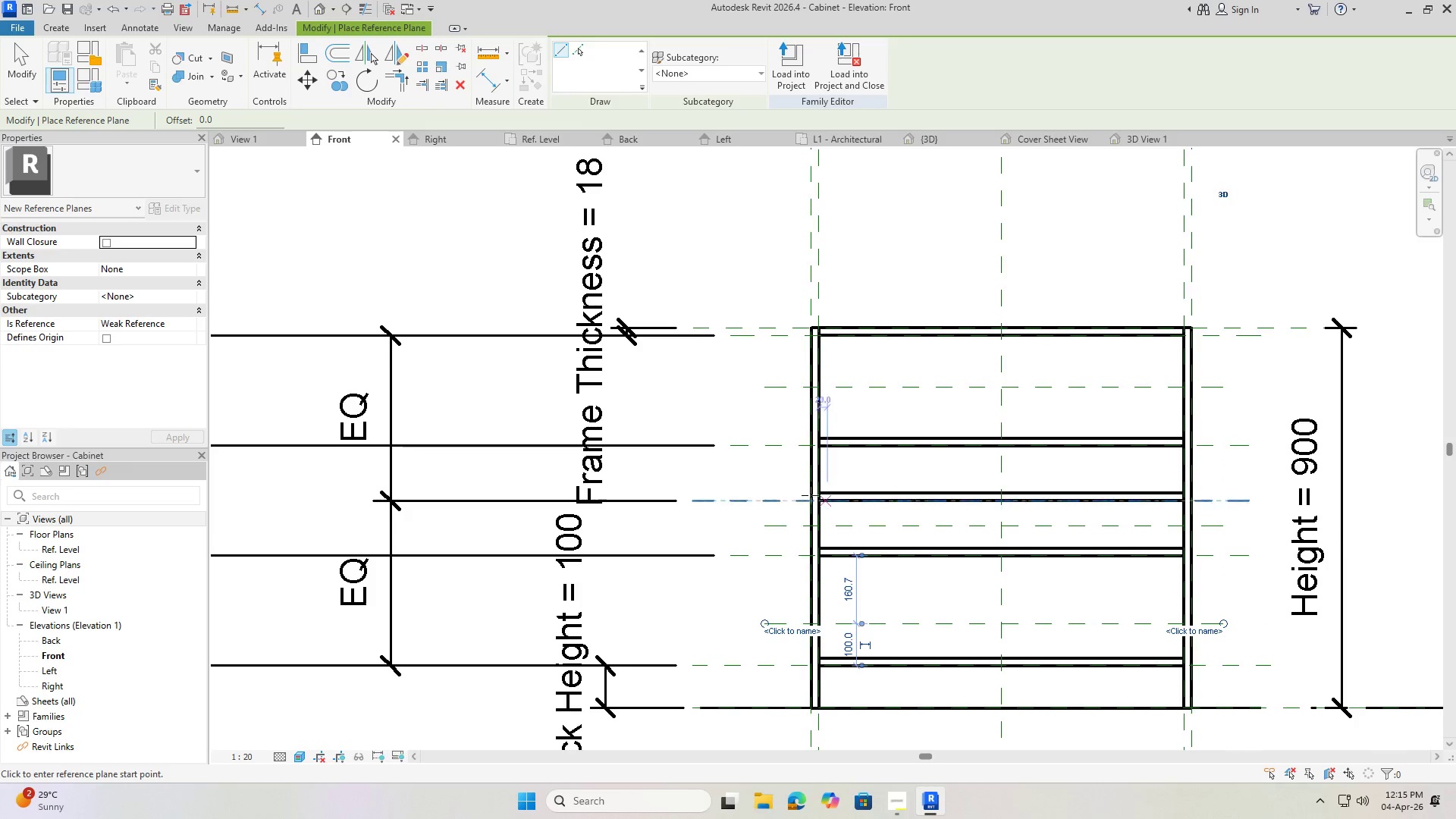 
key(Escape)
 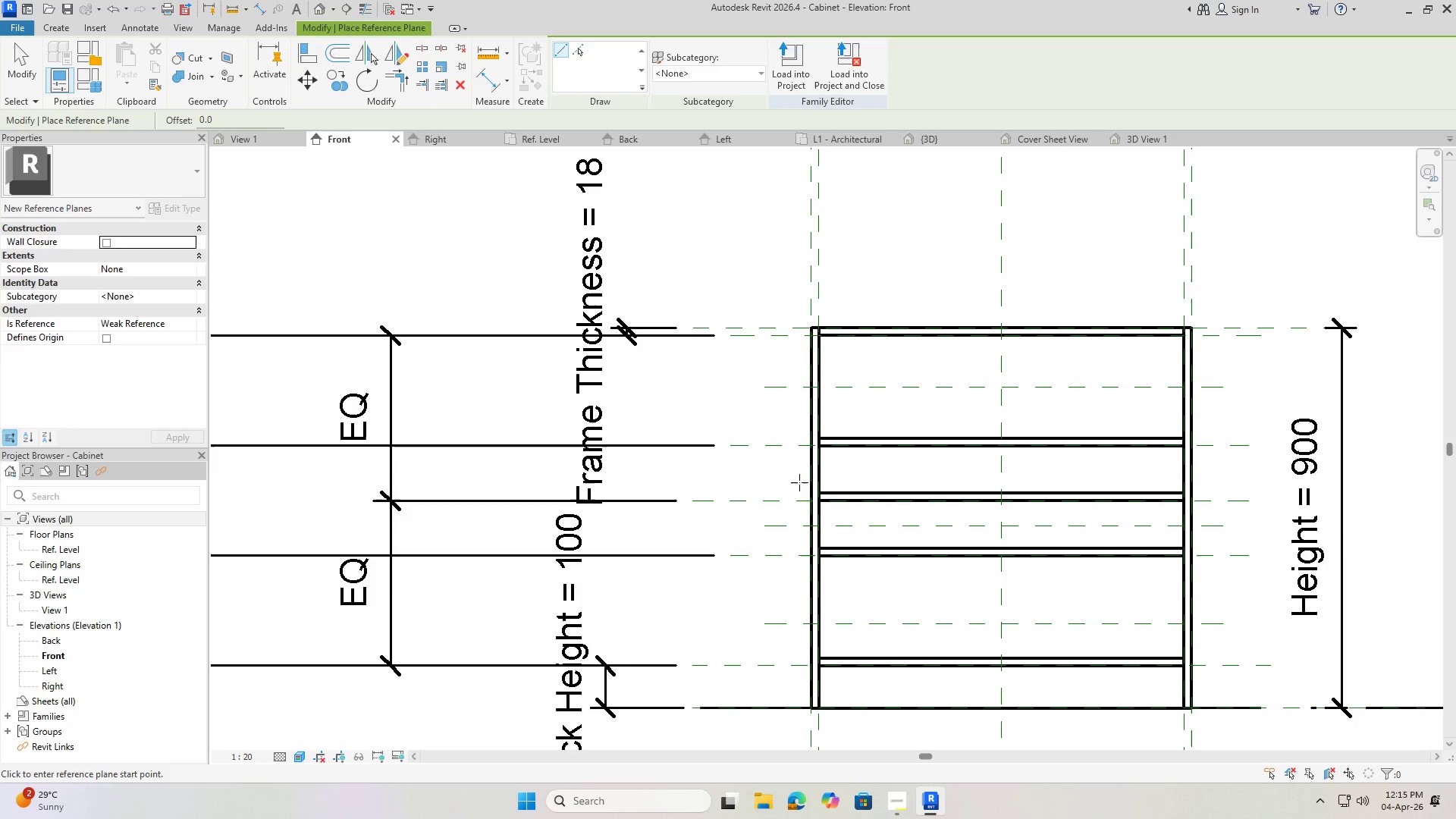 
key(Escape)
 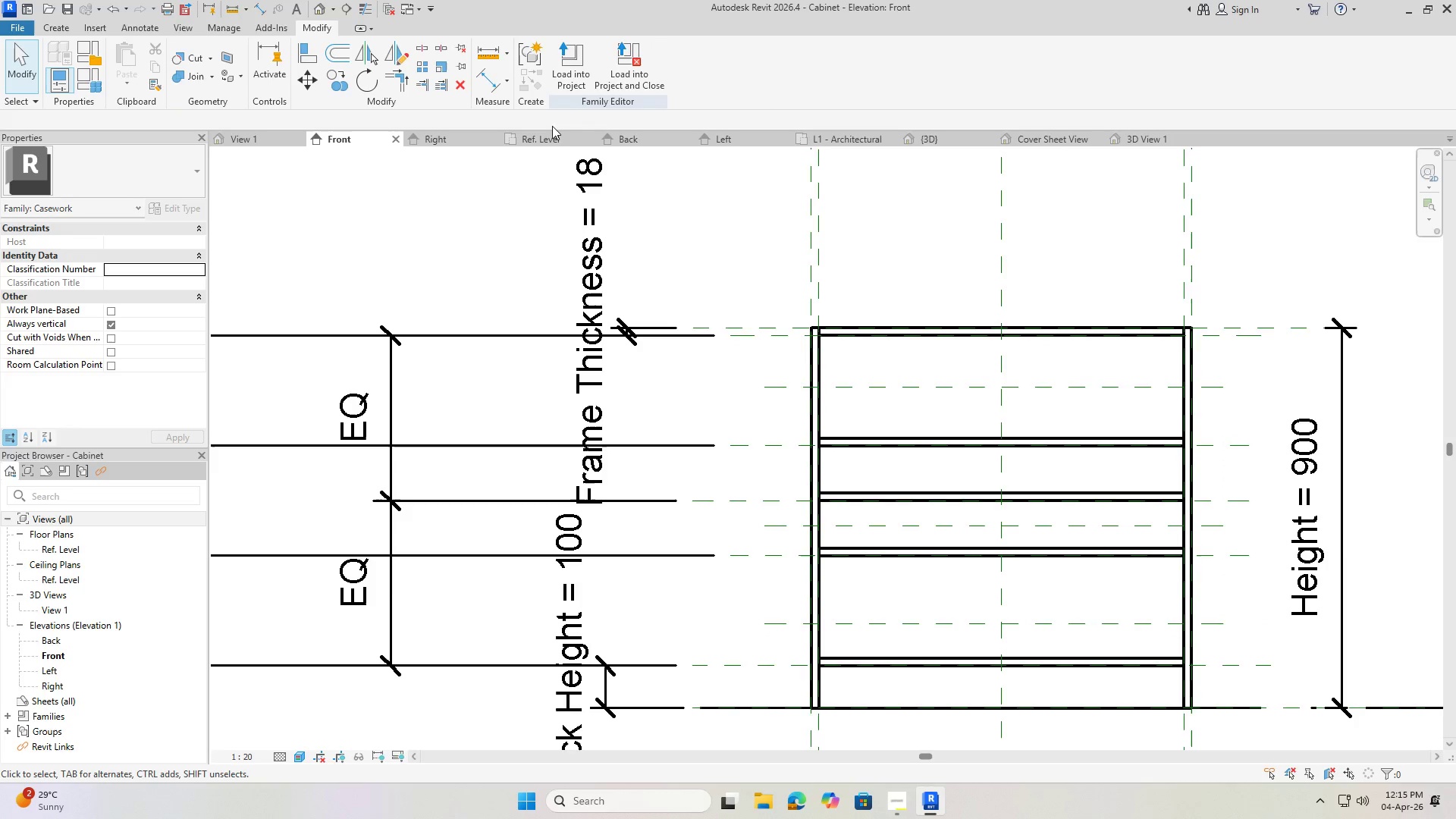 
left_click([489, 87])
 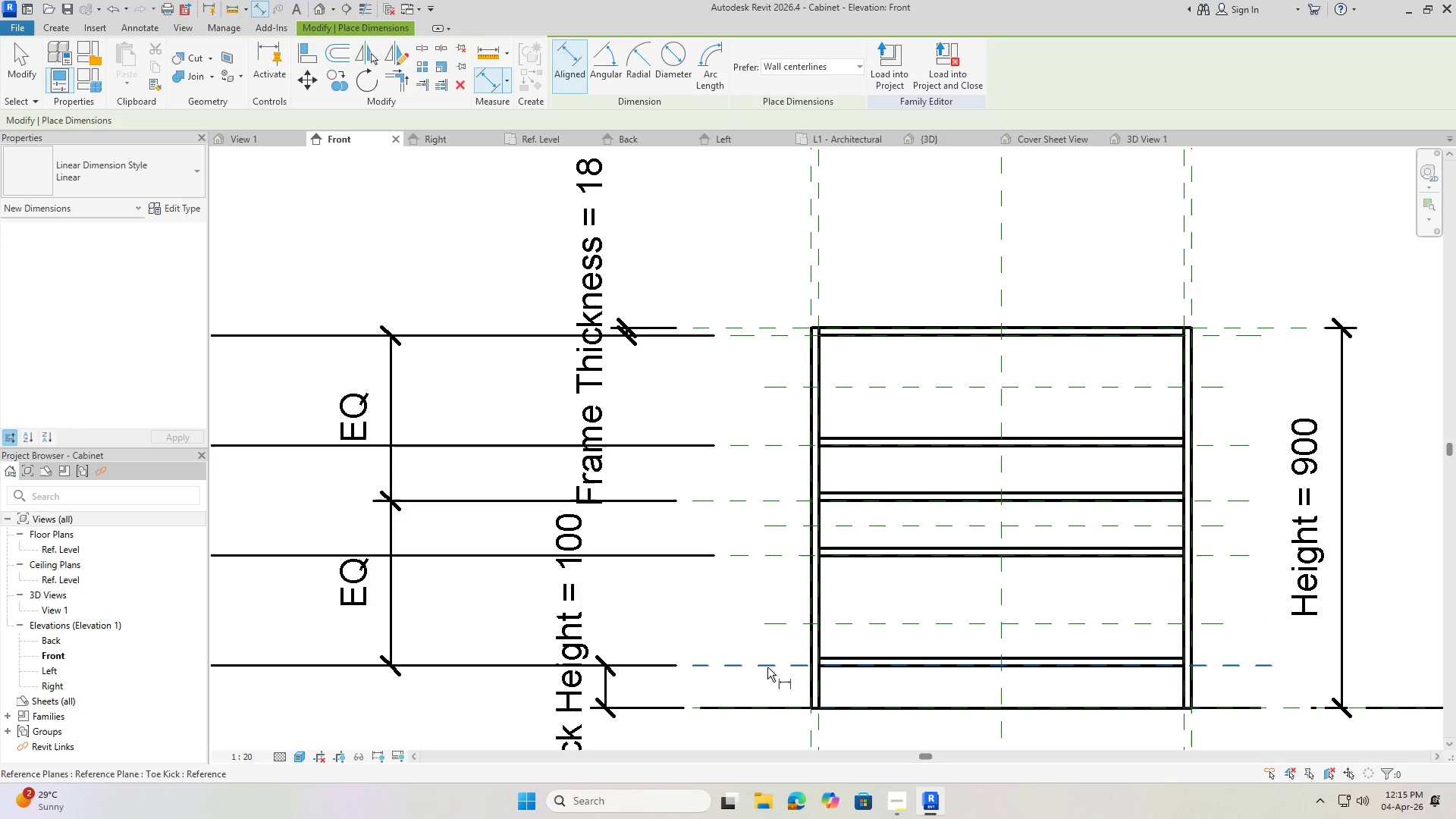 
left_click([764, 668])
 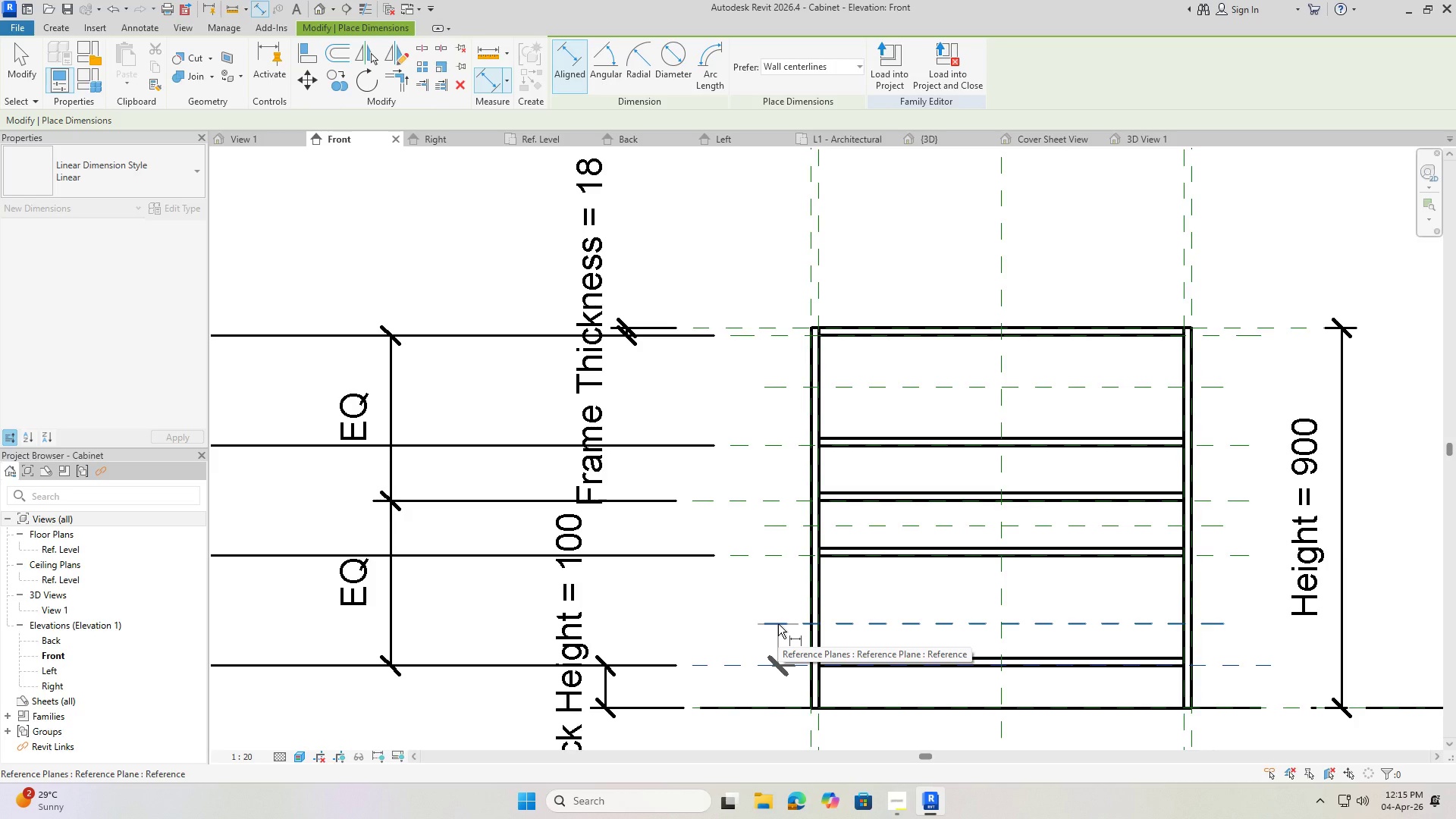 
wait(5.84)
 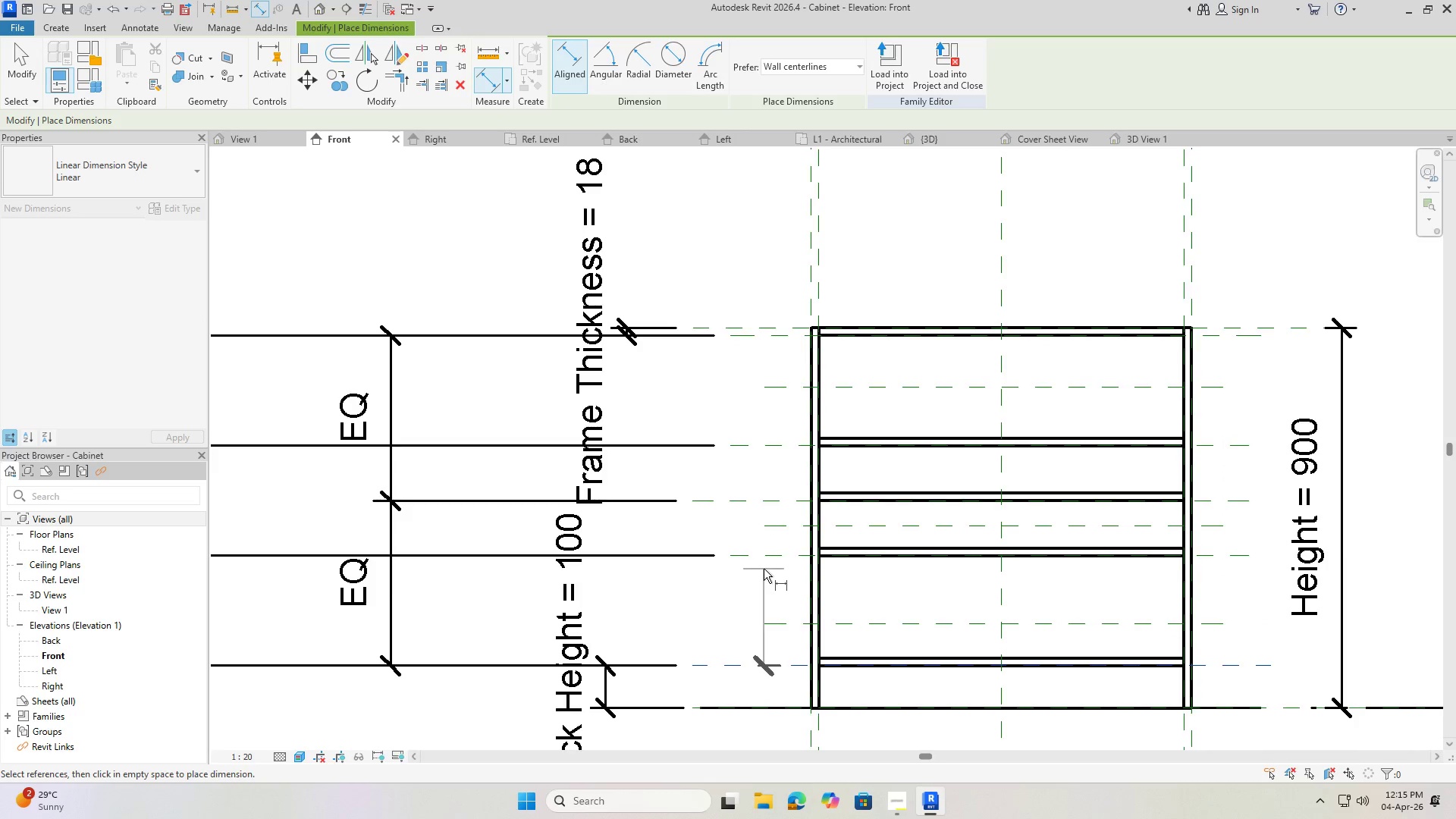 
left_click([778, 624])
 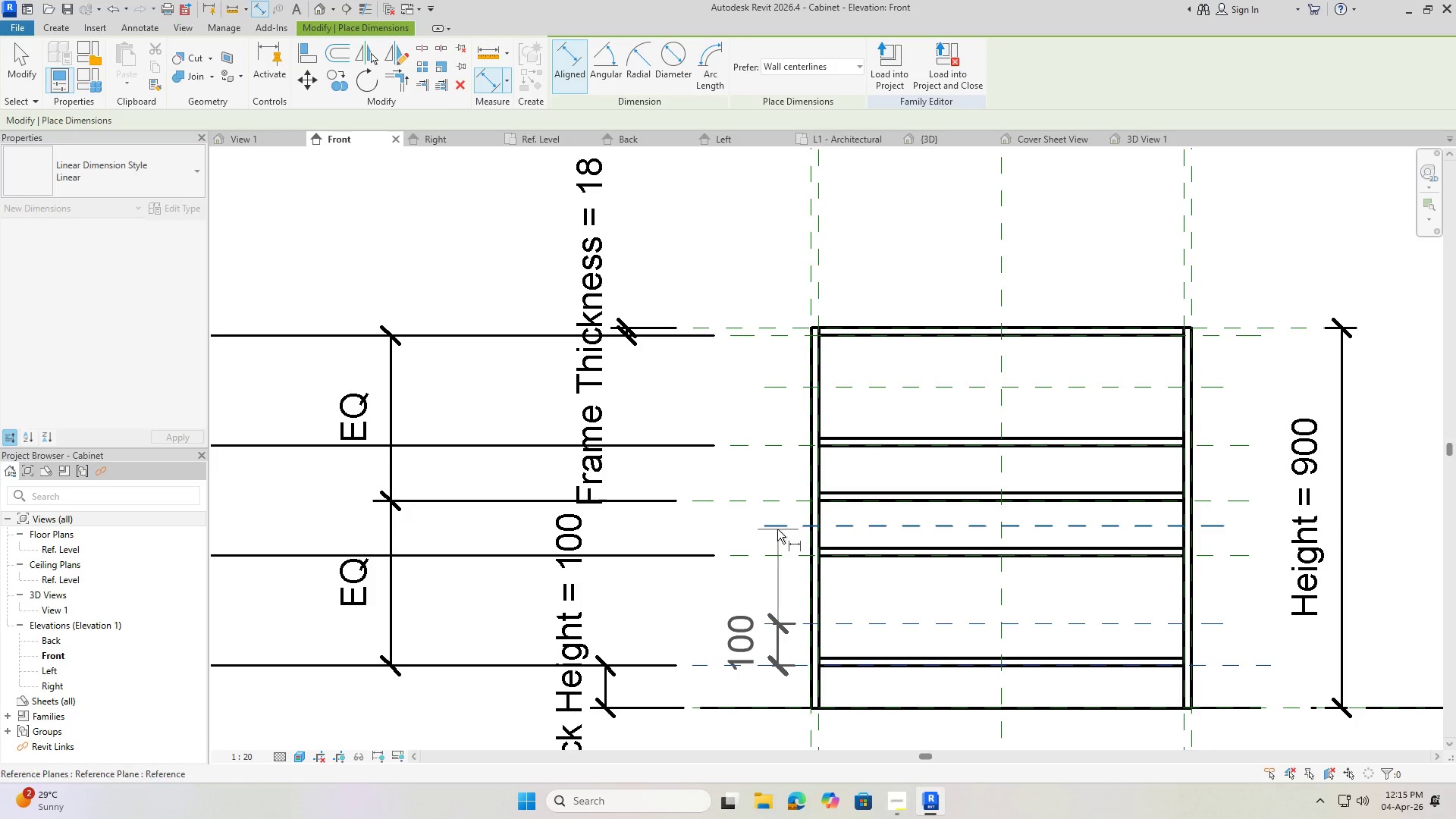 
left_click([777, 526])
 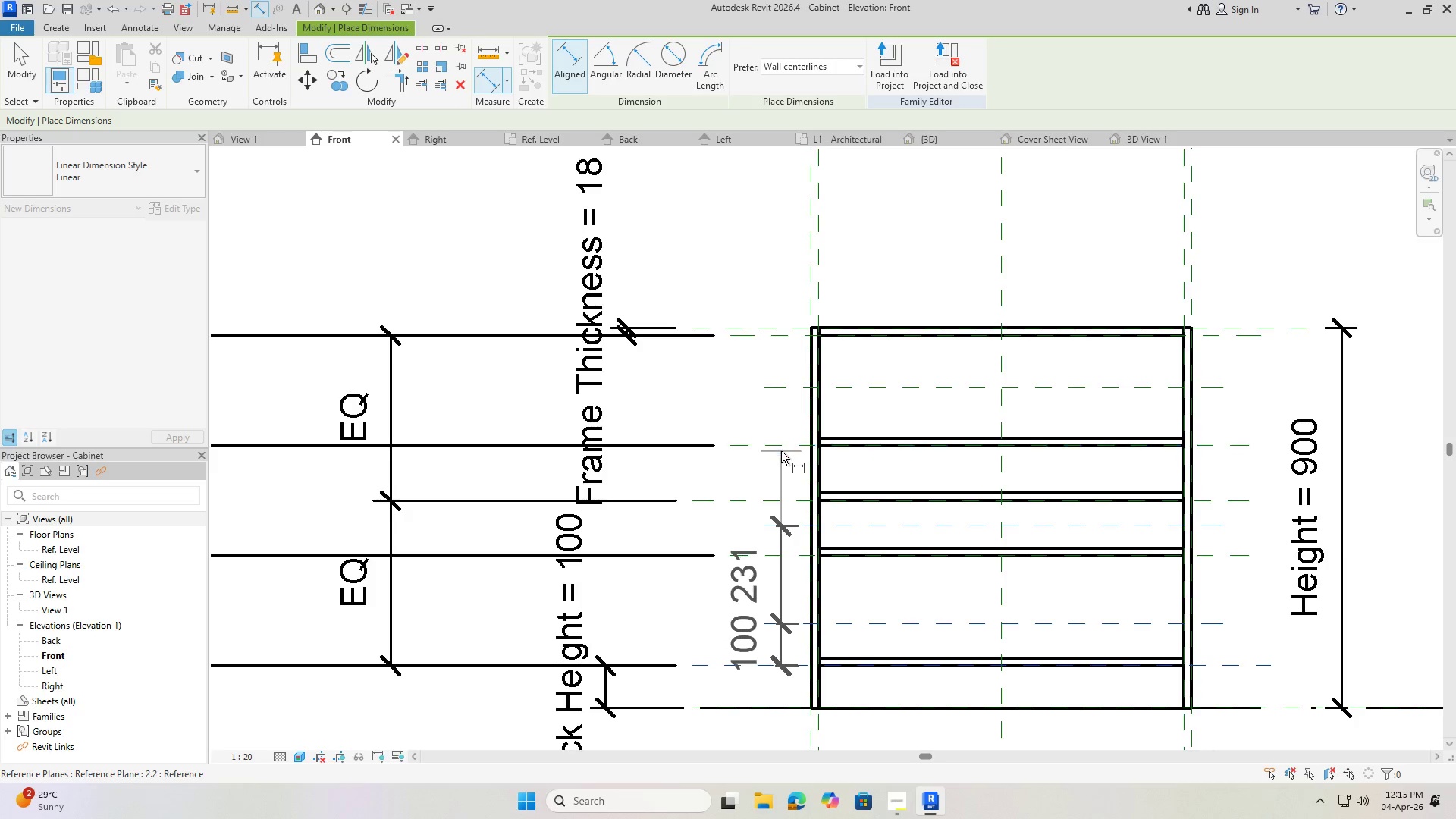 
left_click([779, 385])
 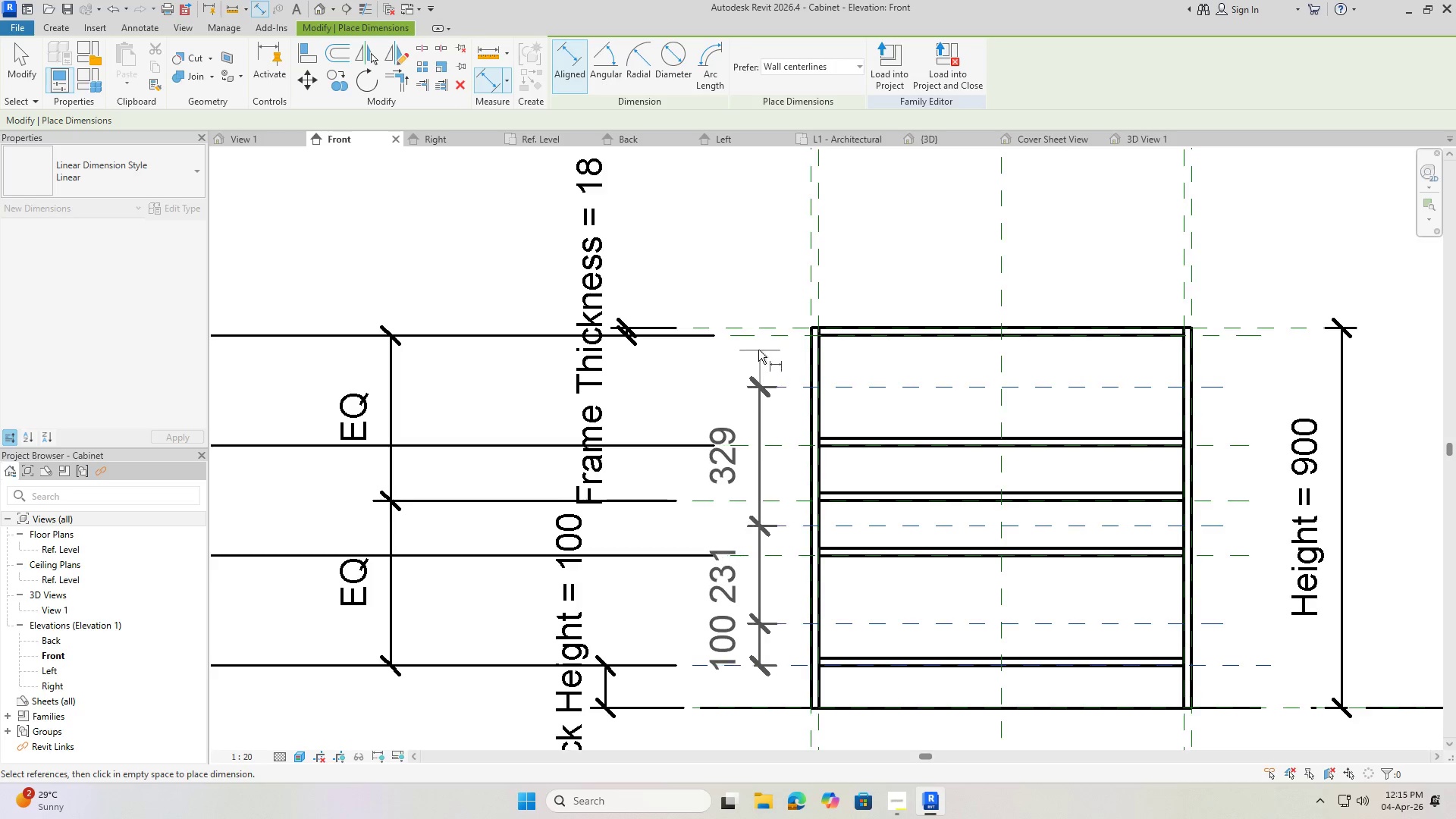 
scroll: coordinate [757, 348], scroll_direction: up, amount: 1.0
 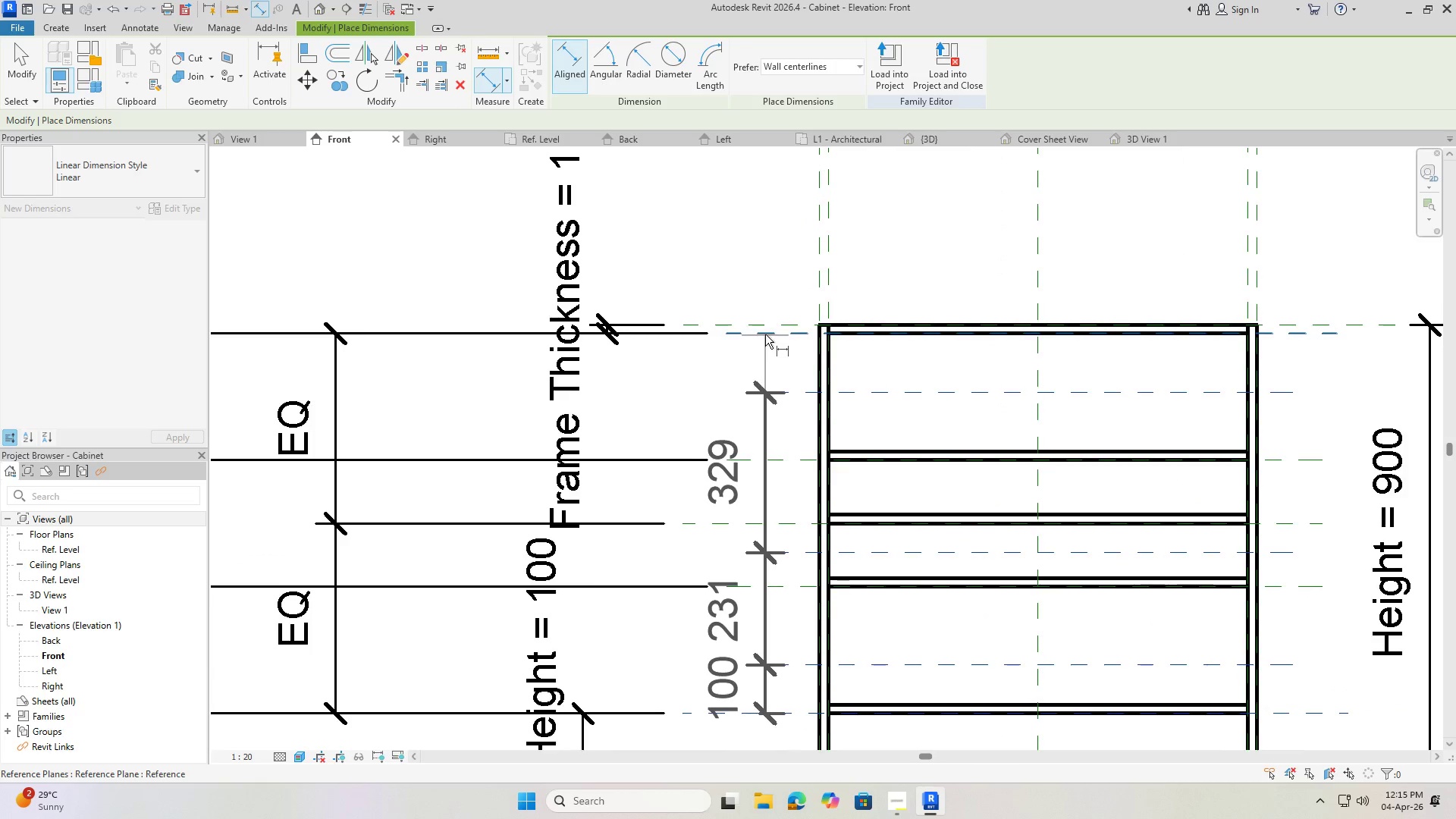 
left_click([765, 334])
 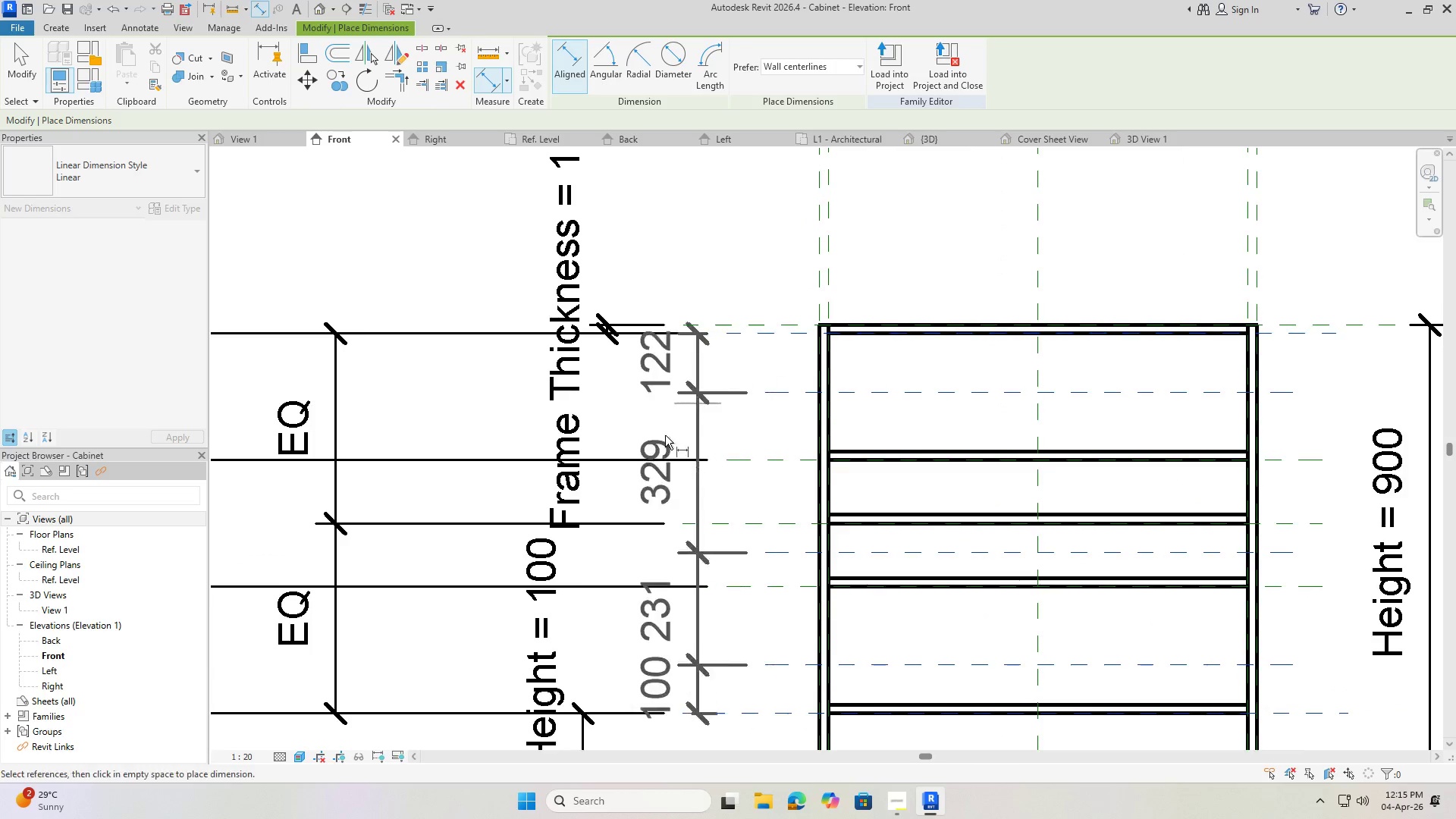 
scroll: coordinate [657, 439], scroll_direction: down, amount: 3.0
 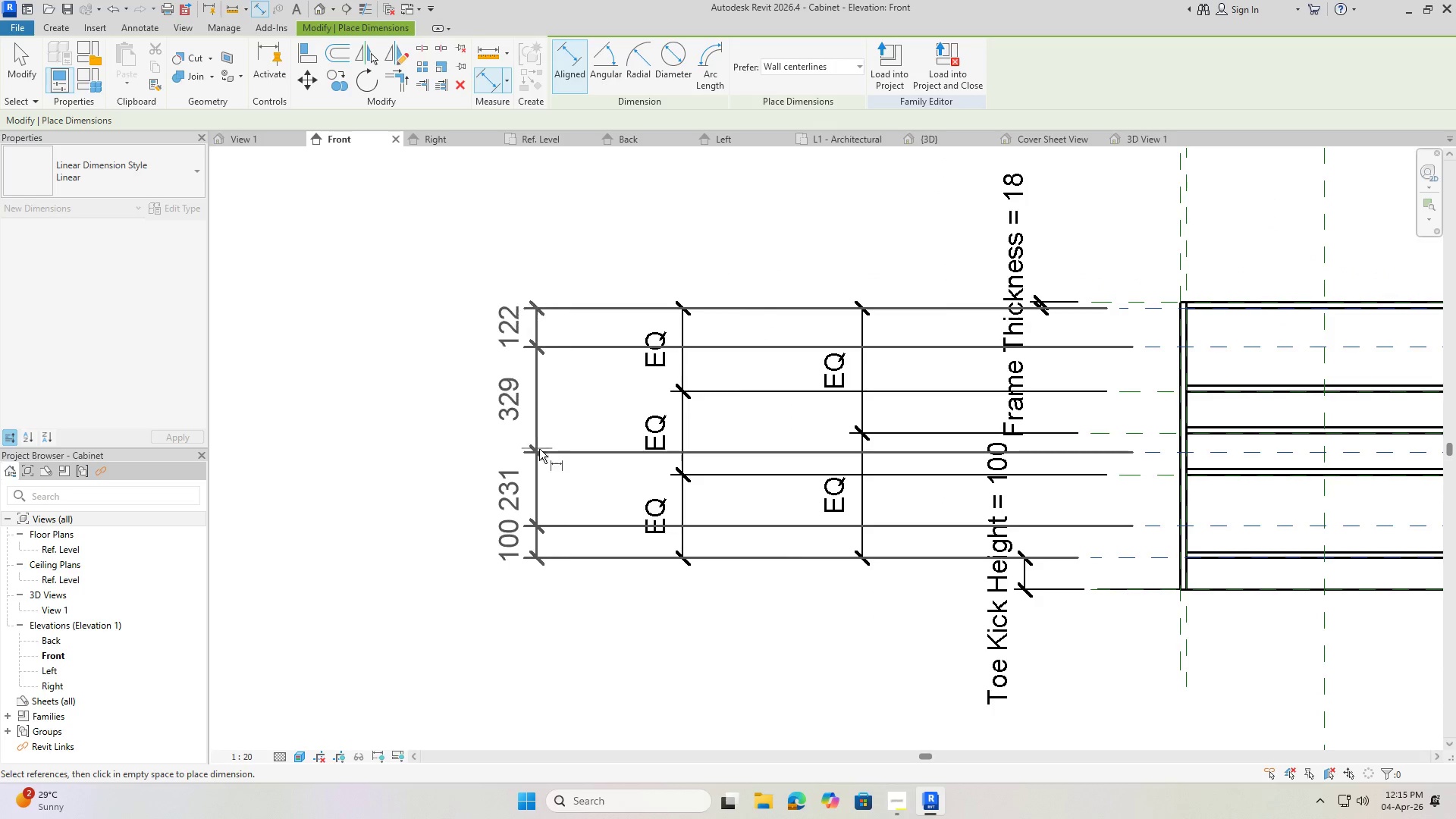 
left_click([544, 447])
 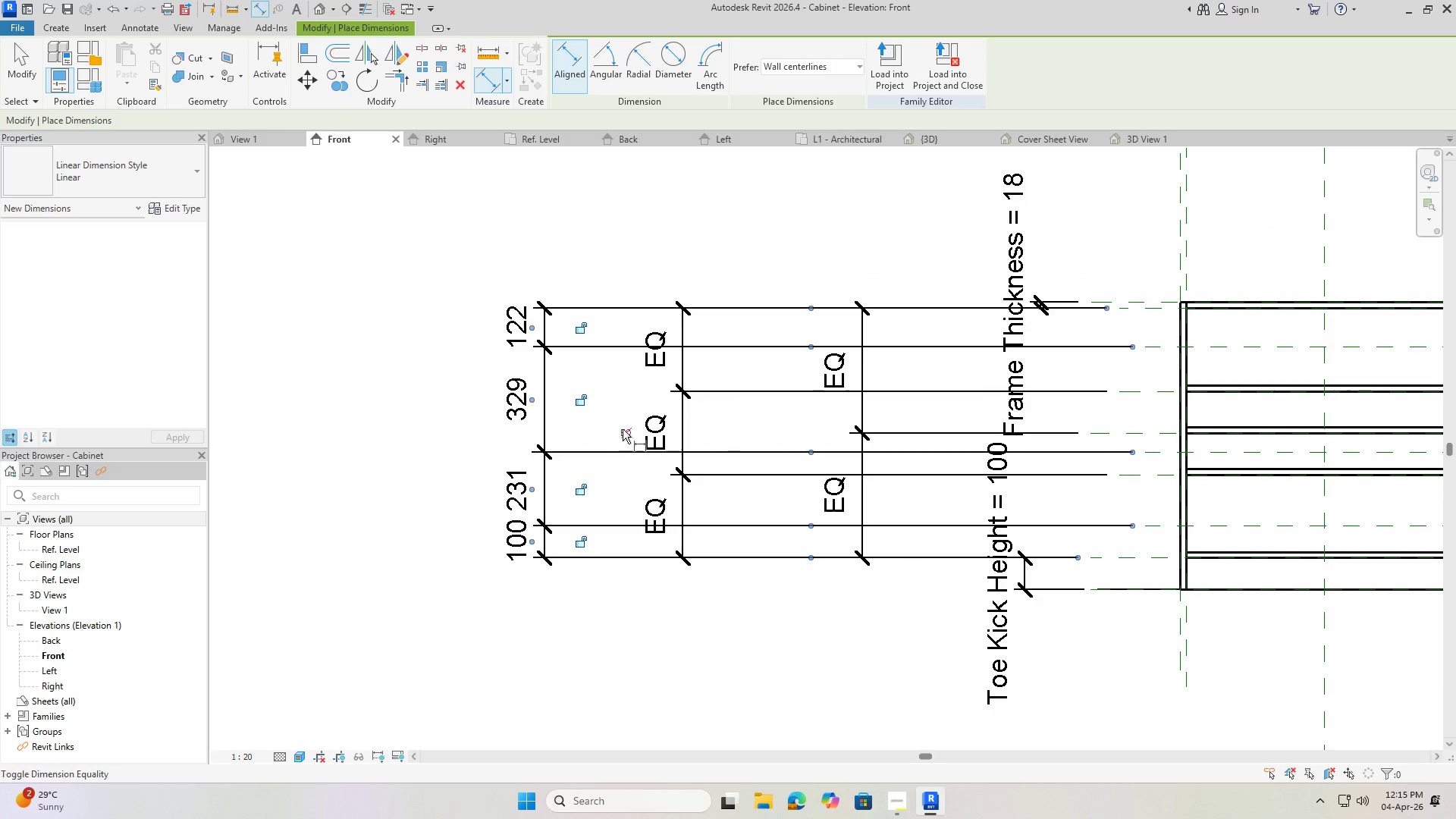 
left_click([629, 431])
 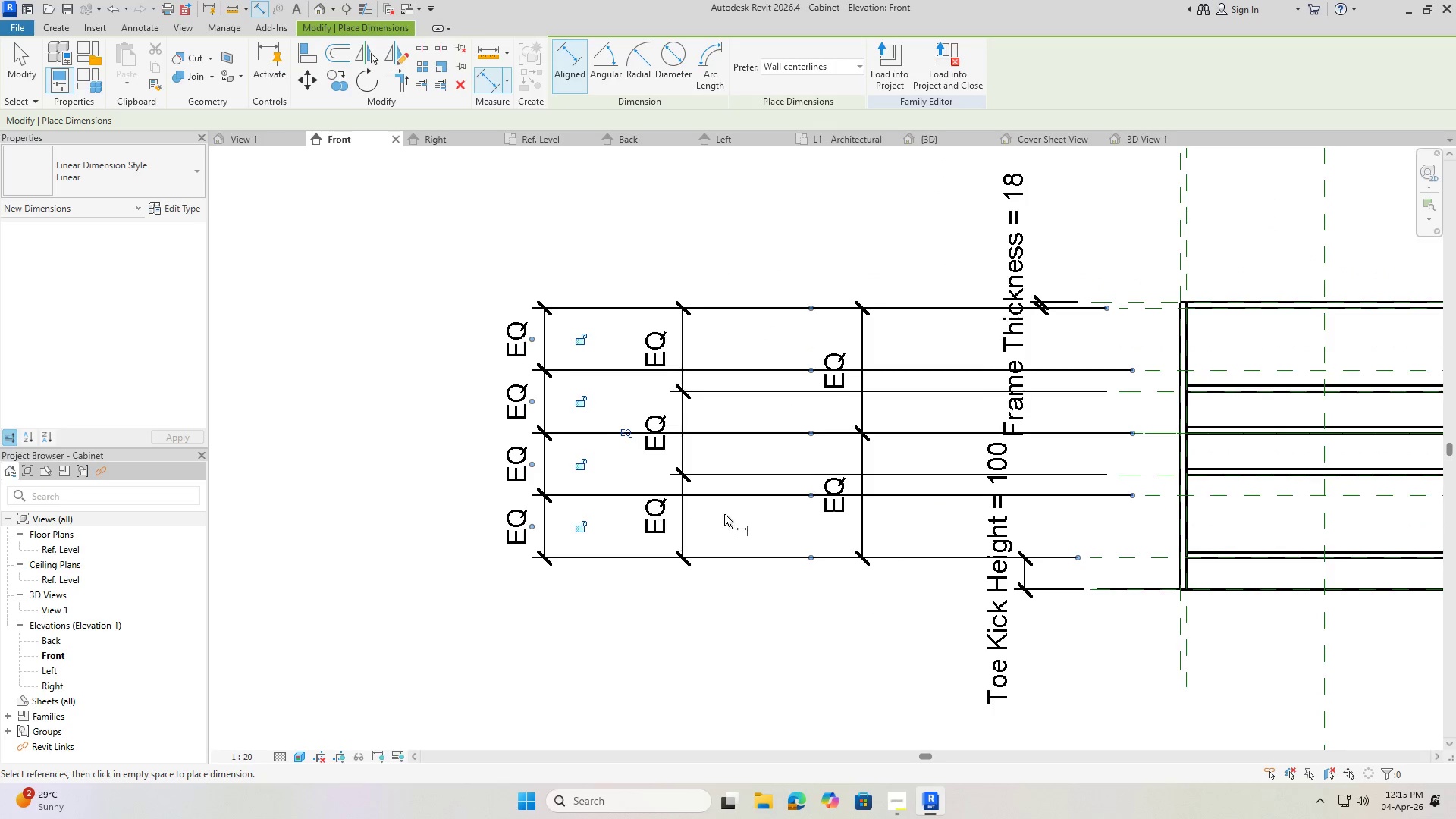 
scroll: coordinate [654, 493], scroll_direction: down, amount: 1.0
 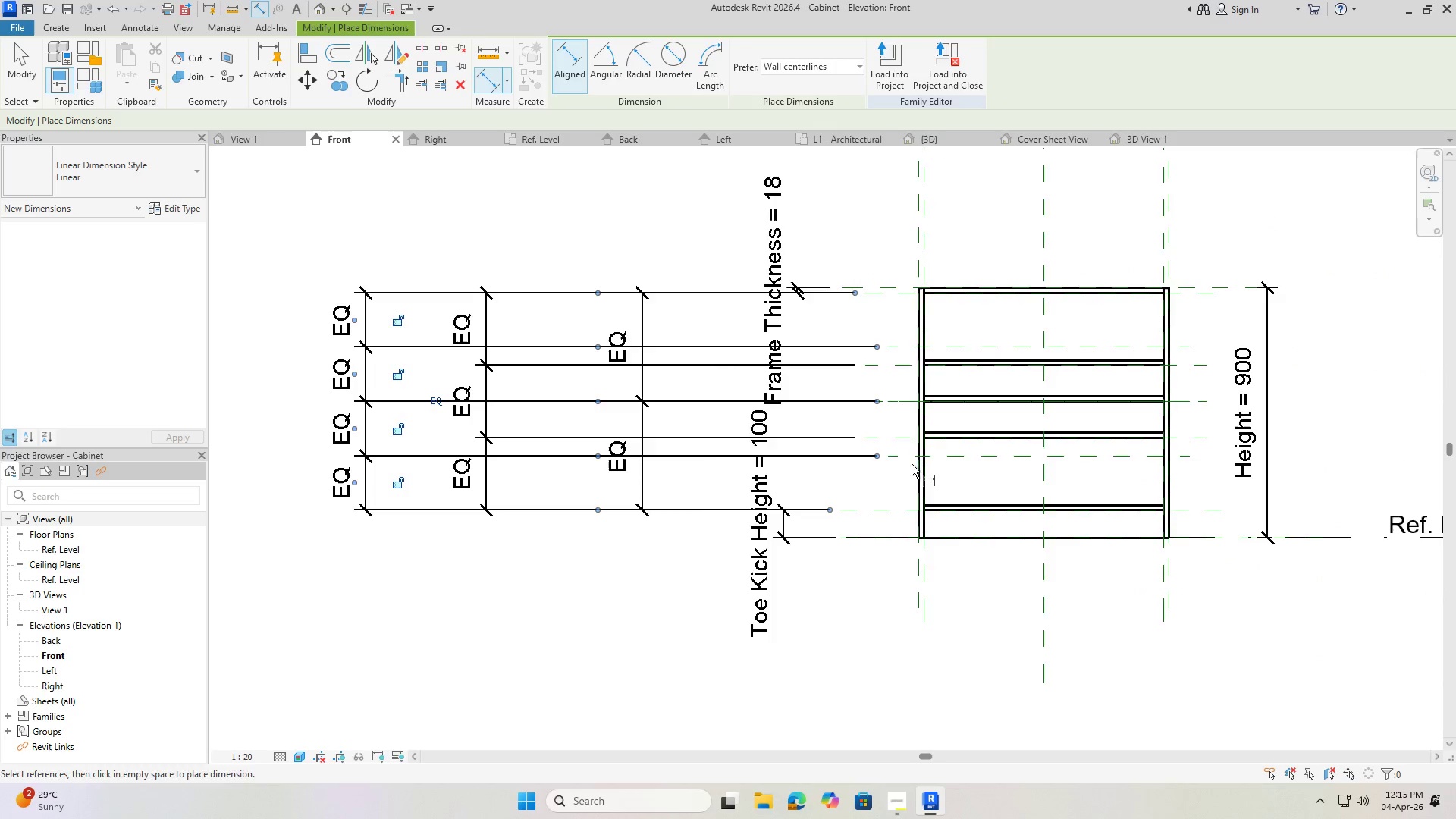 
scroll: coordinate [855, 493], scroll_direction: up, amount: 3.0
 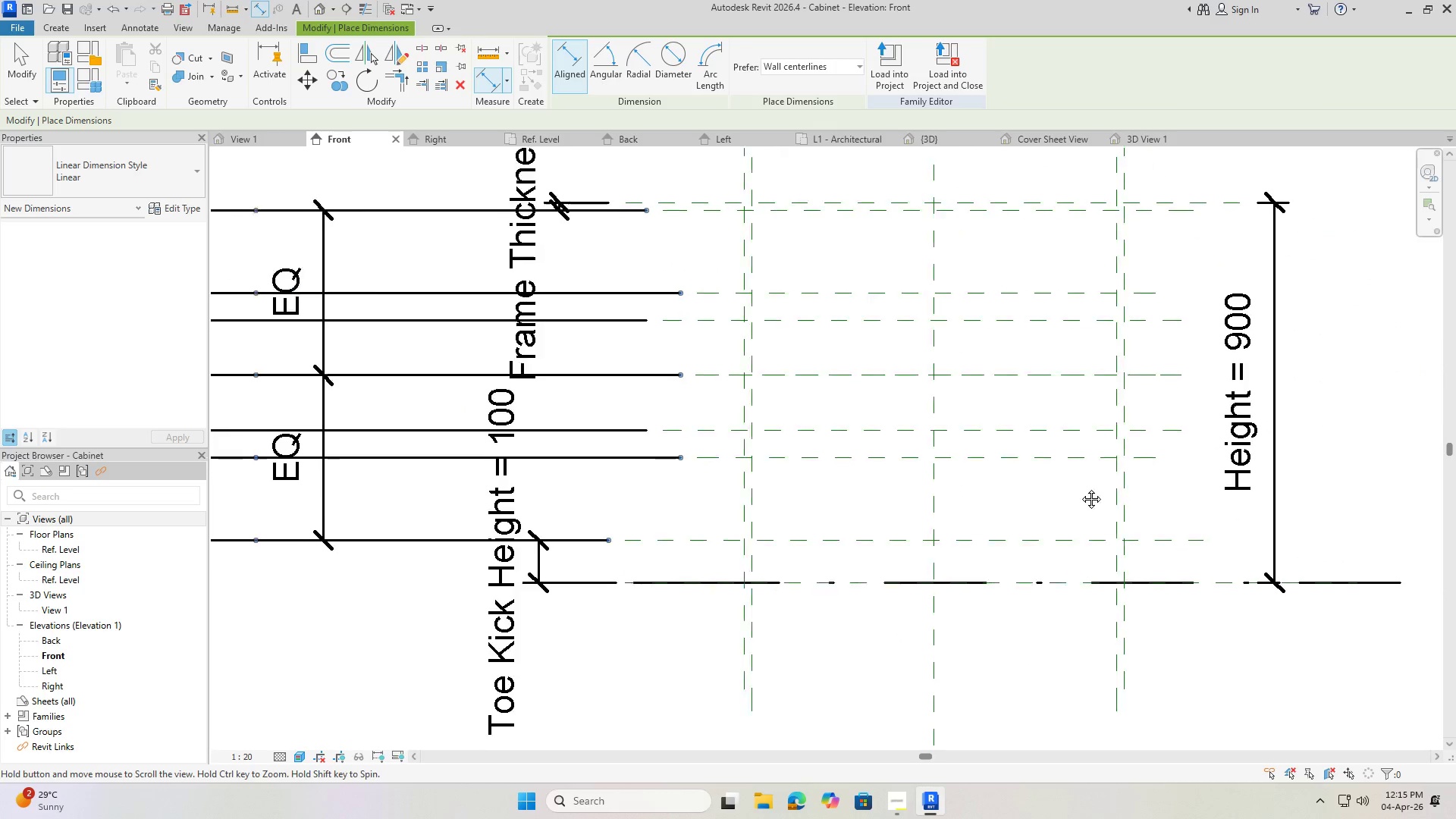 
key(Escape)
 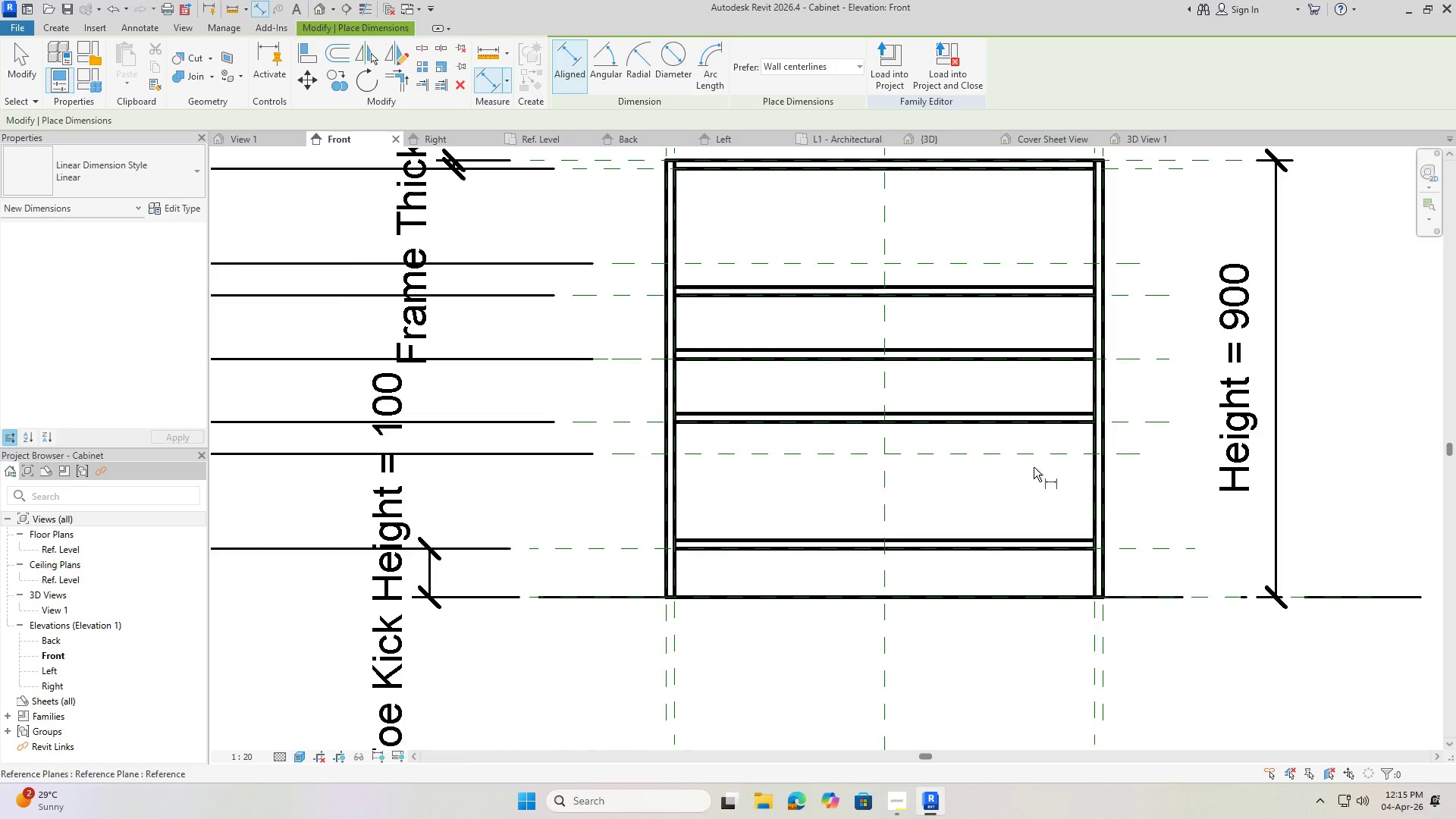 
scroll: coordinate [944, 479], scroll_direction: up, amount: 1.0
 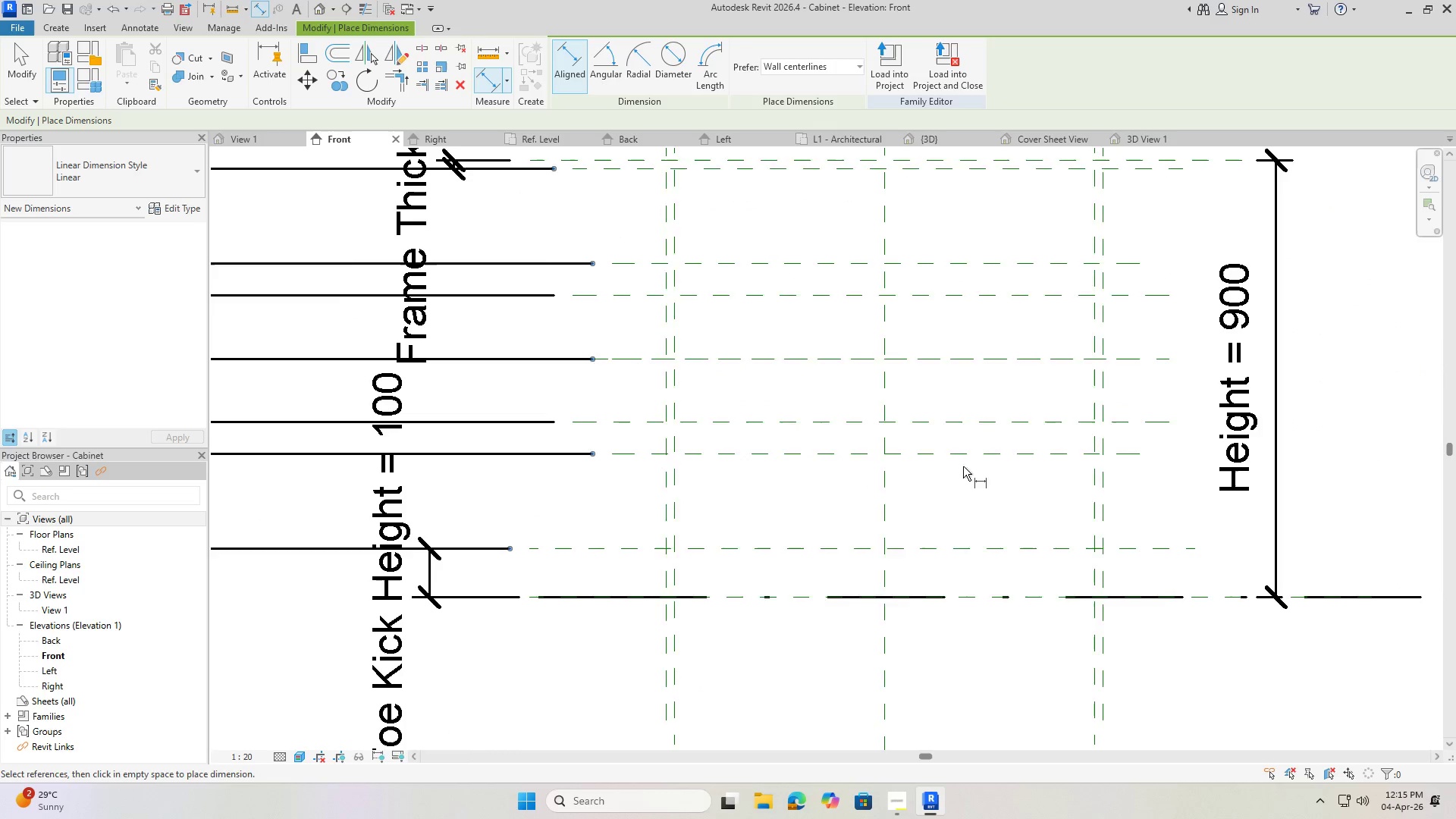 
key(Escape)
 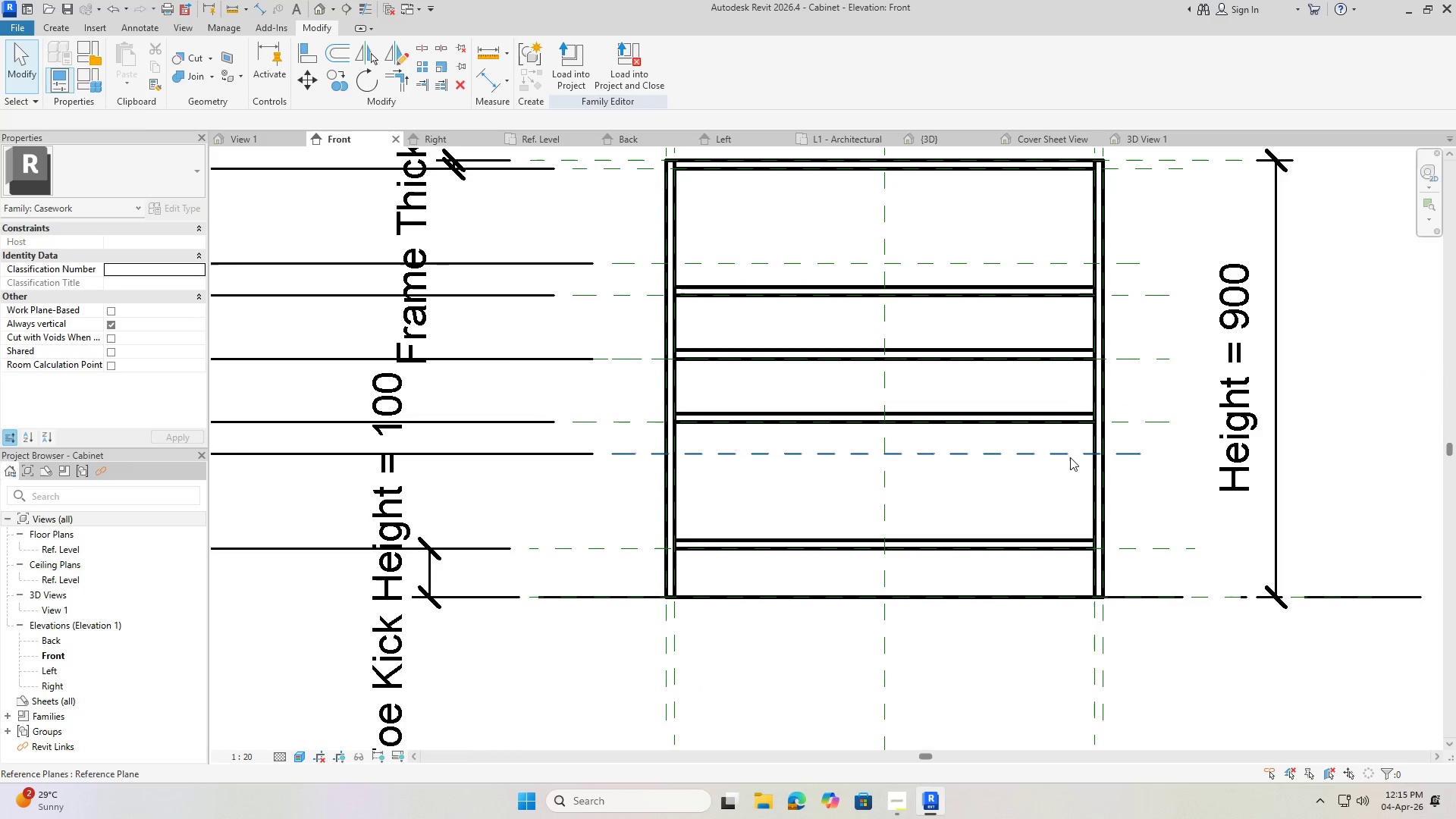 
left_click([1070, 457])
 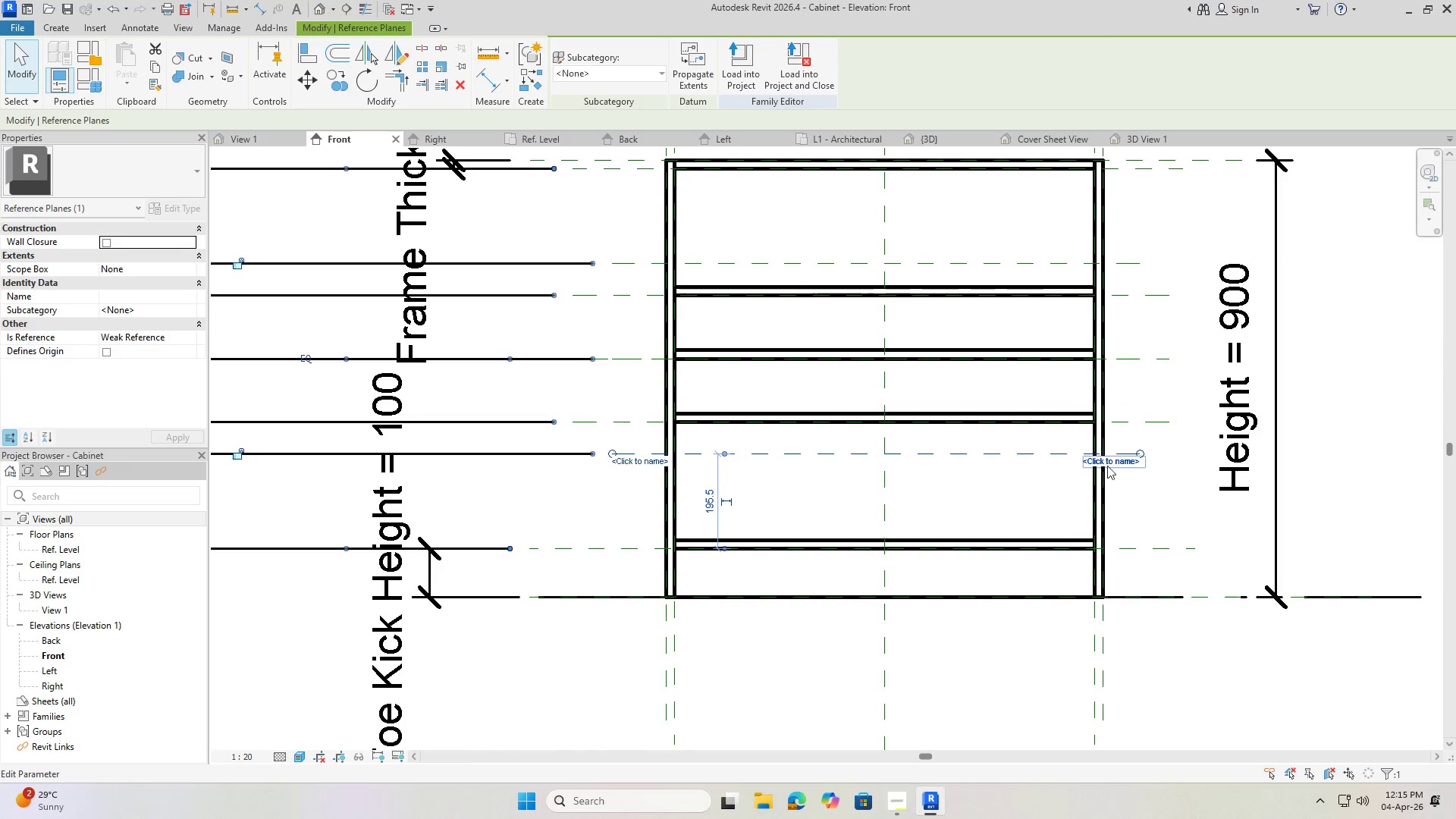 
left_click([1110, 464])
 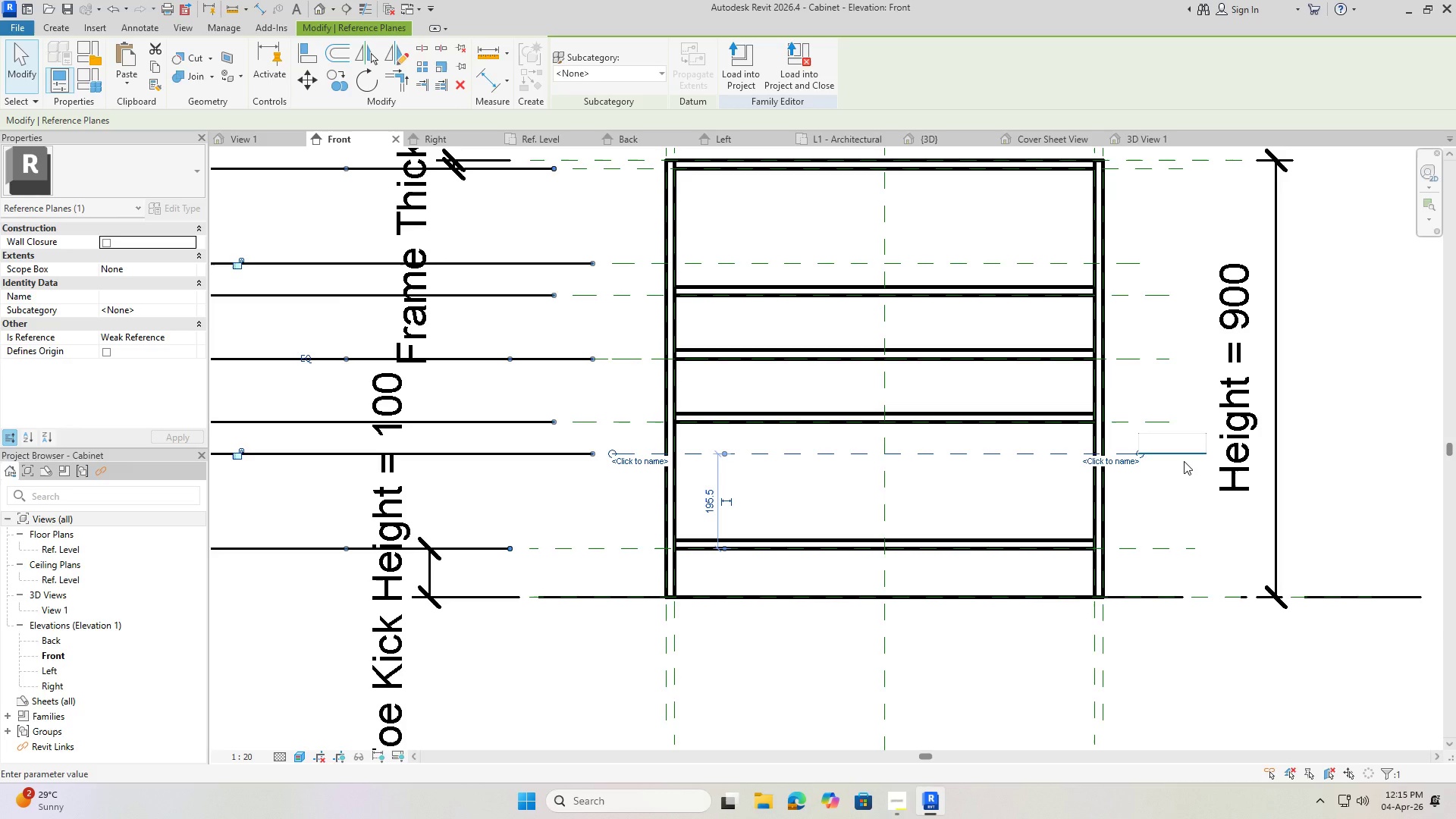 
key(Numpad3)
 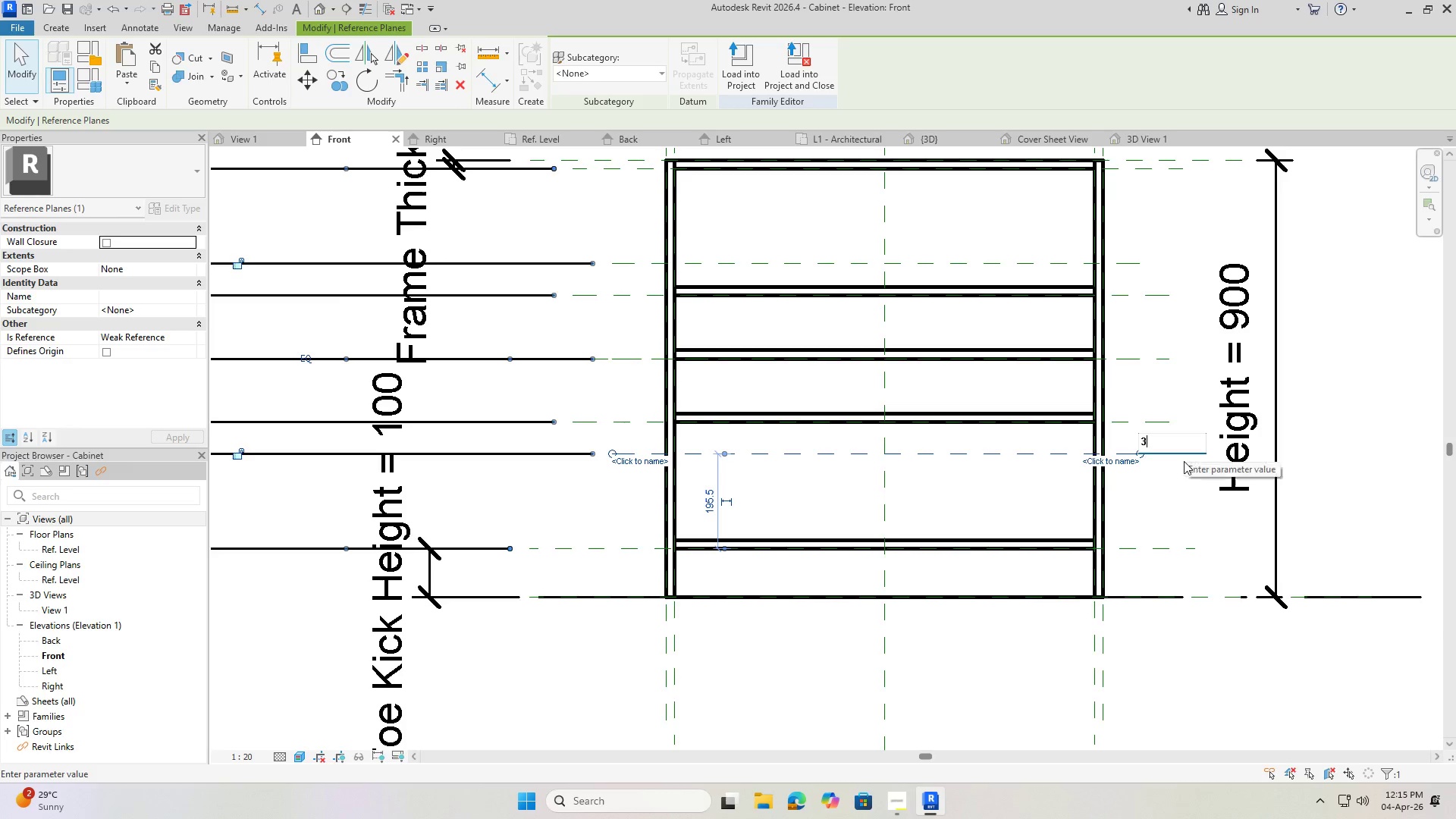 
key(NumpadDecimal)
 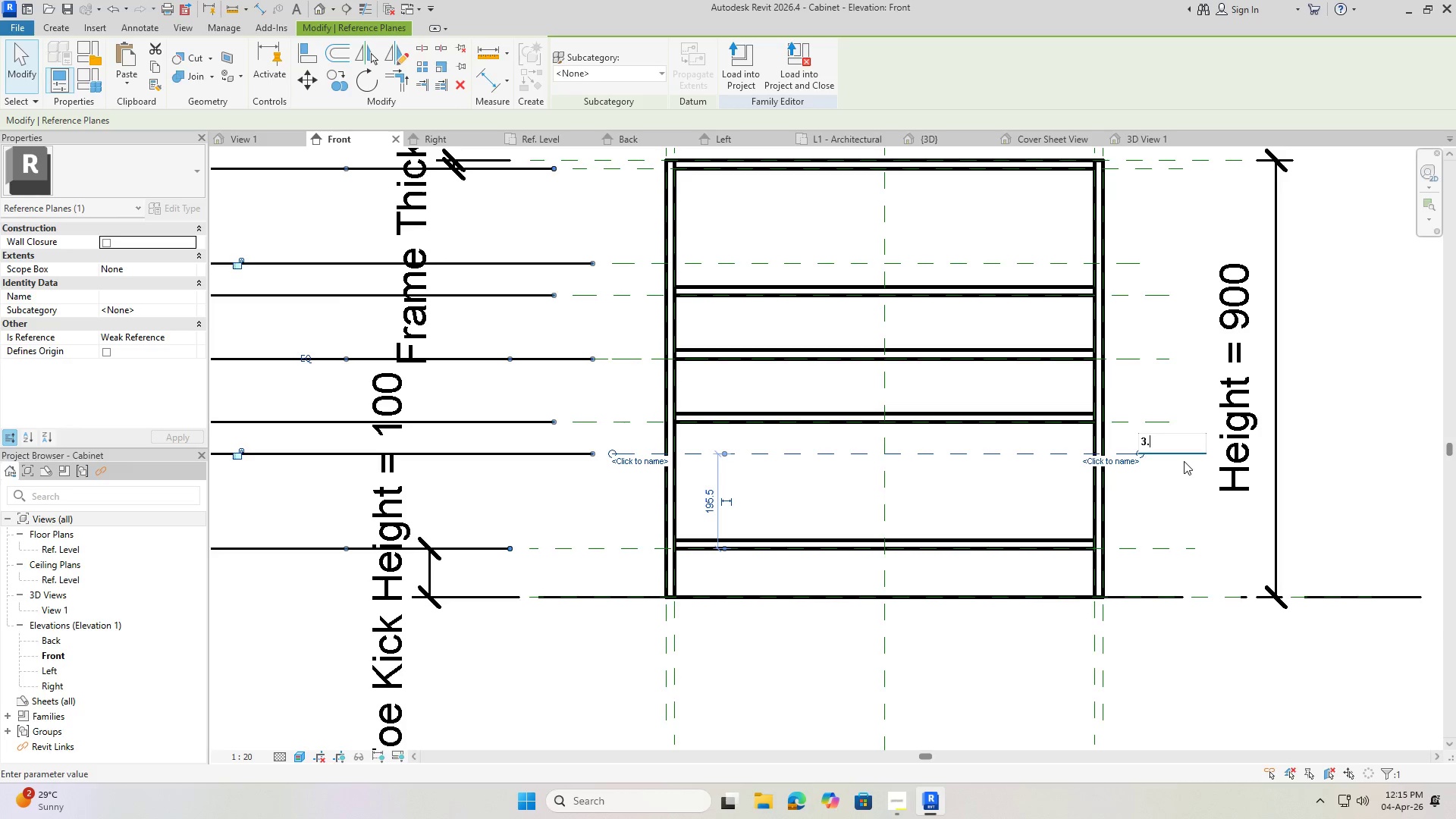 
key(Numpad1)
 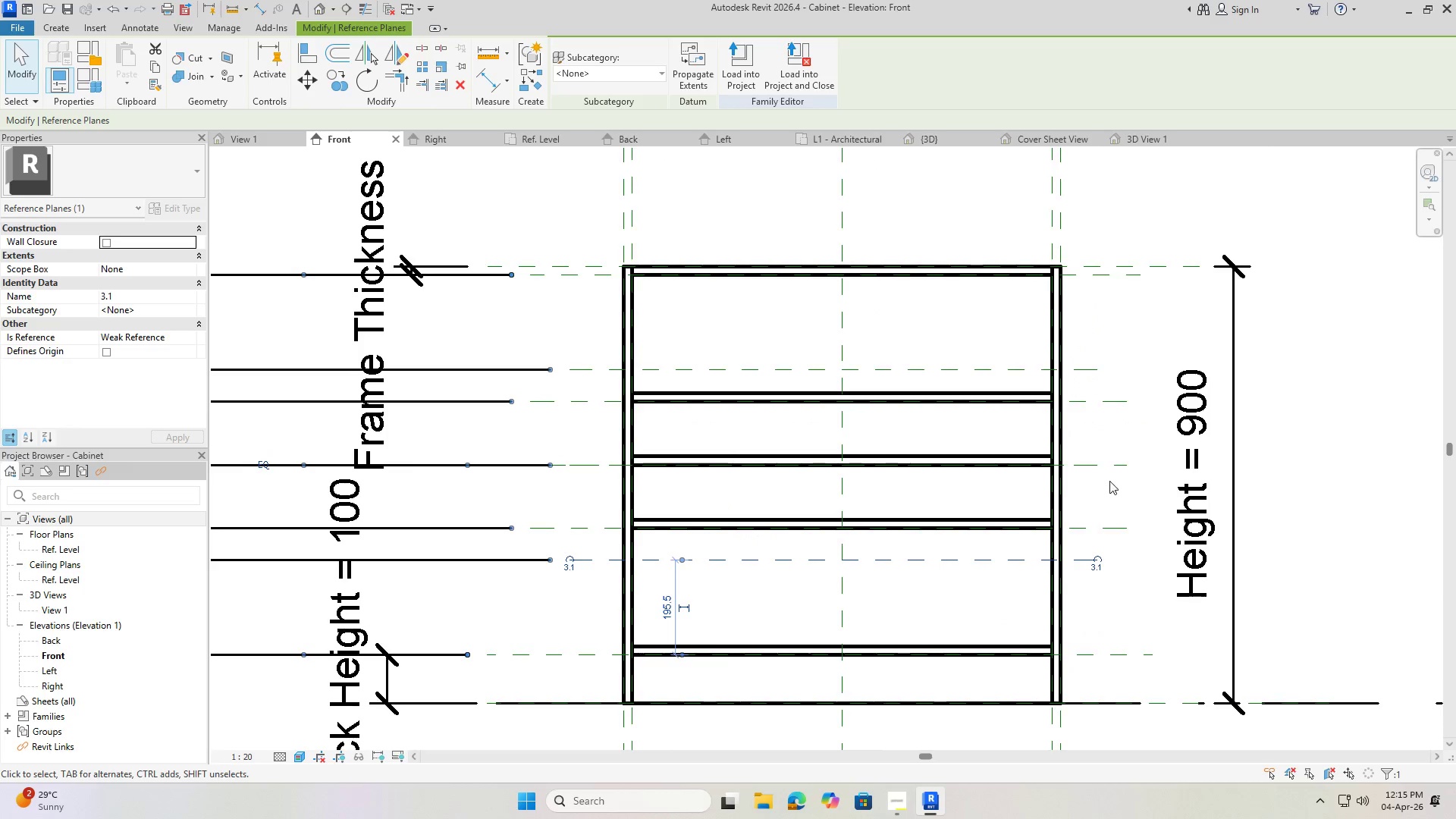 
left_click([1105, 469])
 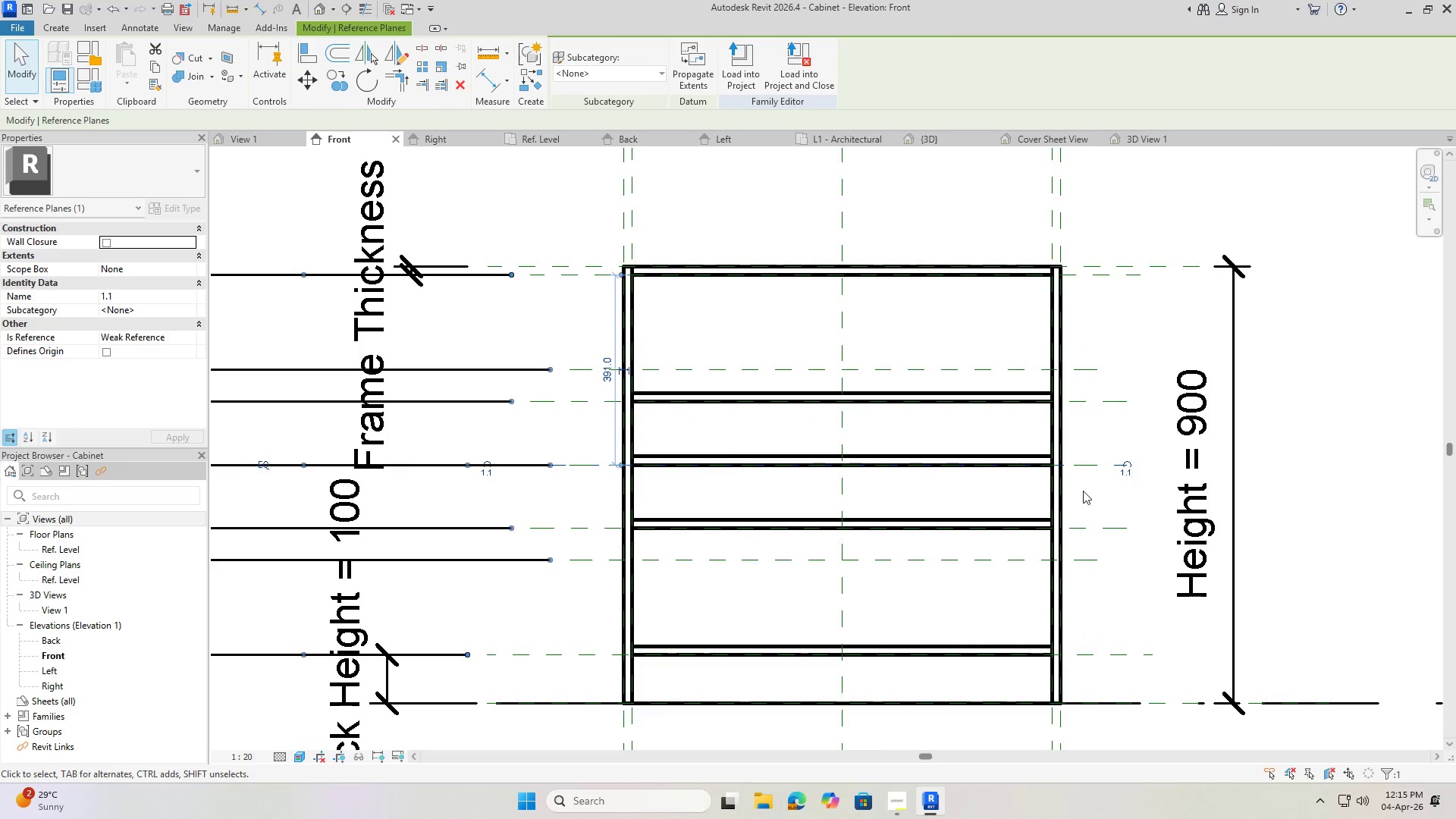 
scroll: coordinate [900, 525], scroll_direction: down, amount: 1.0
 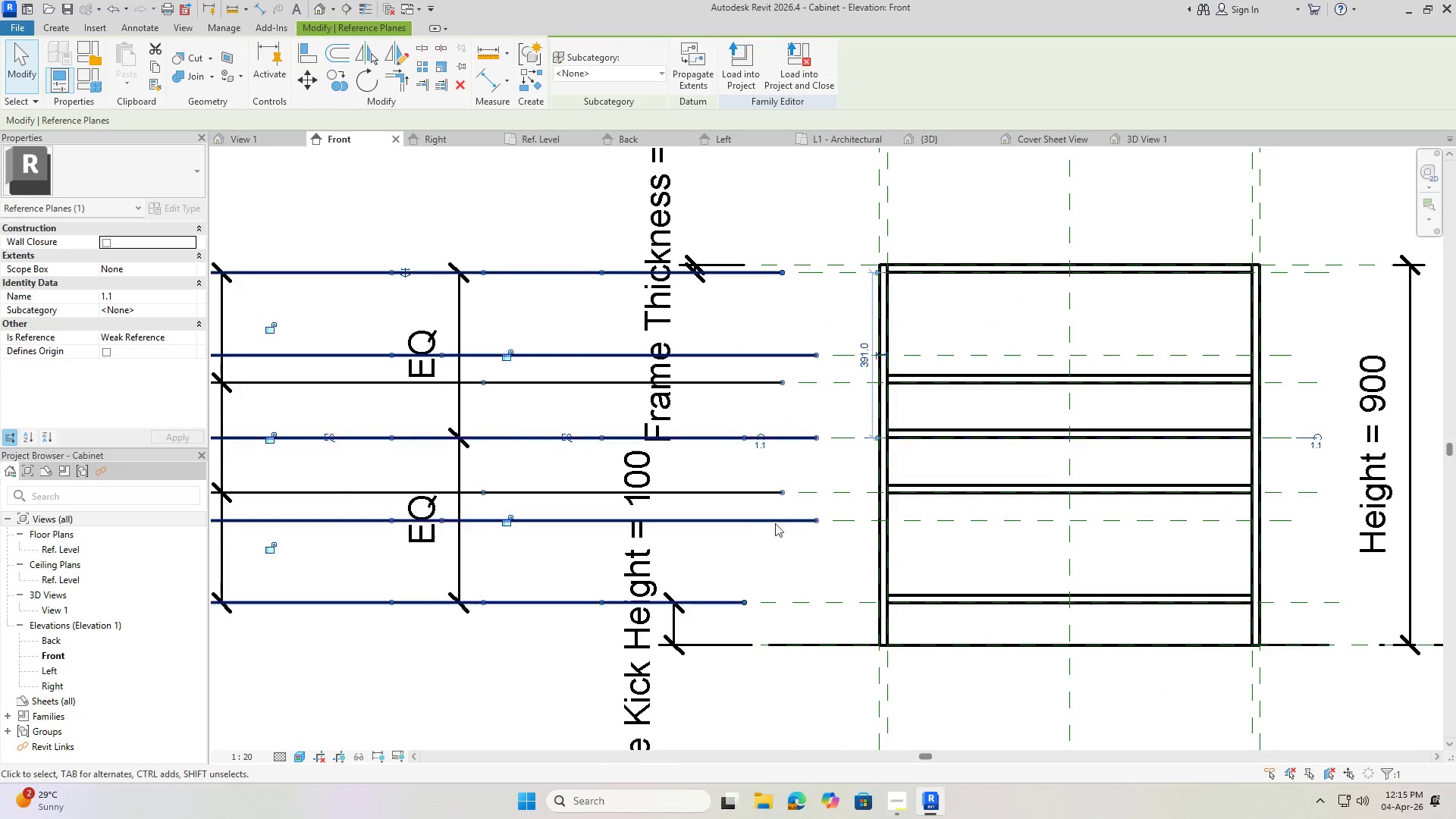 
key(Escape)
 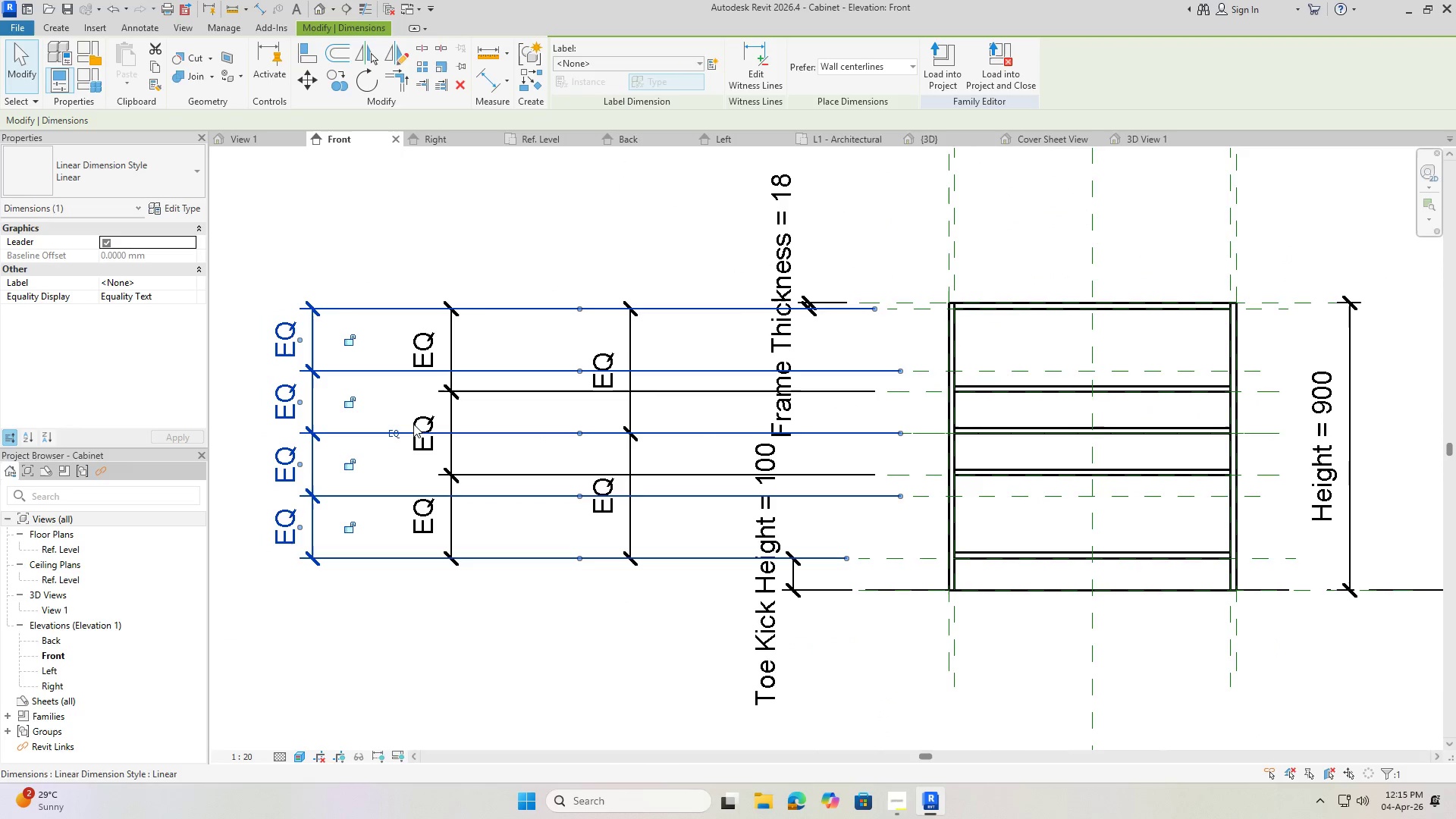 
scroll: coordinate [843, 503], scroll_direction: down, amount: 2.0
 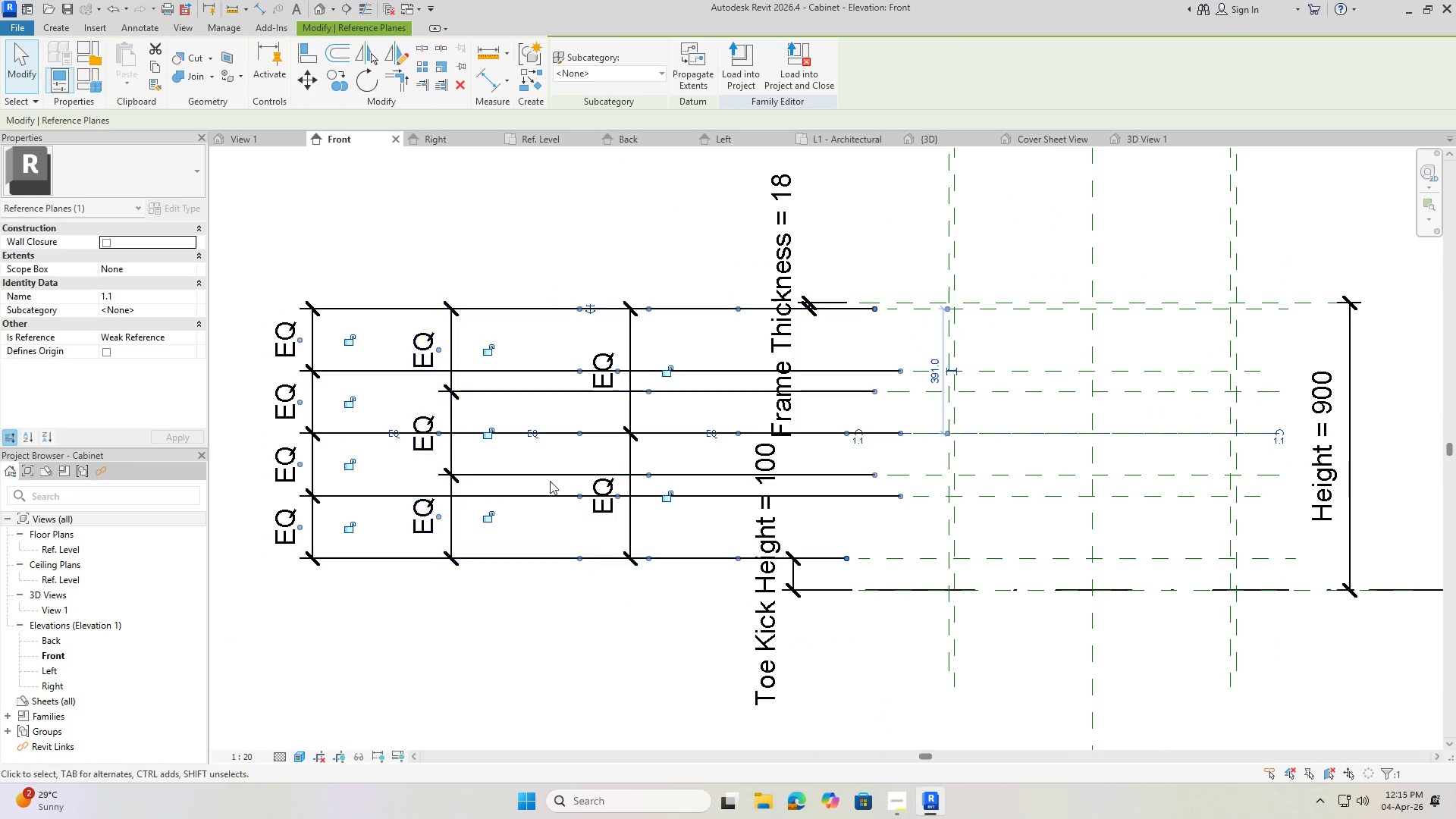 
key(Escape)
 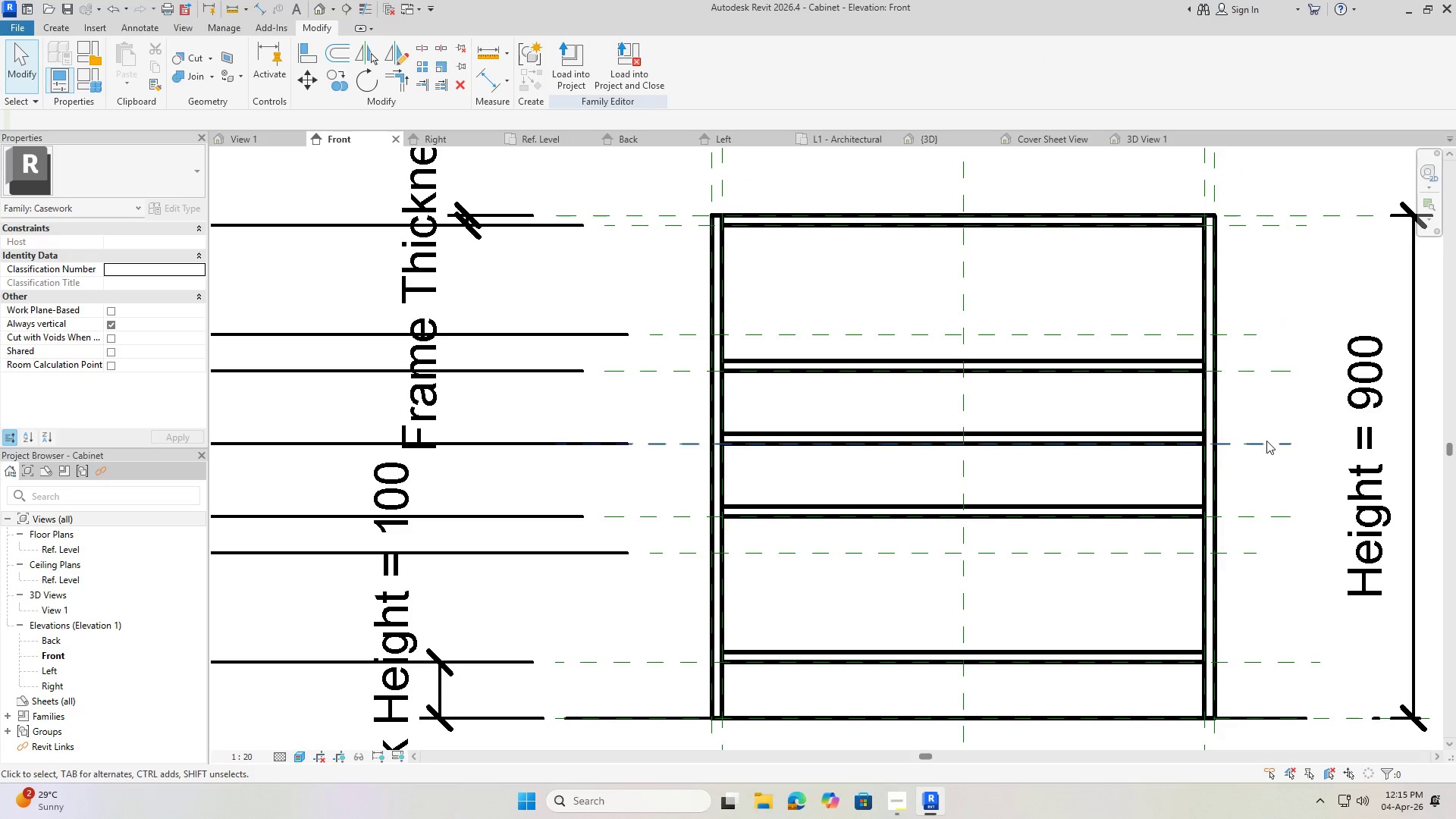 
scroll: coordinate [939, 445], scroll_direction: up, amount: 4.0
 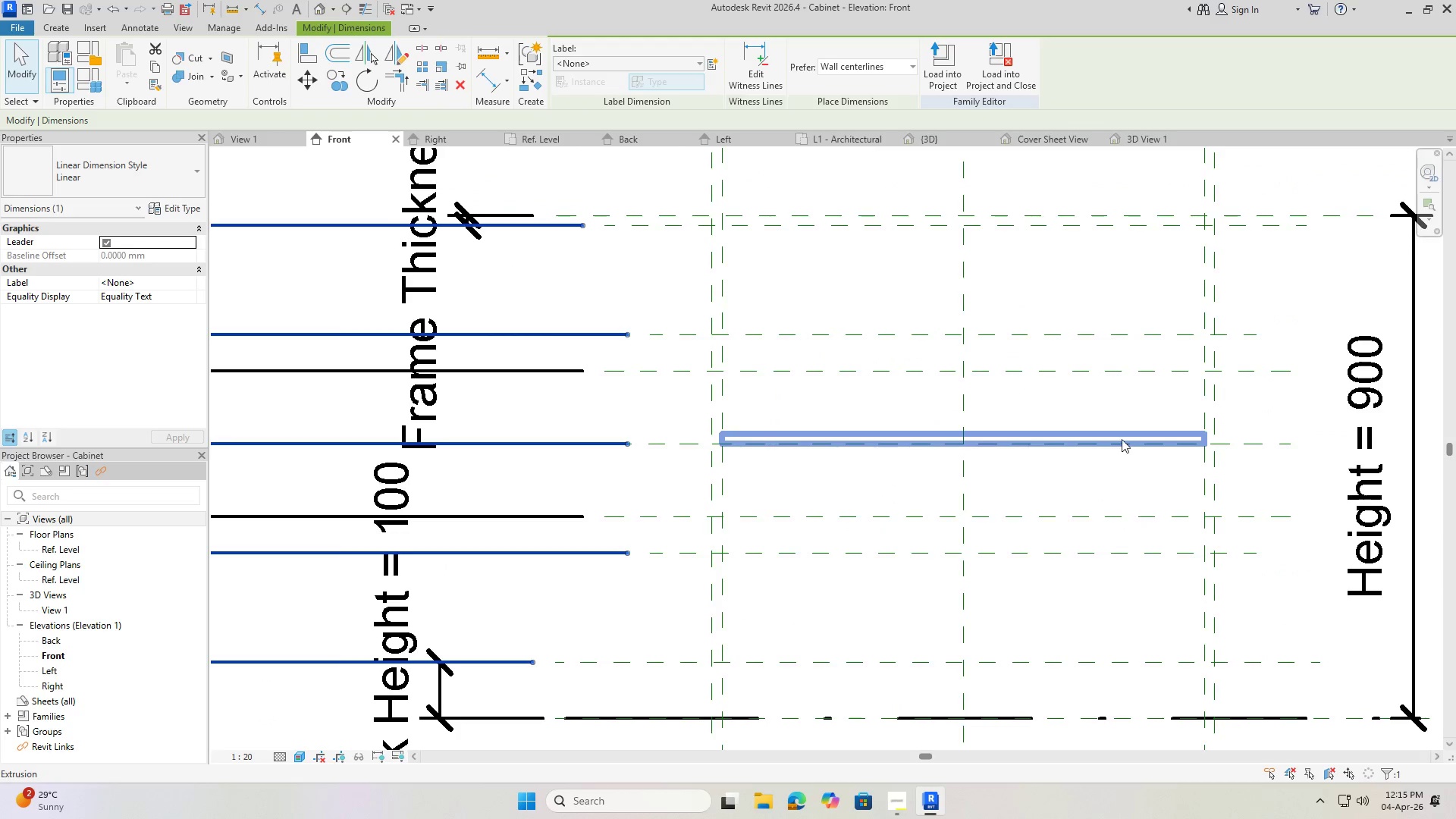 
left_click([1267, 444])
 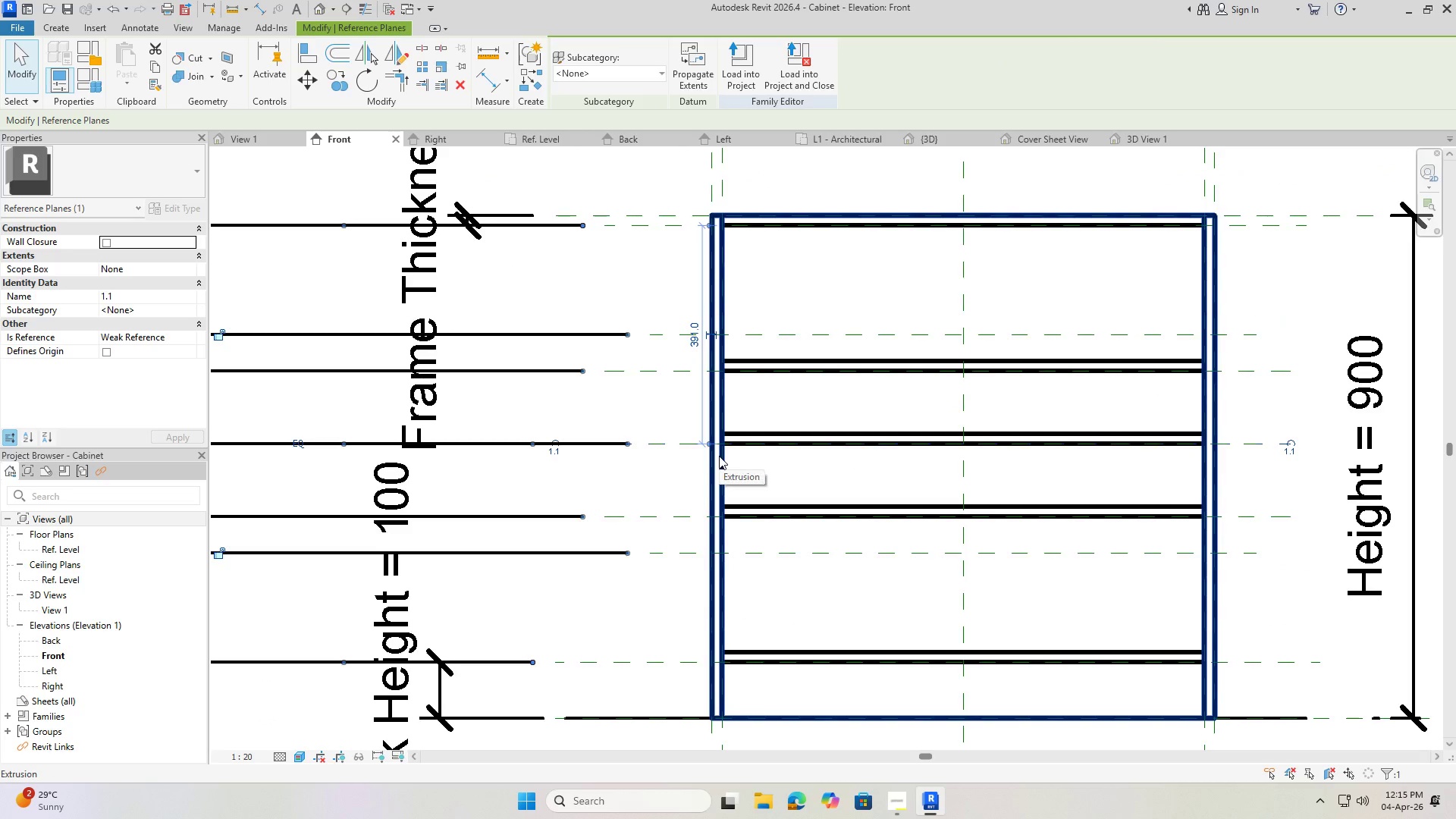 
scroll: coordinate [774, 416], scroll_direction: down, amount: 4.0
 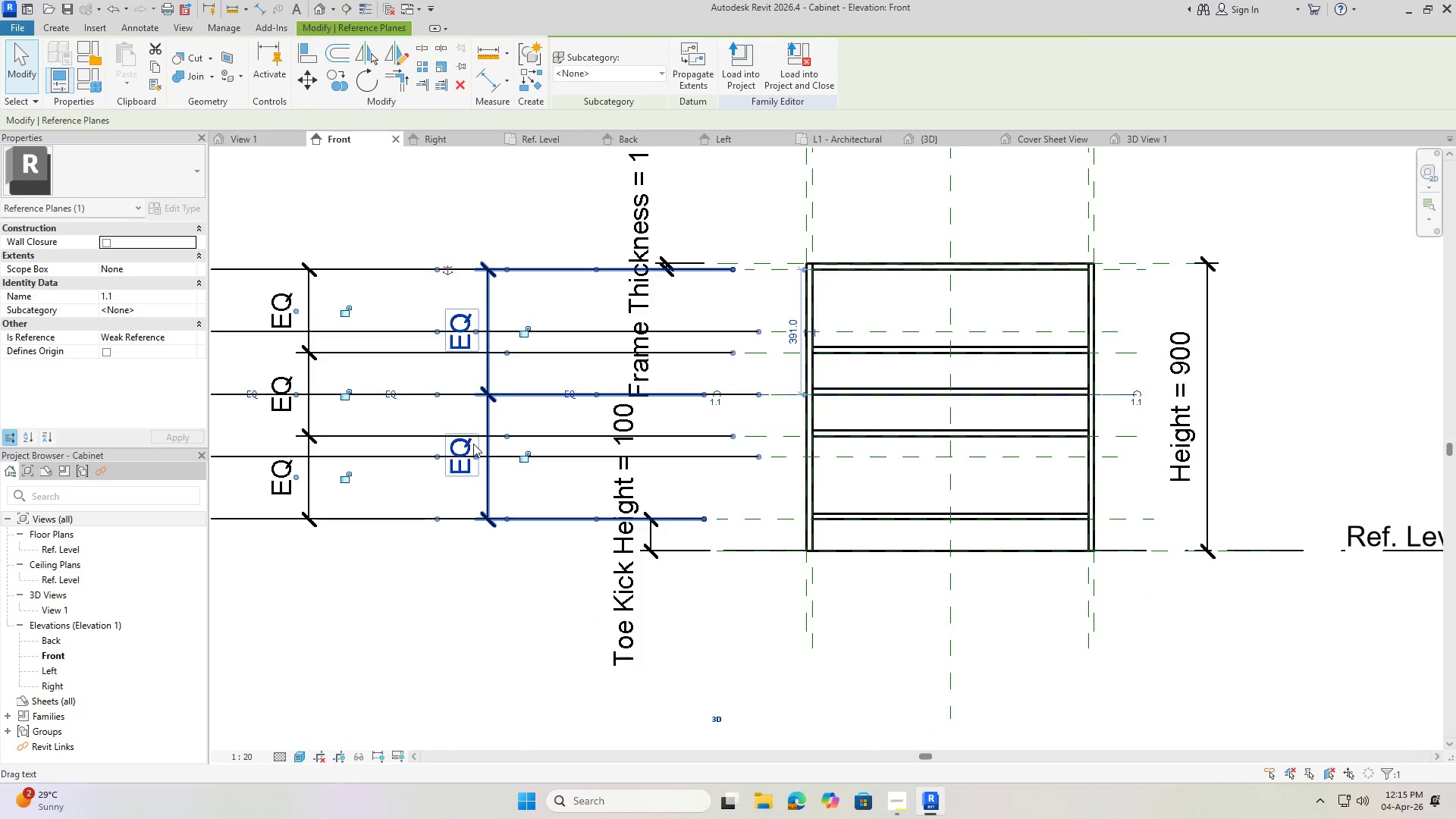 
key(Escape)
 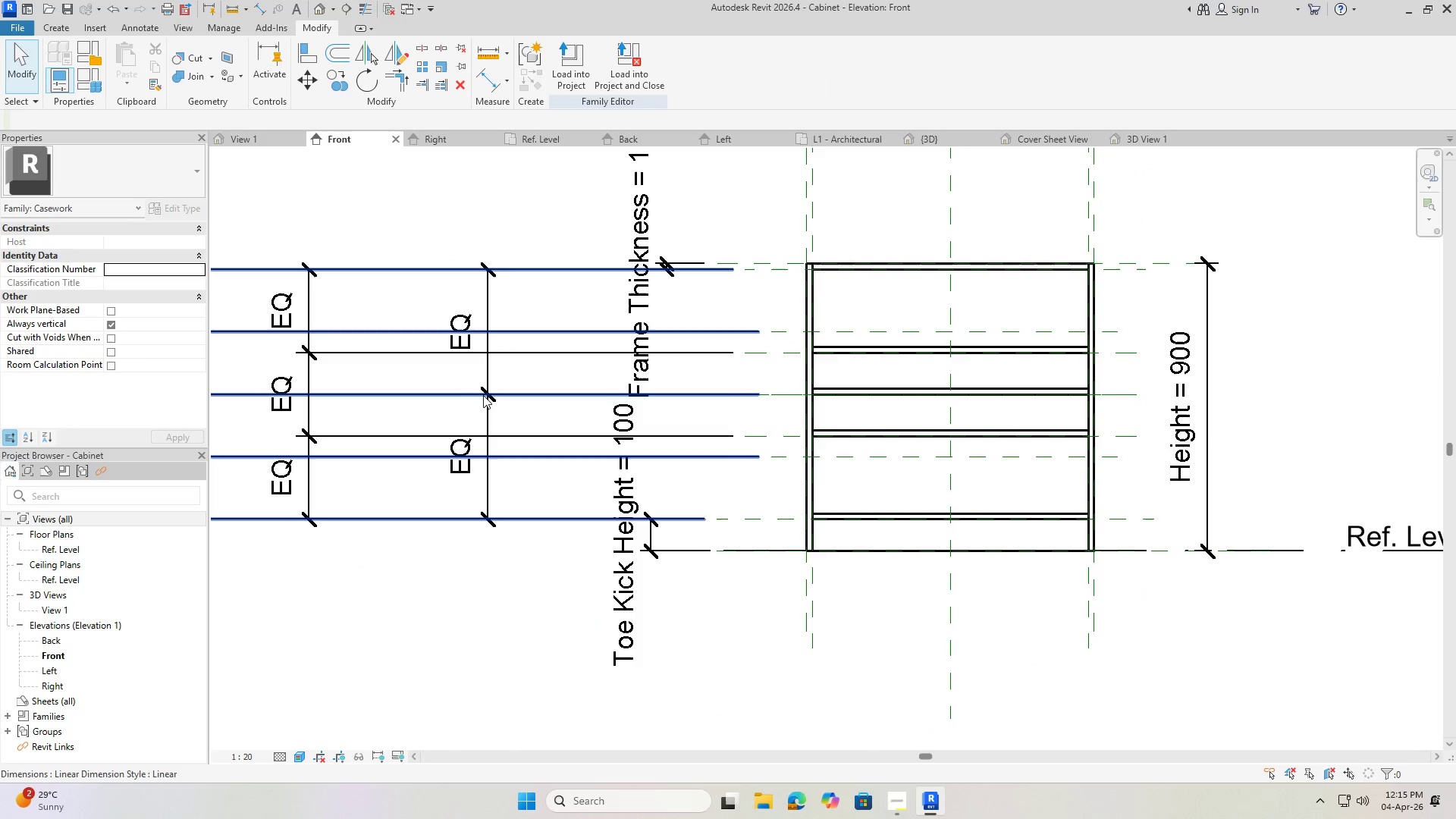 
key(Escape)
 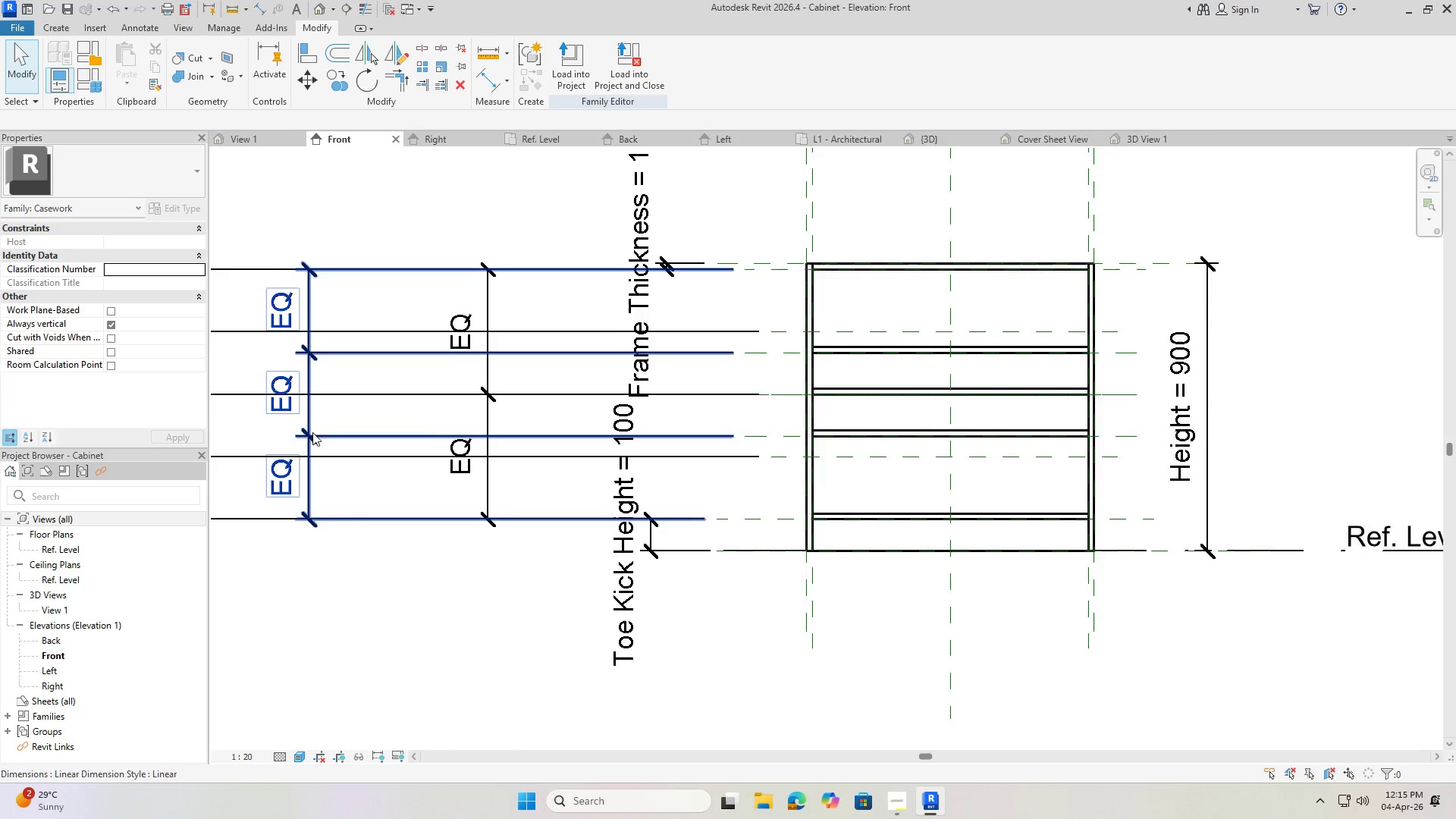 
scroll: coordinate [391, 446], scroll_direction: down, amount: 1.0
 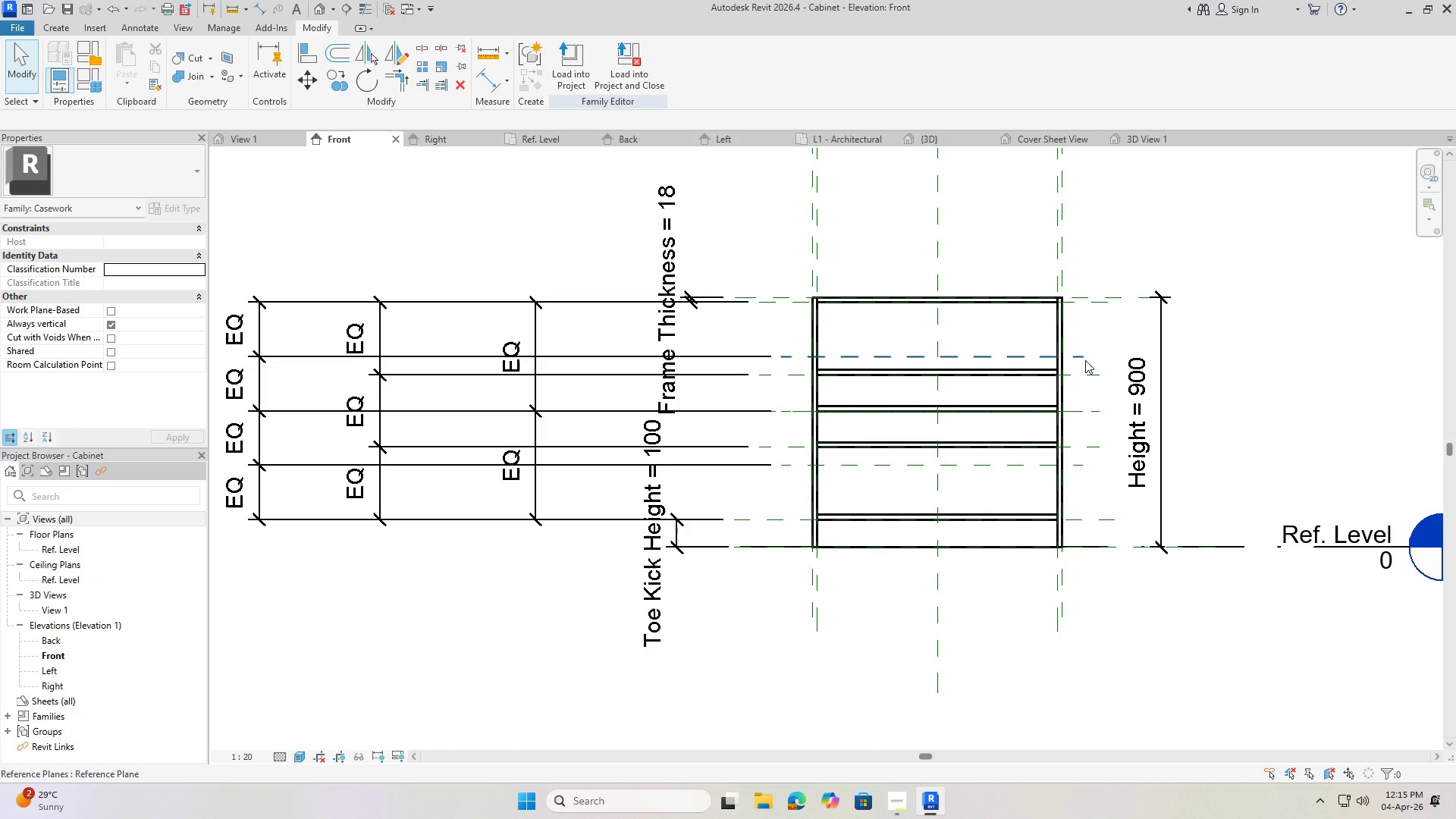 
left_click([1084, 358])
 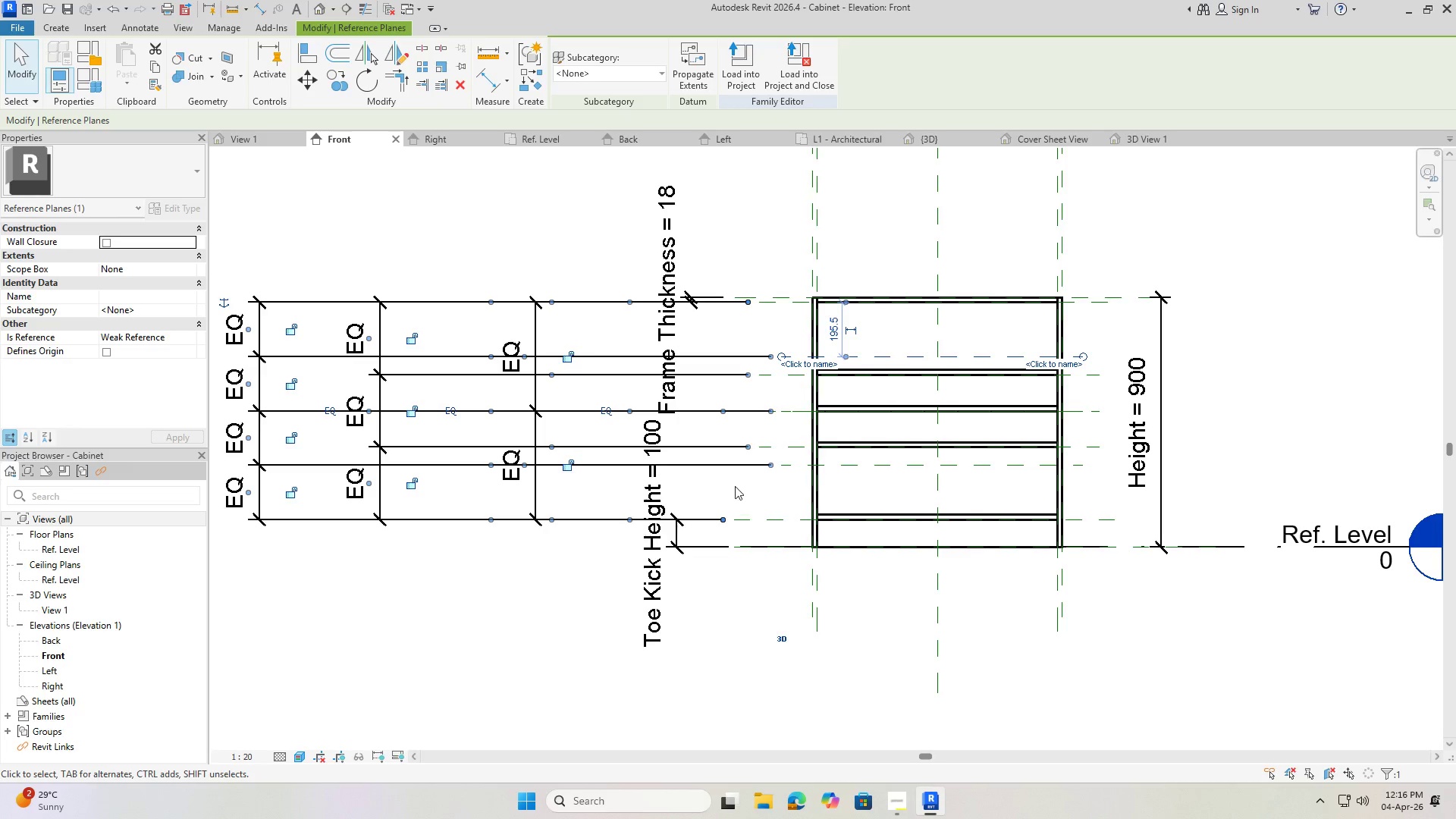 
scroll: coordinate [824, 416], scroll_direction: up, amount: 4.0
 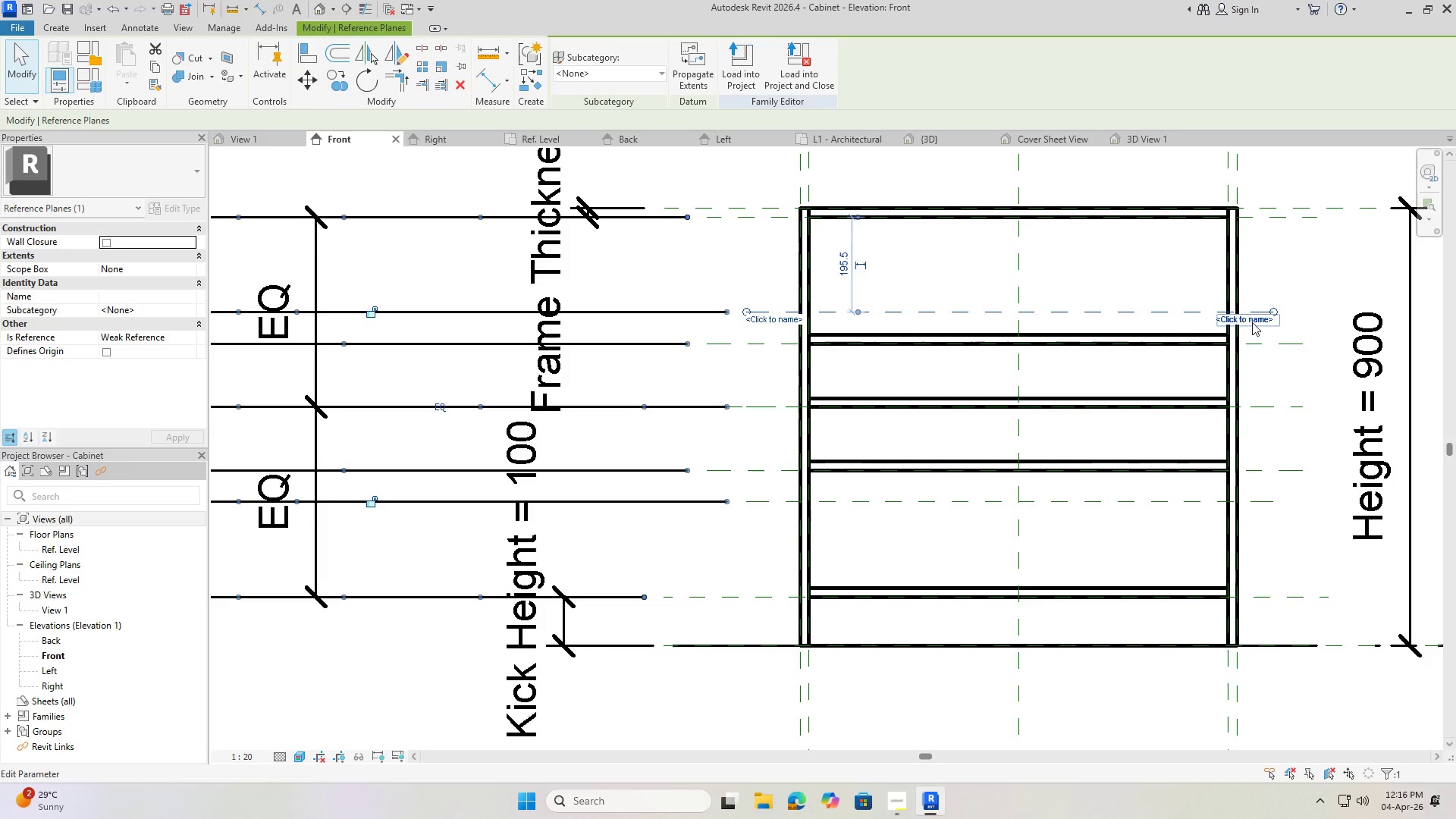 
left_click([1252, 321])
 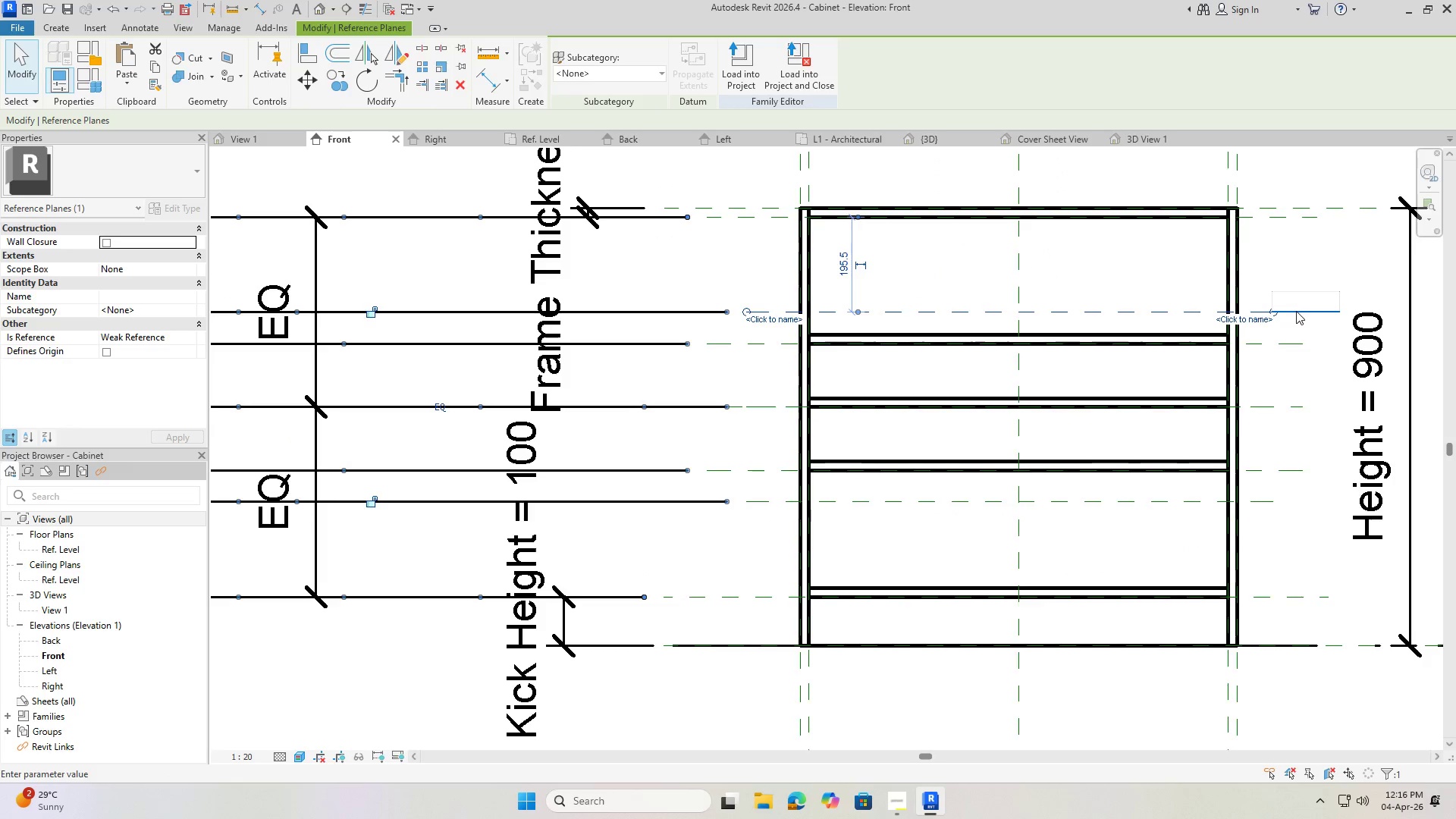 
key(Numpad3)
 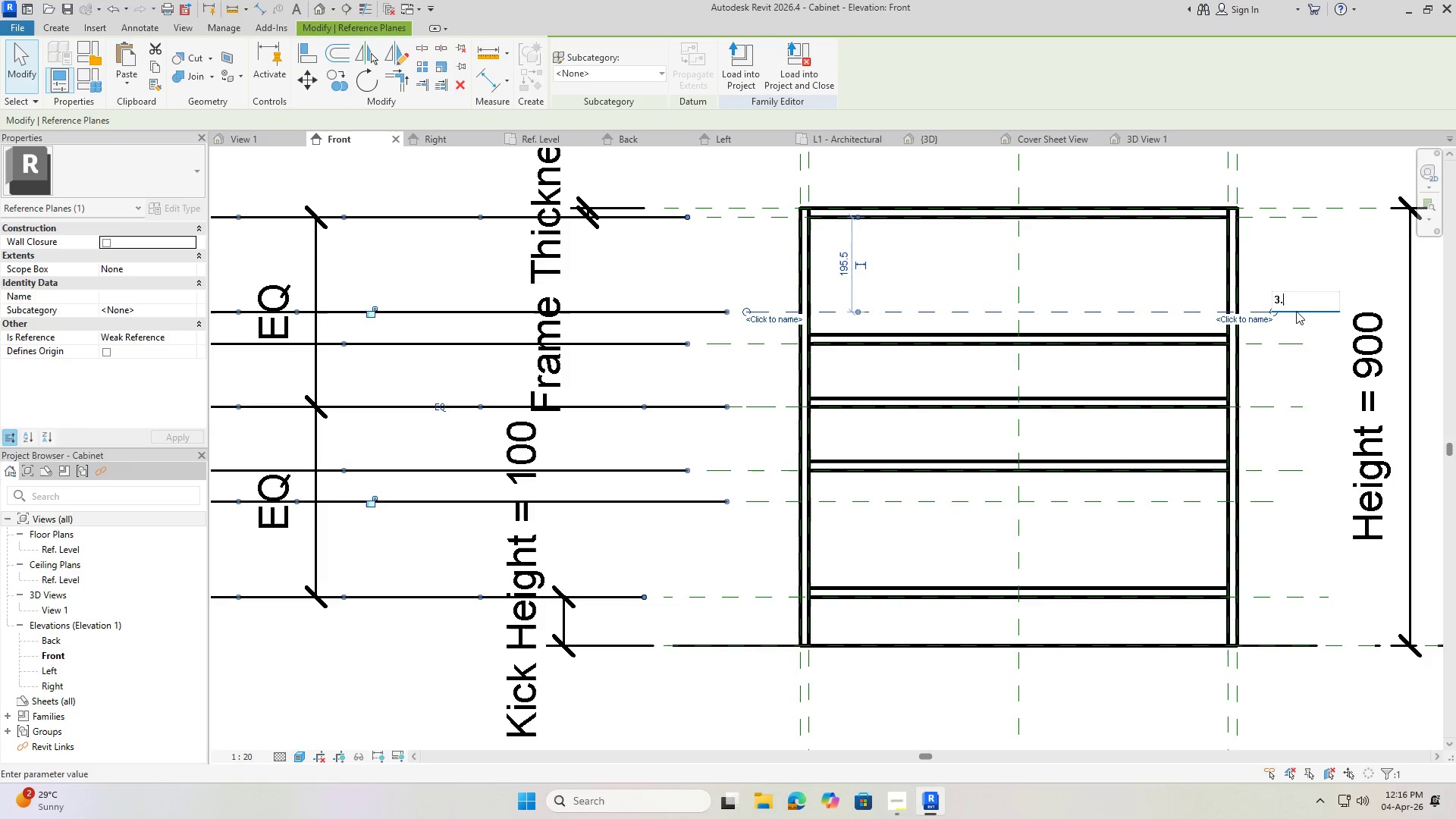 
key(NumpadDecimal)
 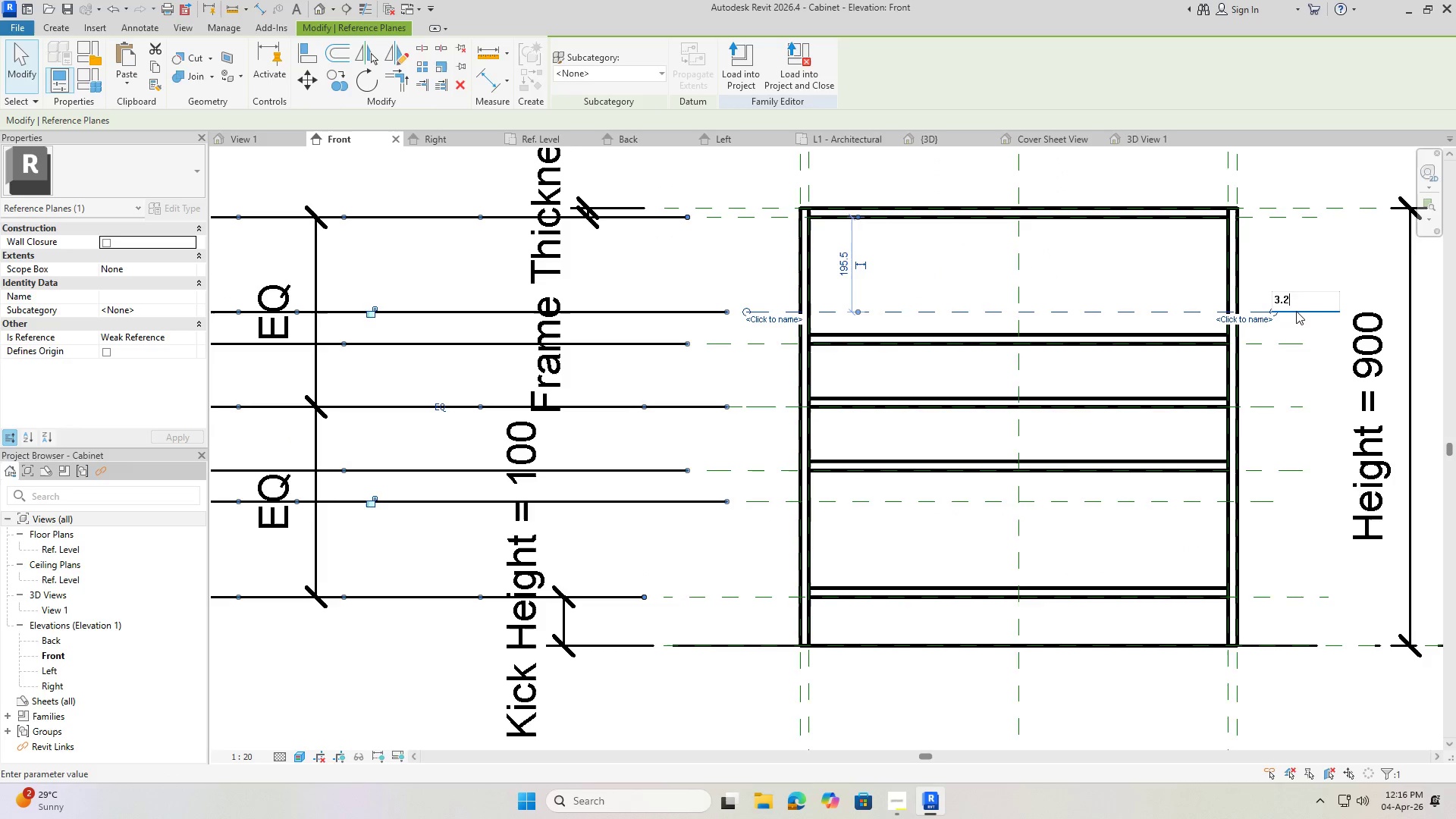 
key(Numpad2)
 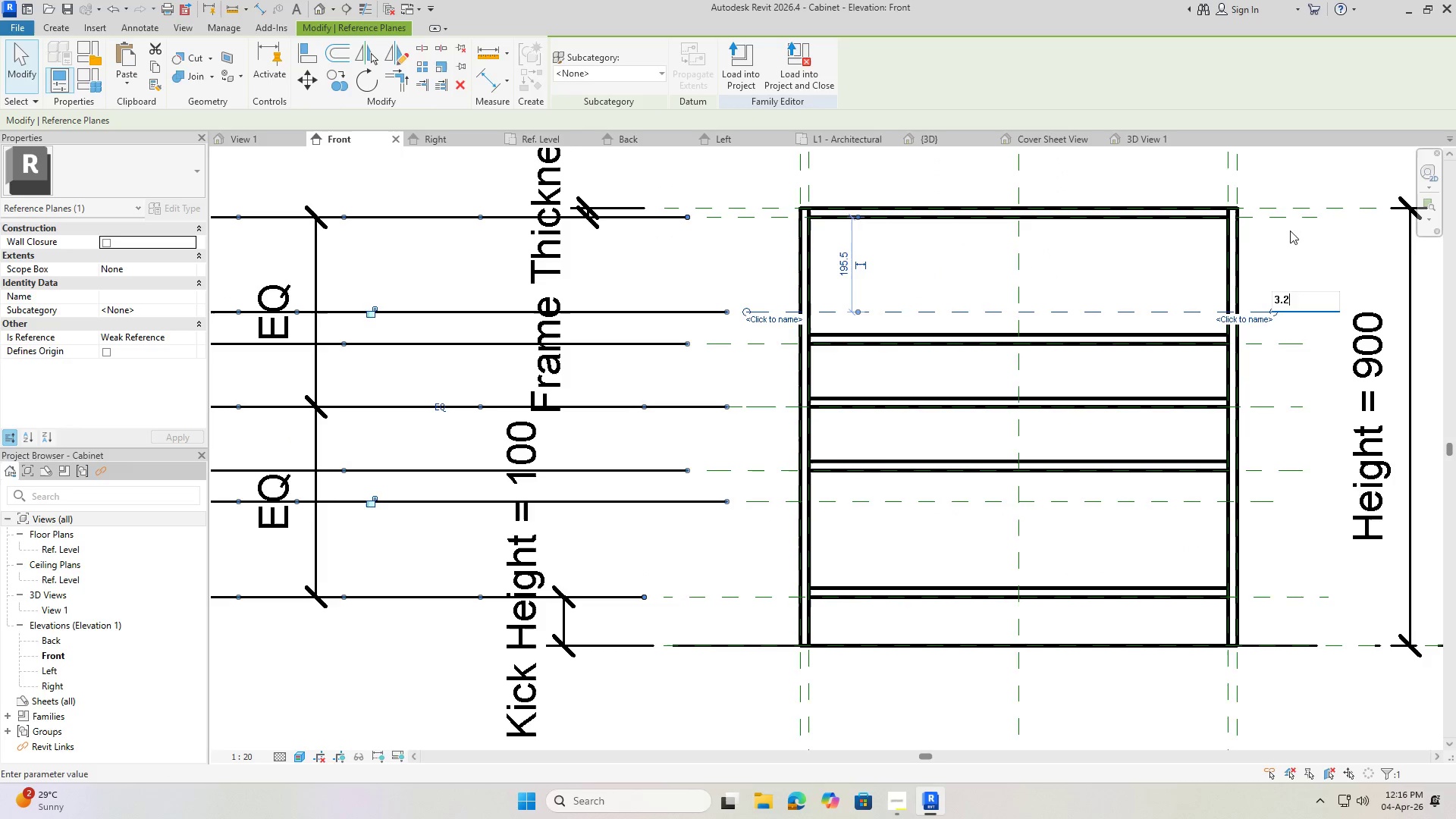 
left_click([1291, 248])
 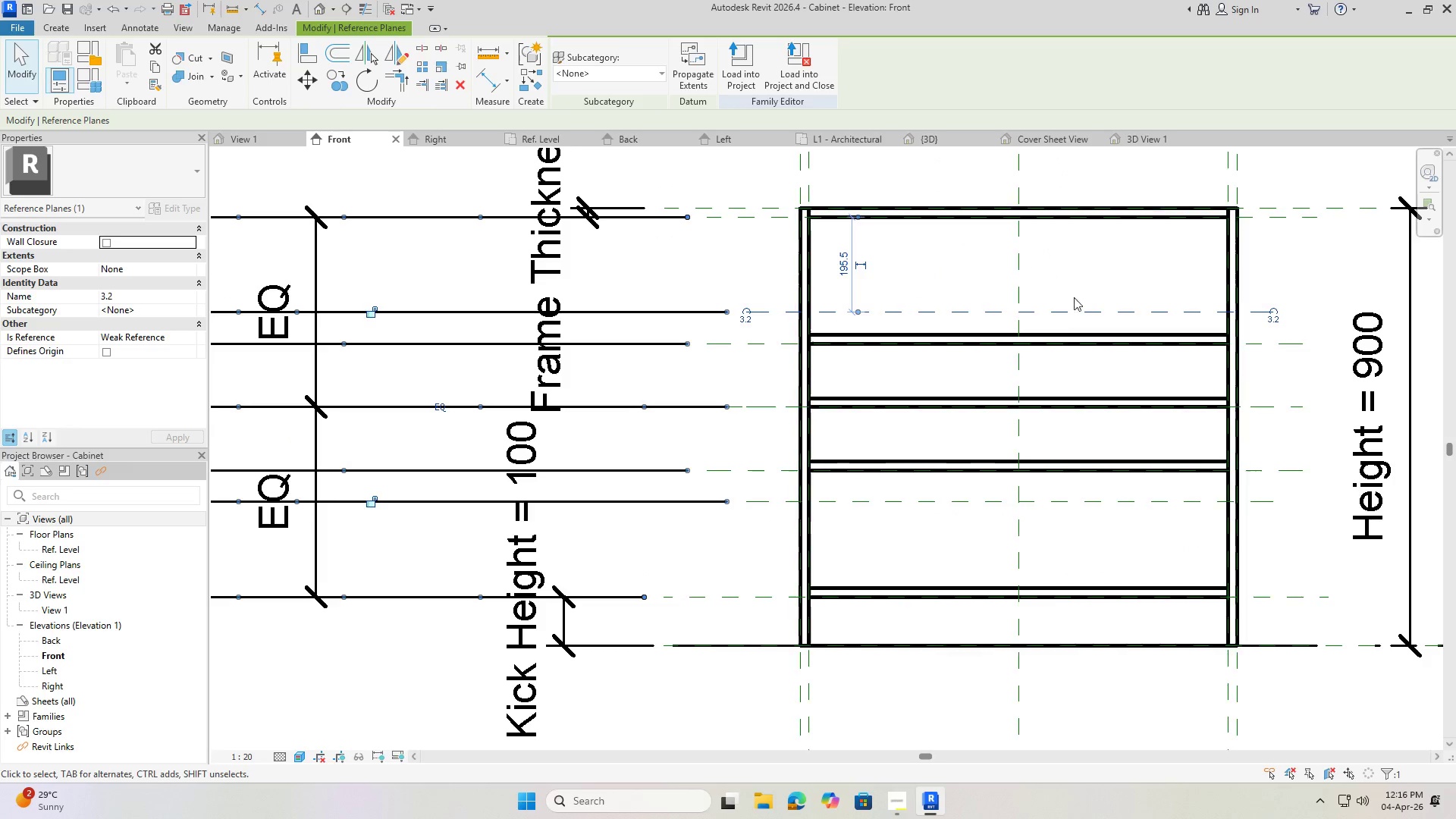 
key(Escape)
 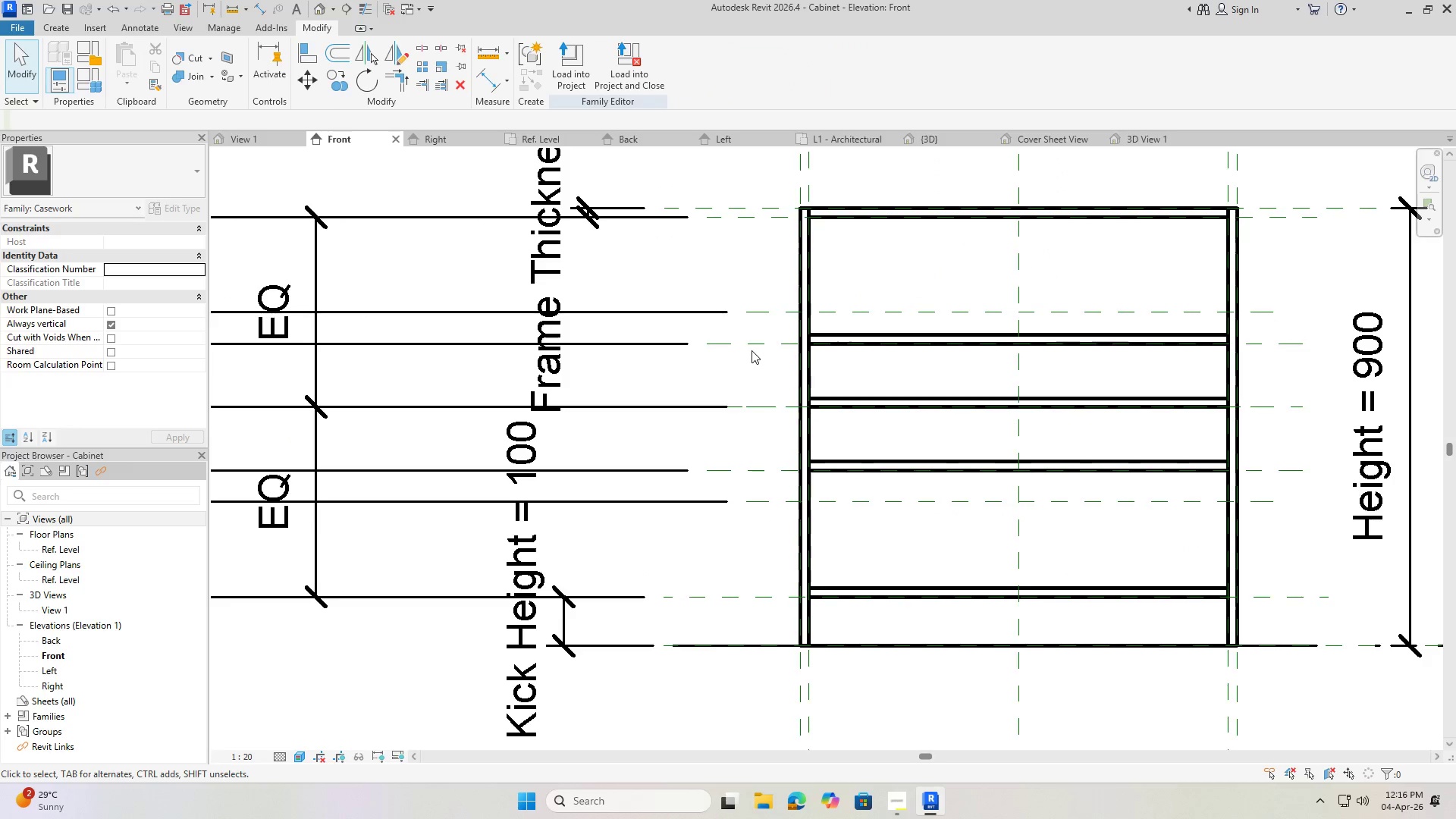 
key(Escape)
 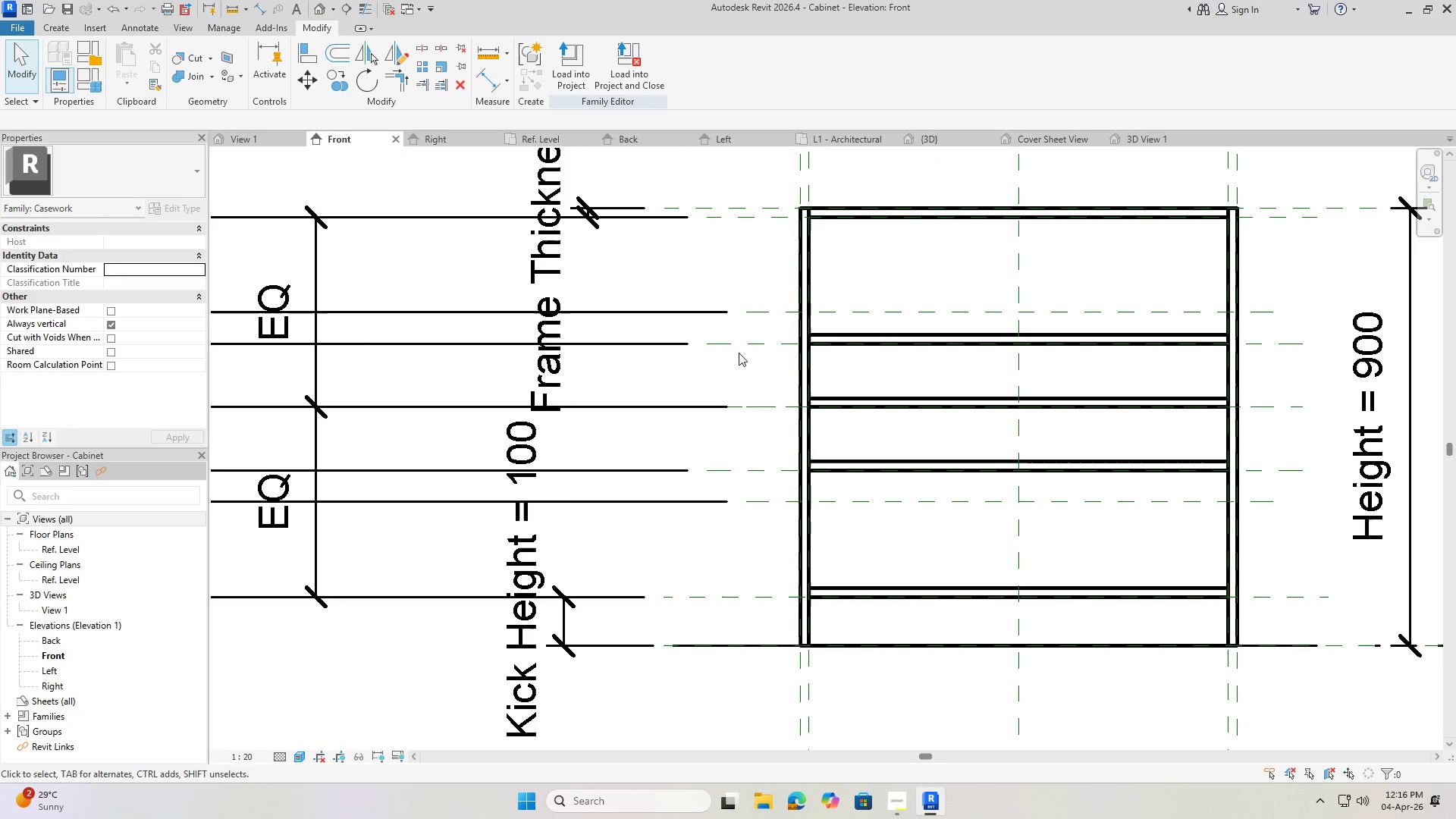 
scroll: coordinate [741, 353], scroll_direction: down, amount: 3.0
 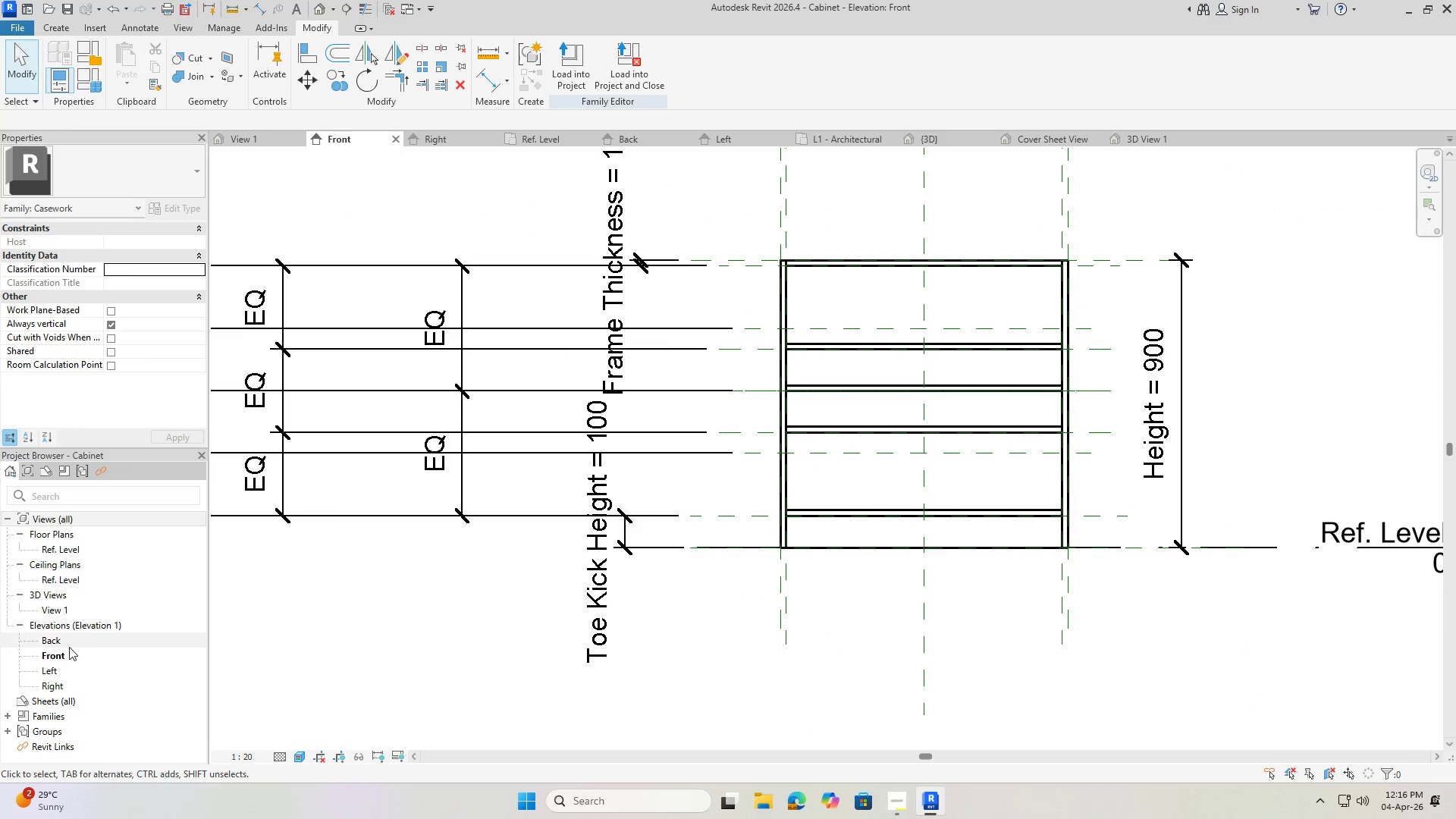 
double_click([71, 551])
 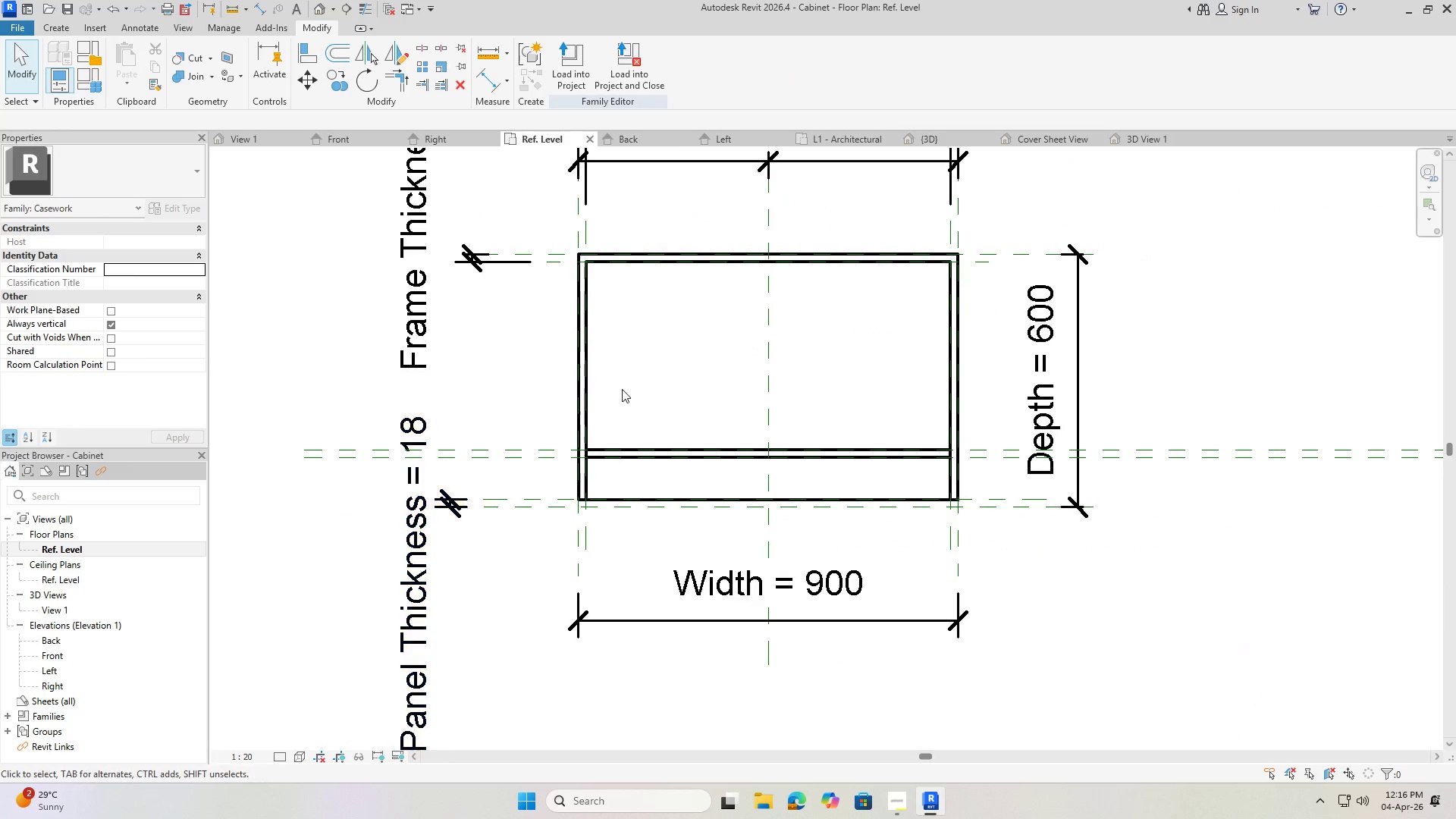 
scroll: coordinate [647, 390], scroll_direction: down, amount: 2.0
 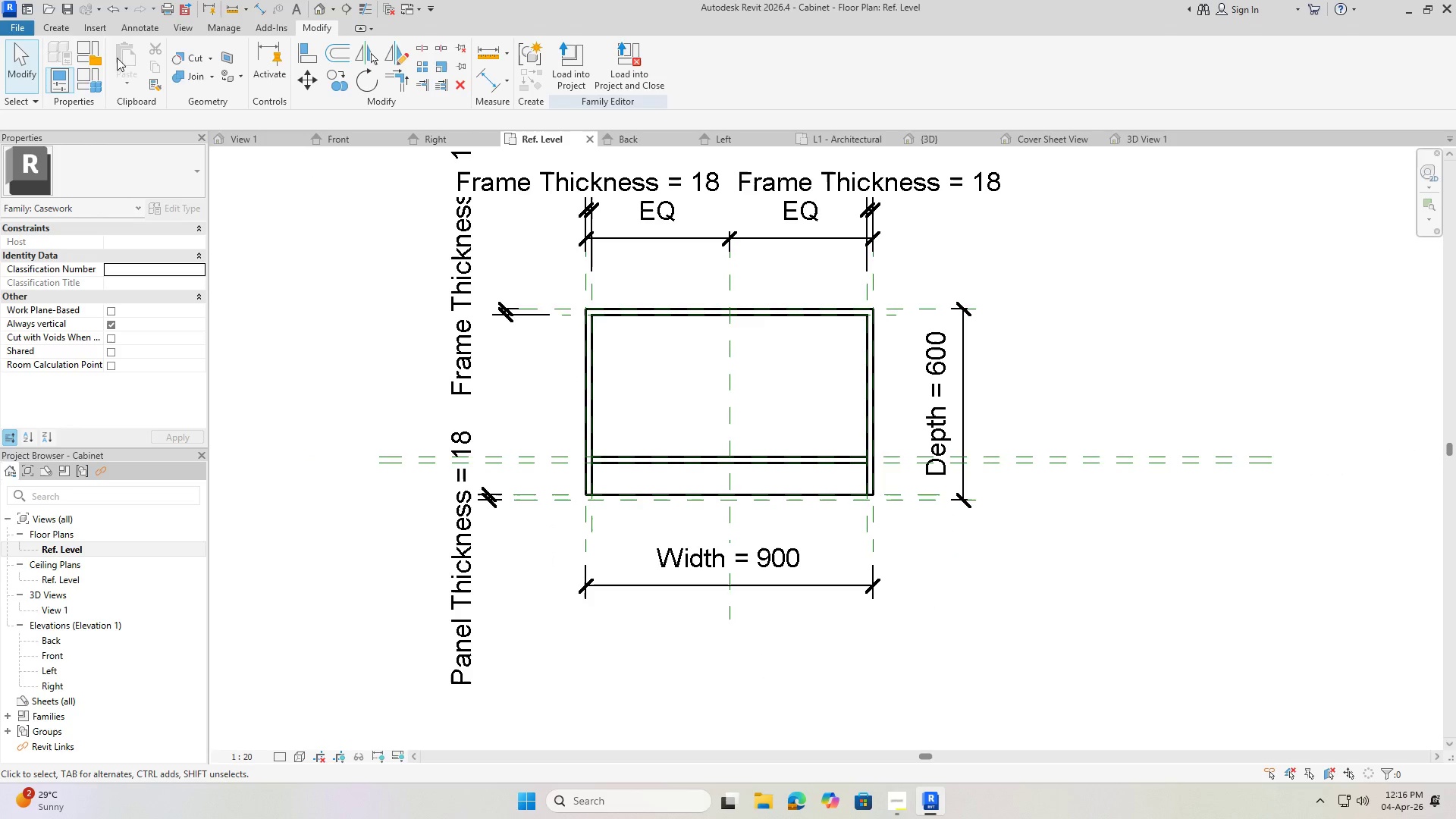 
left_click([55, 31])
 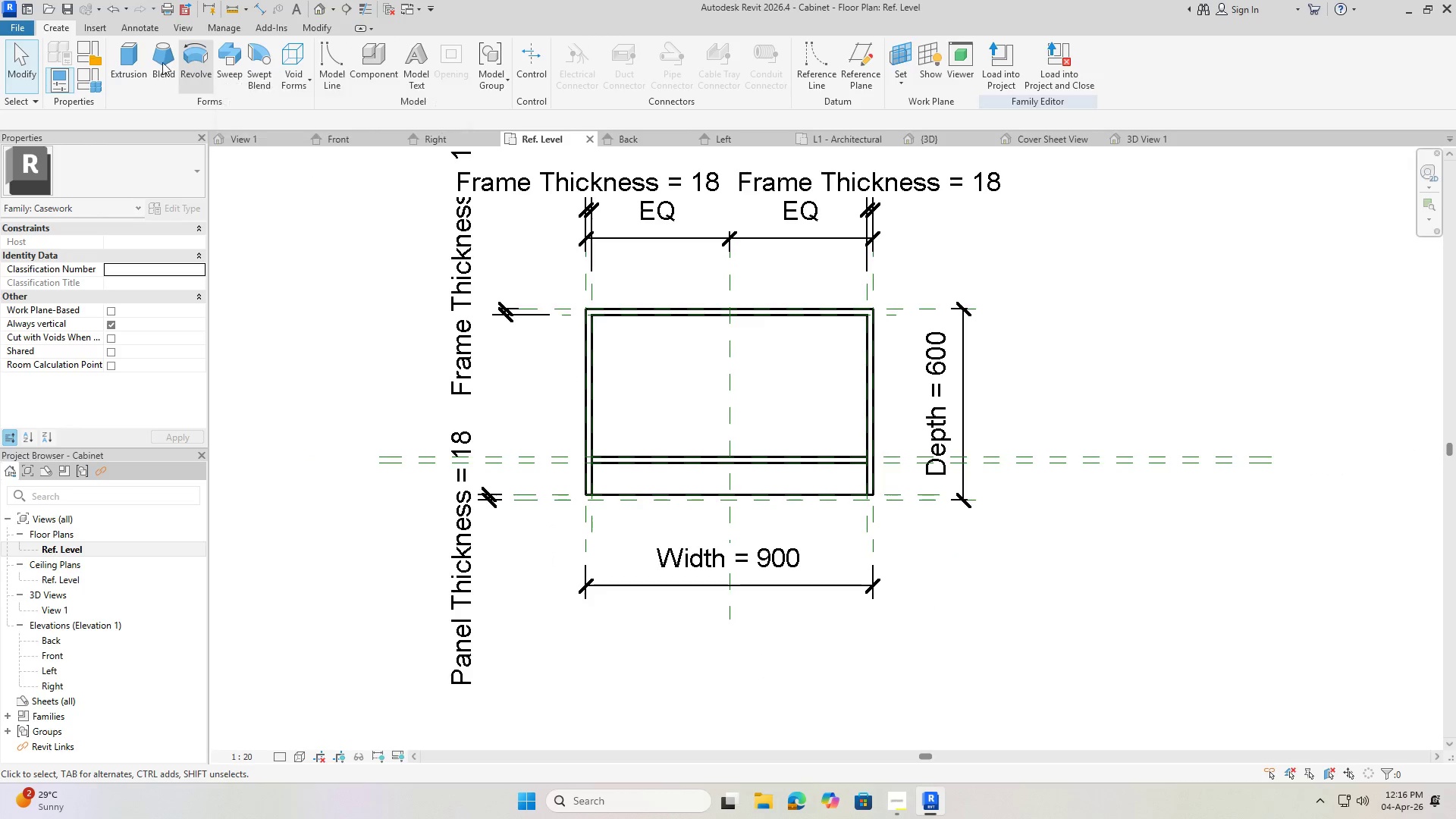 
left_click([133, 62])
 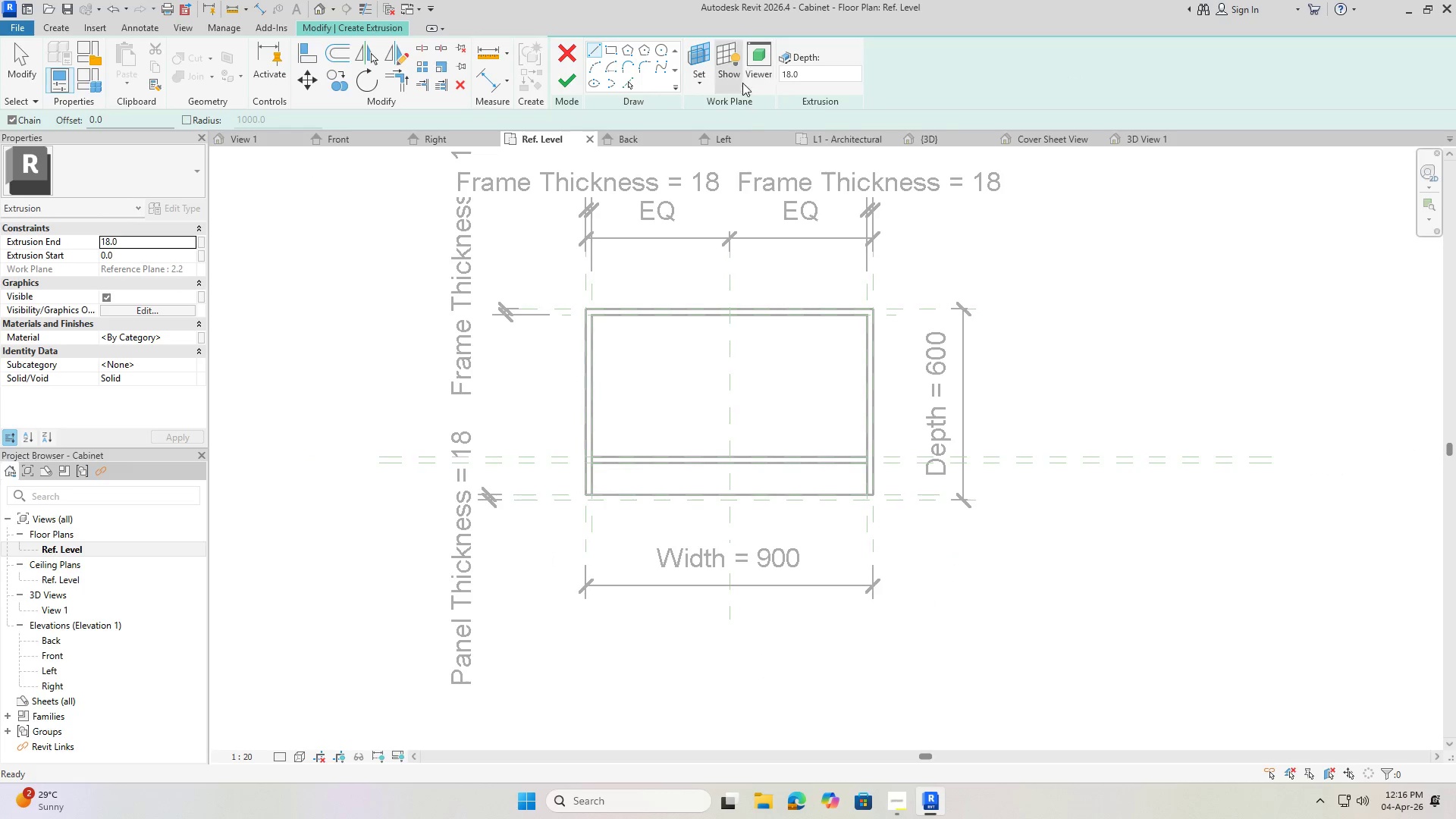 
left_click([728, 80])
 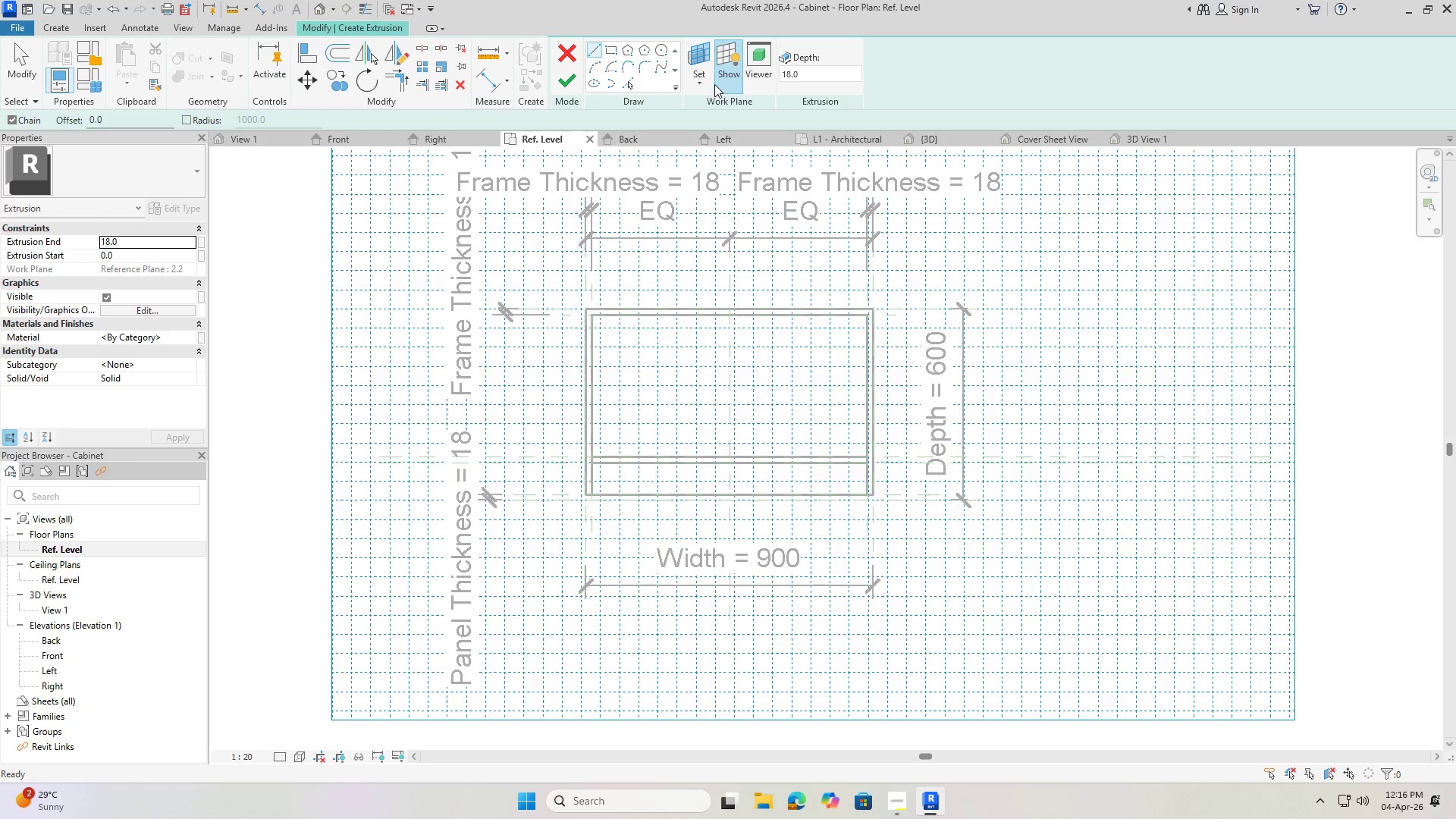 
left_click([730, 84])
 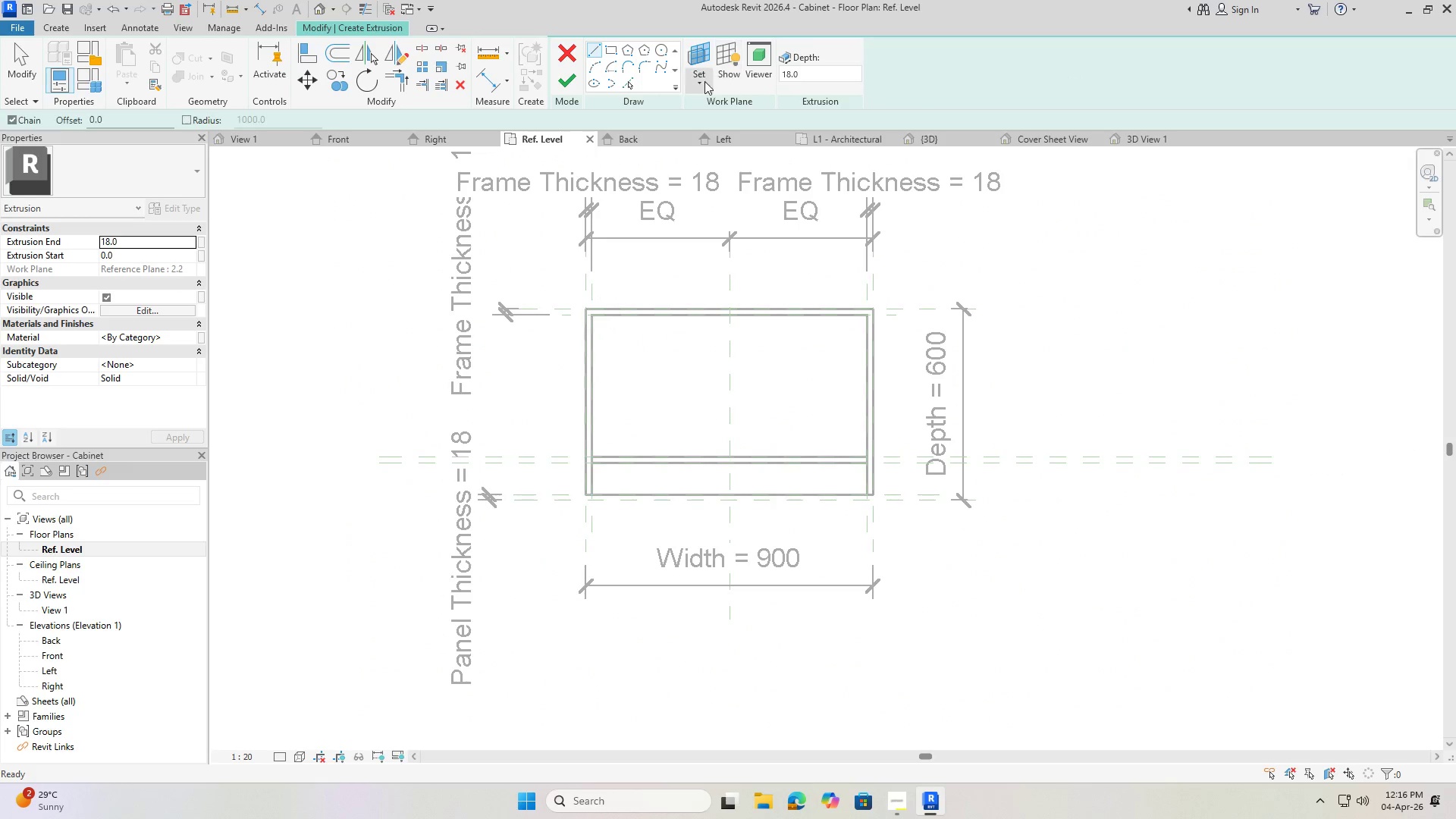 
double_click([704, 81])
 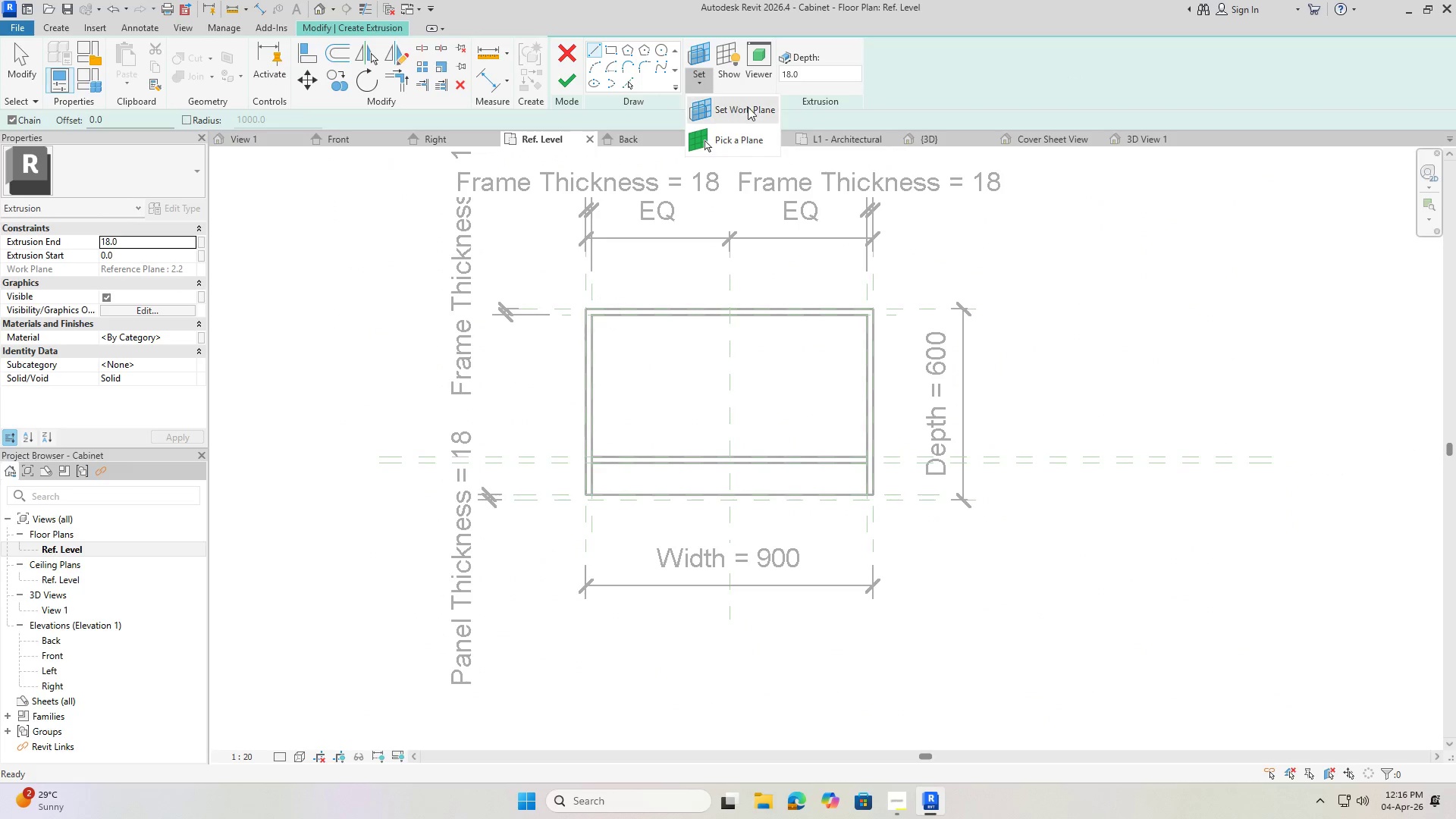 
left_click([748, 107])
 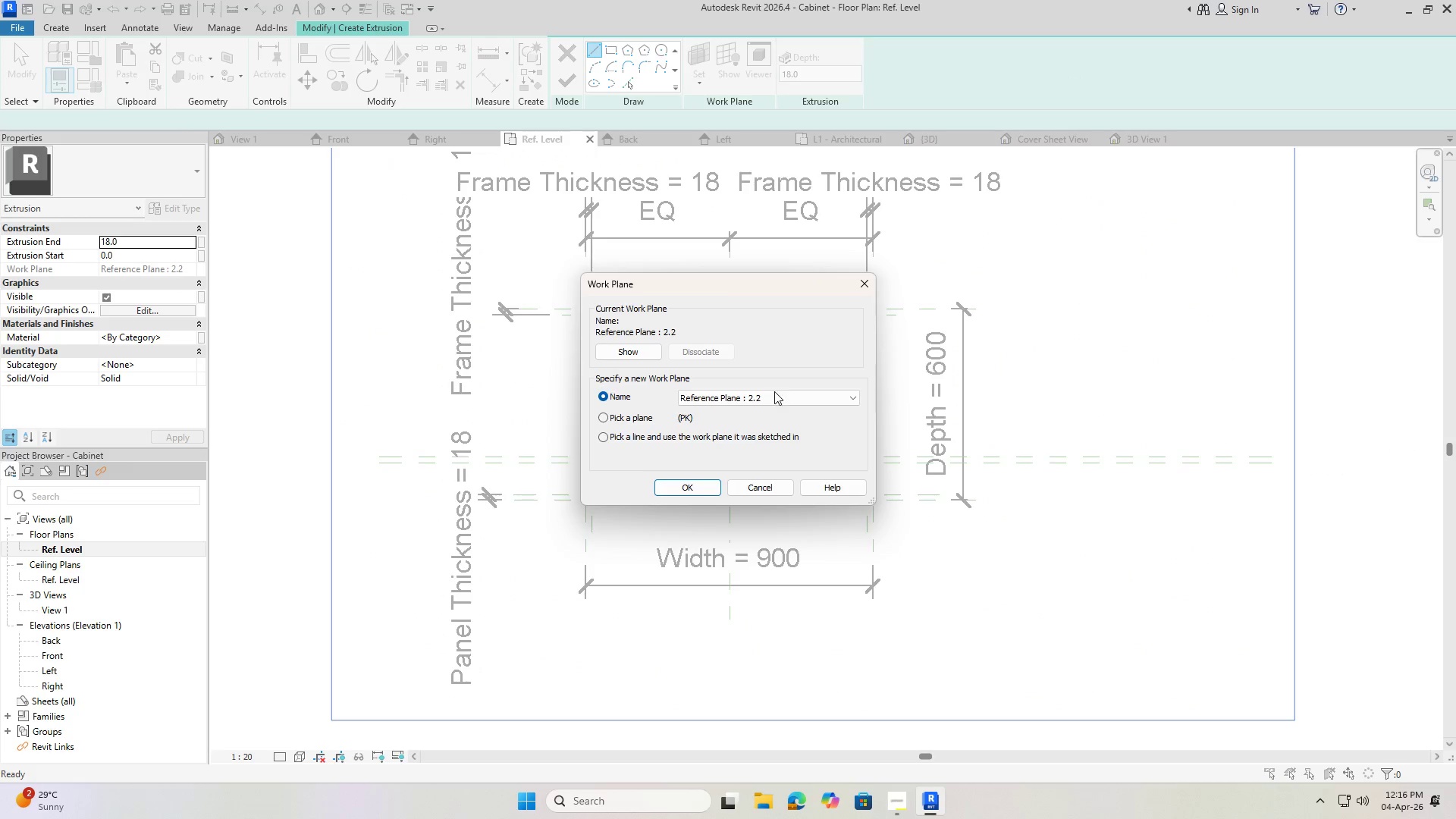 
left_click([774, 403])
 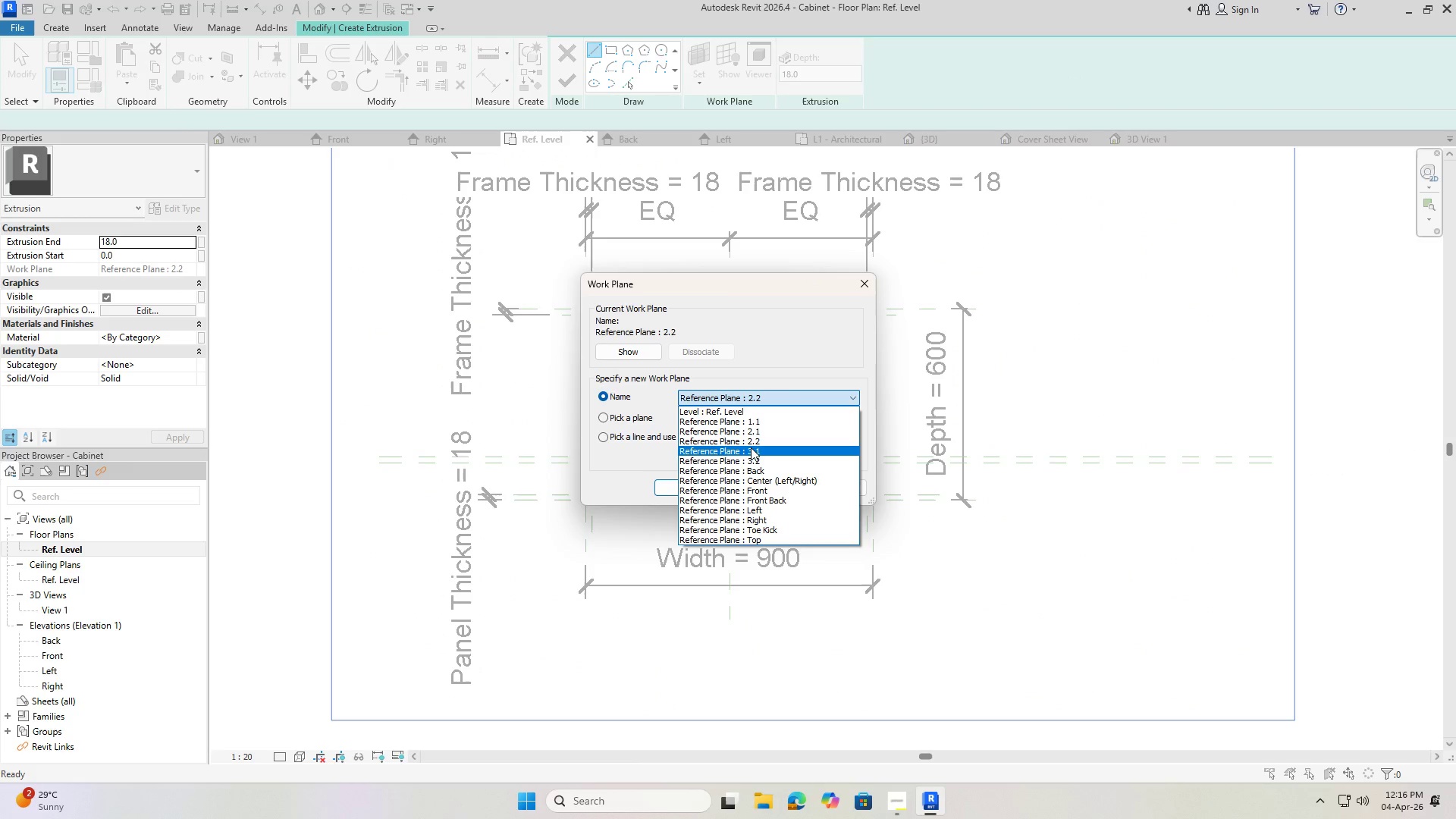 
left_click([755, 450])
 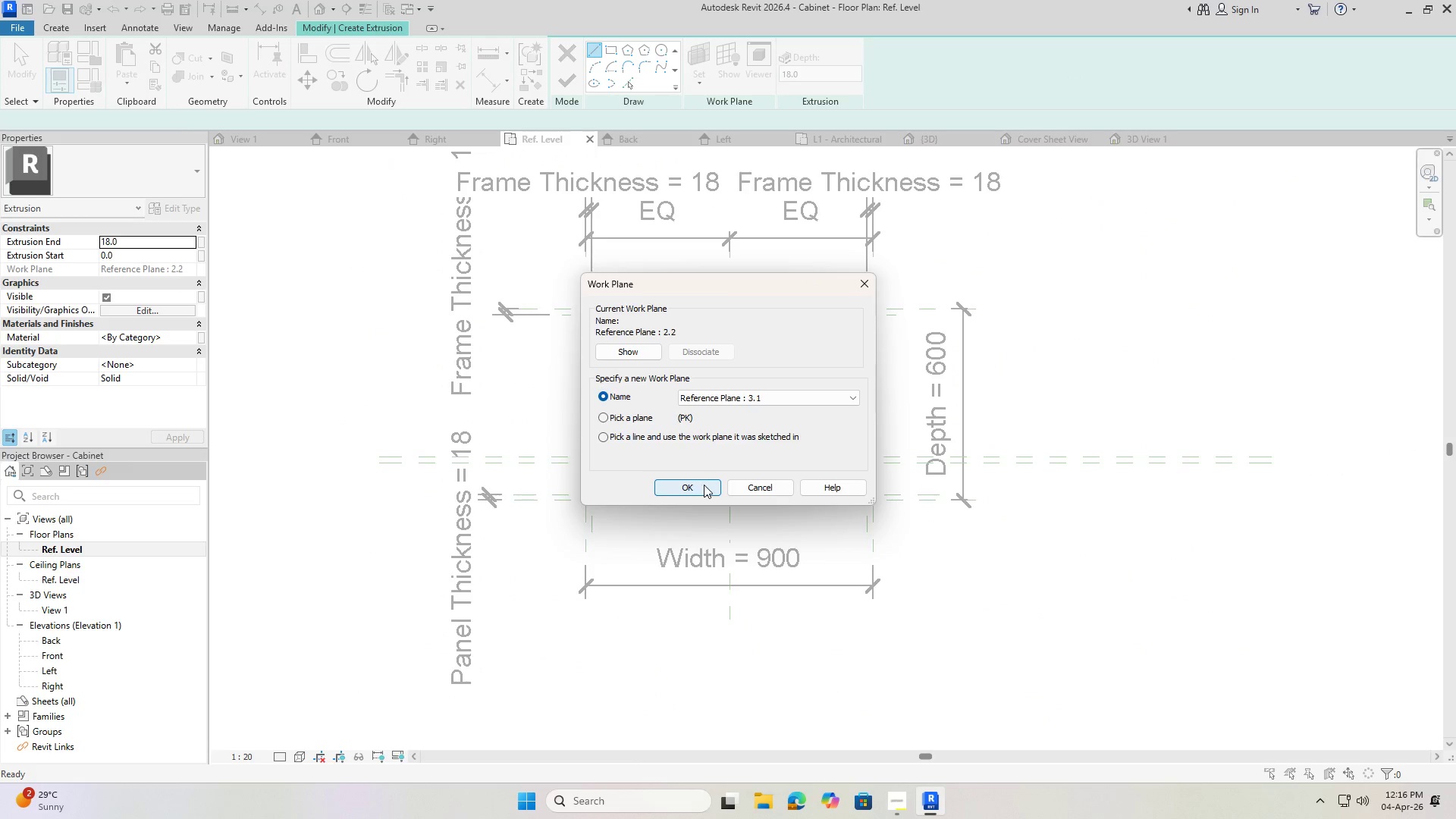 
left_click([713, 489])
 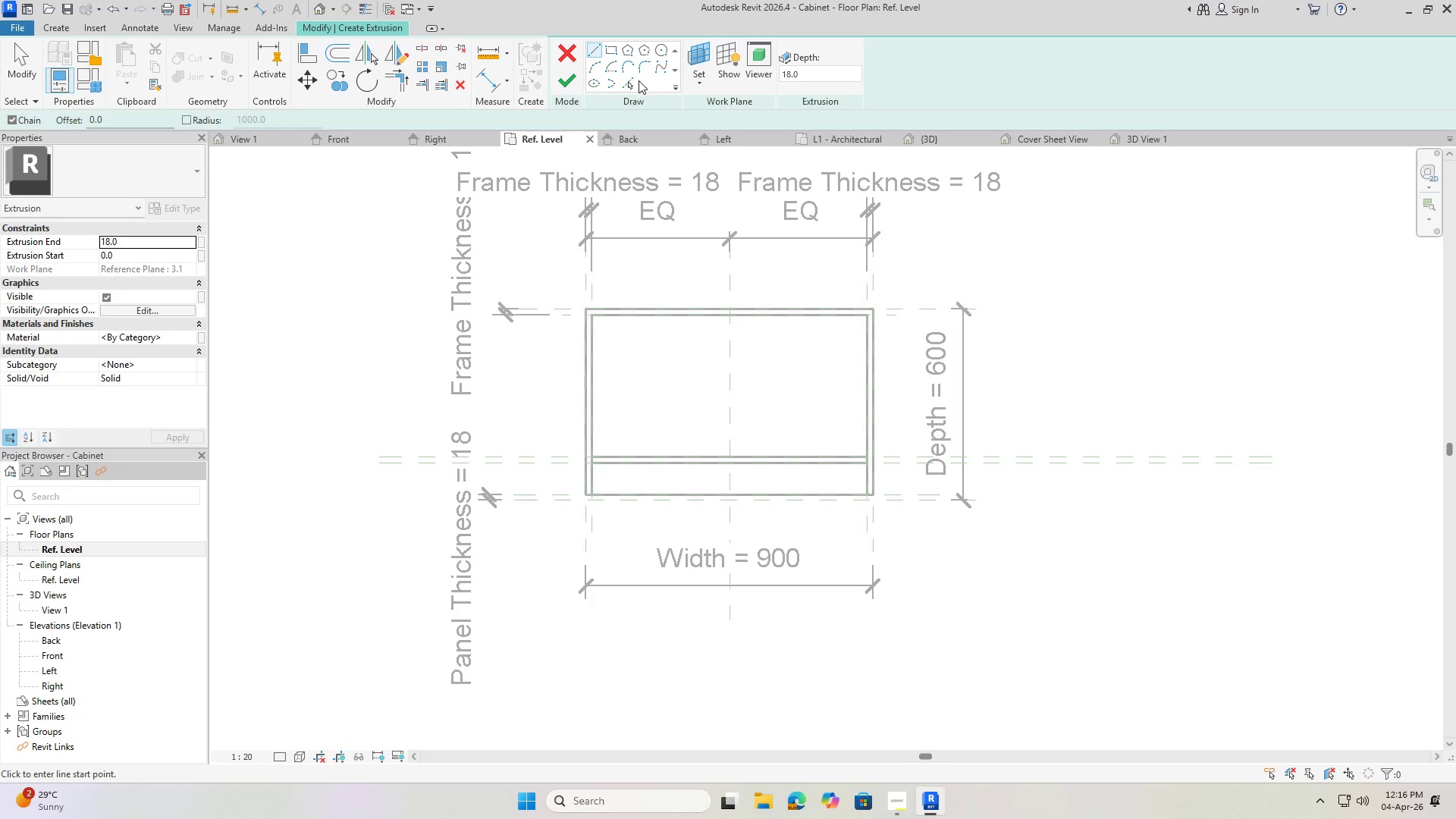 
left_click([631, 80])
 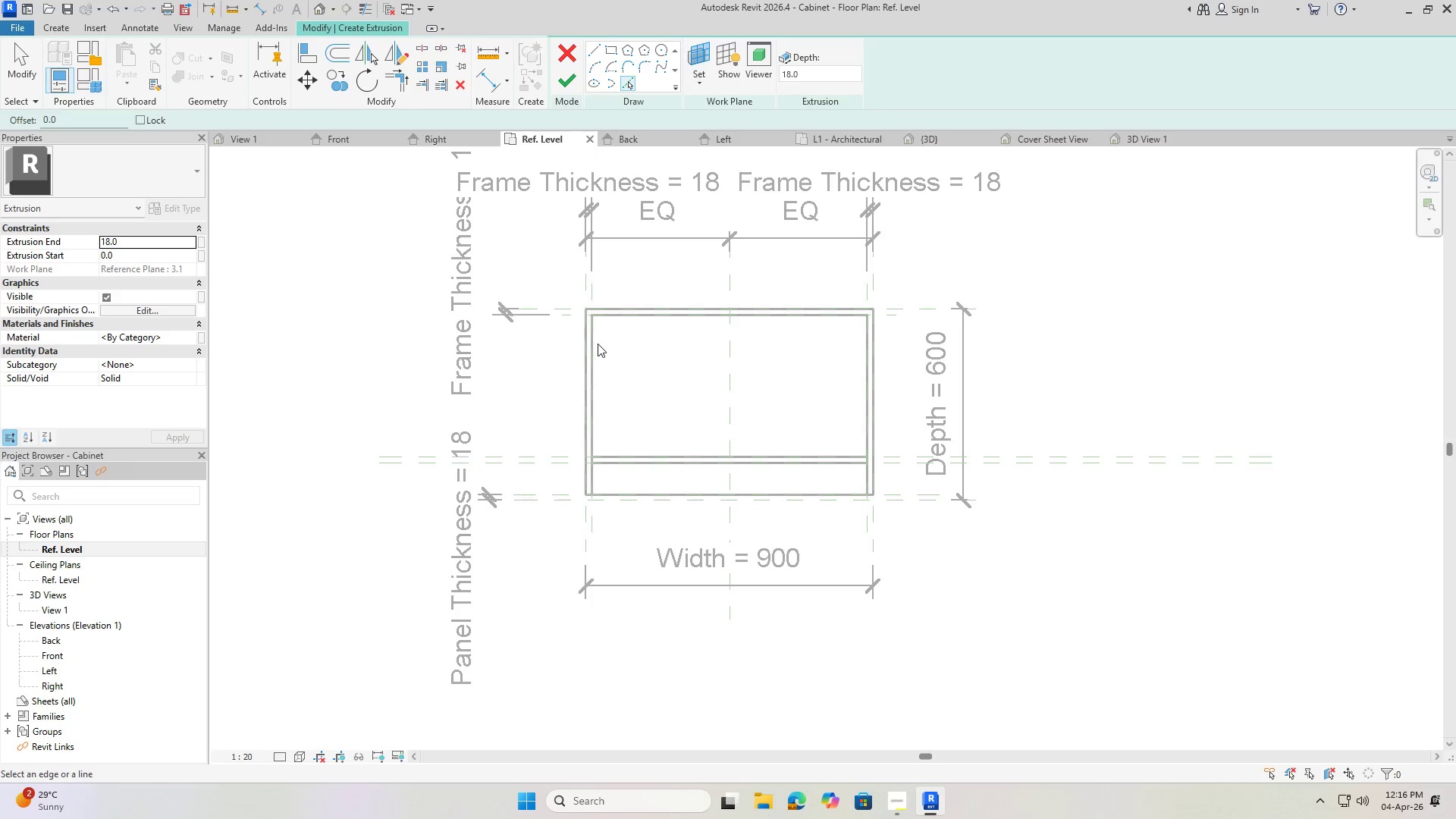 
left_click([595, 344])
 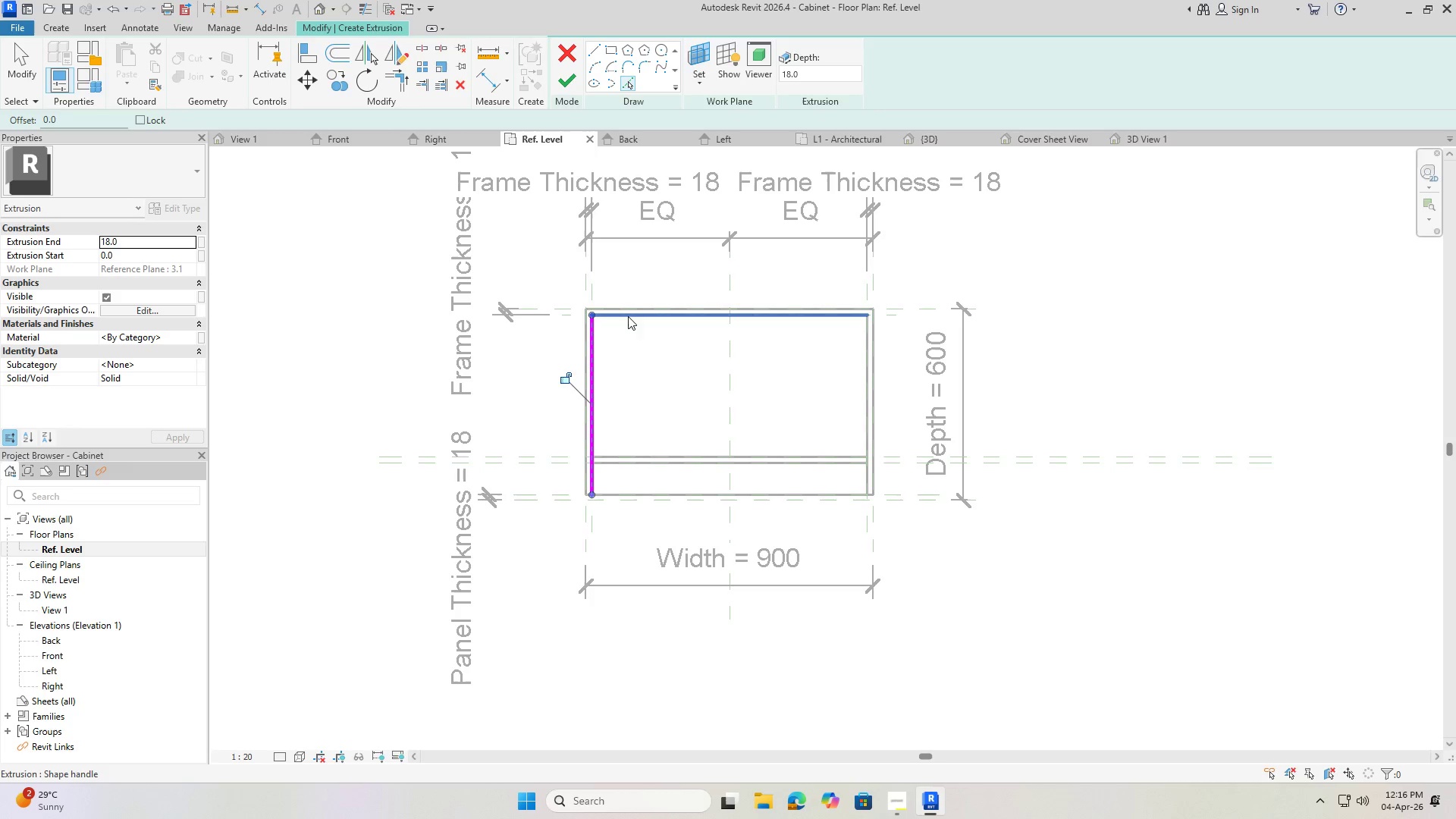 
left_click([628, 313])
 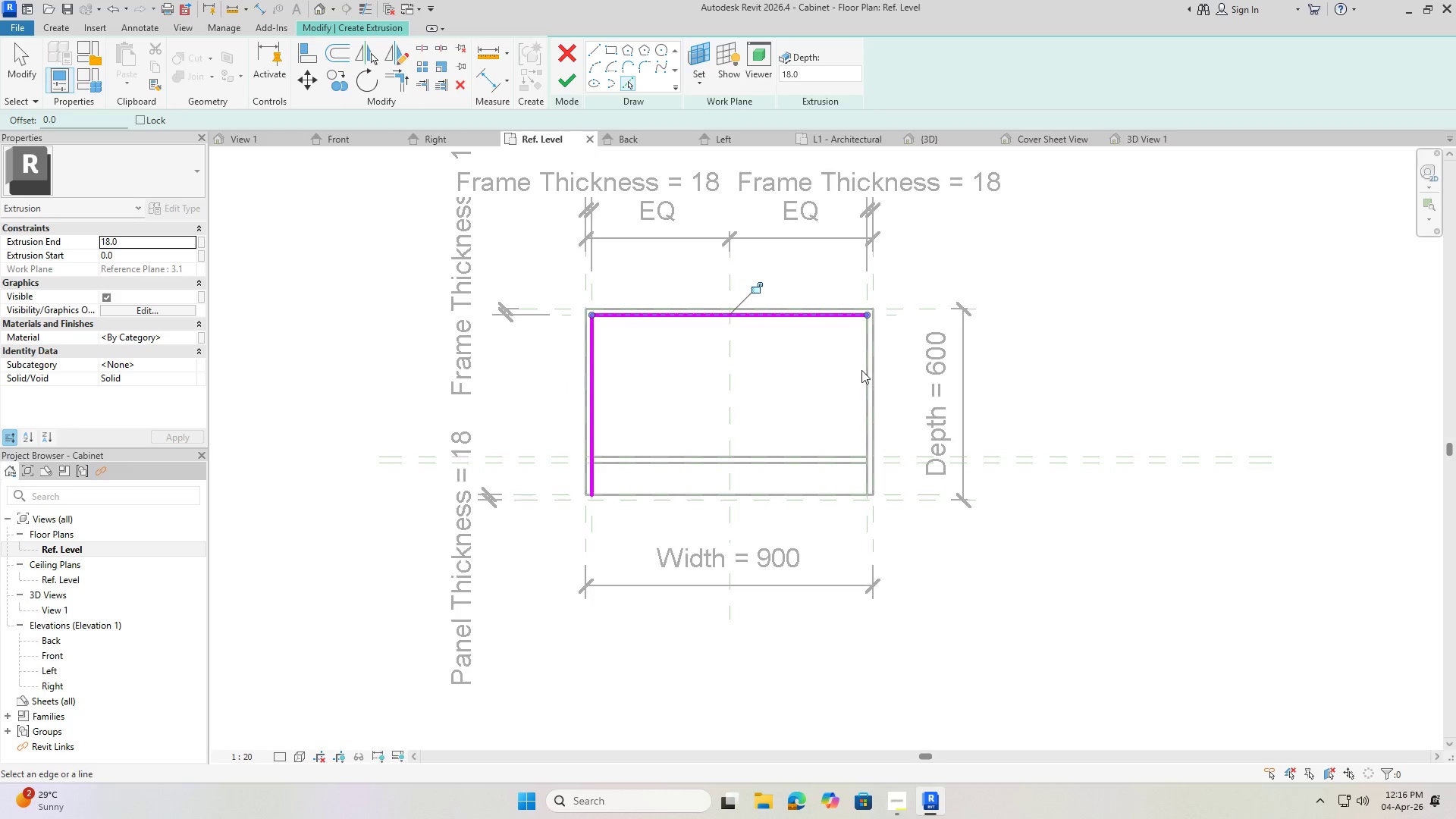 
left_click([864, 372])
 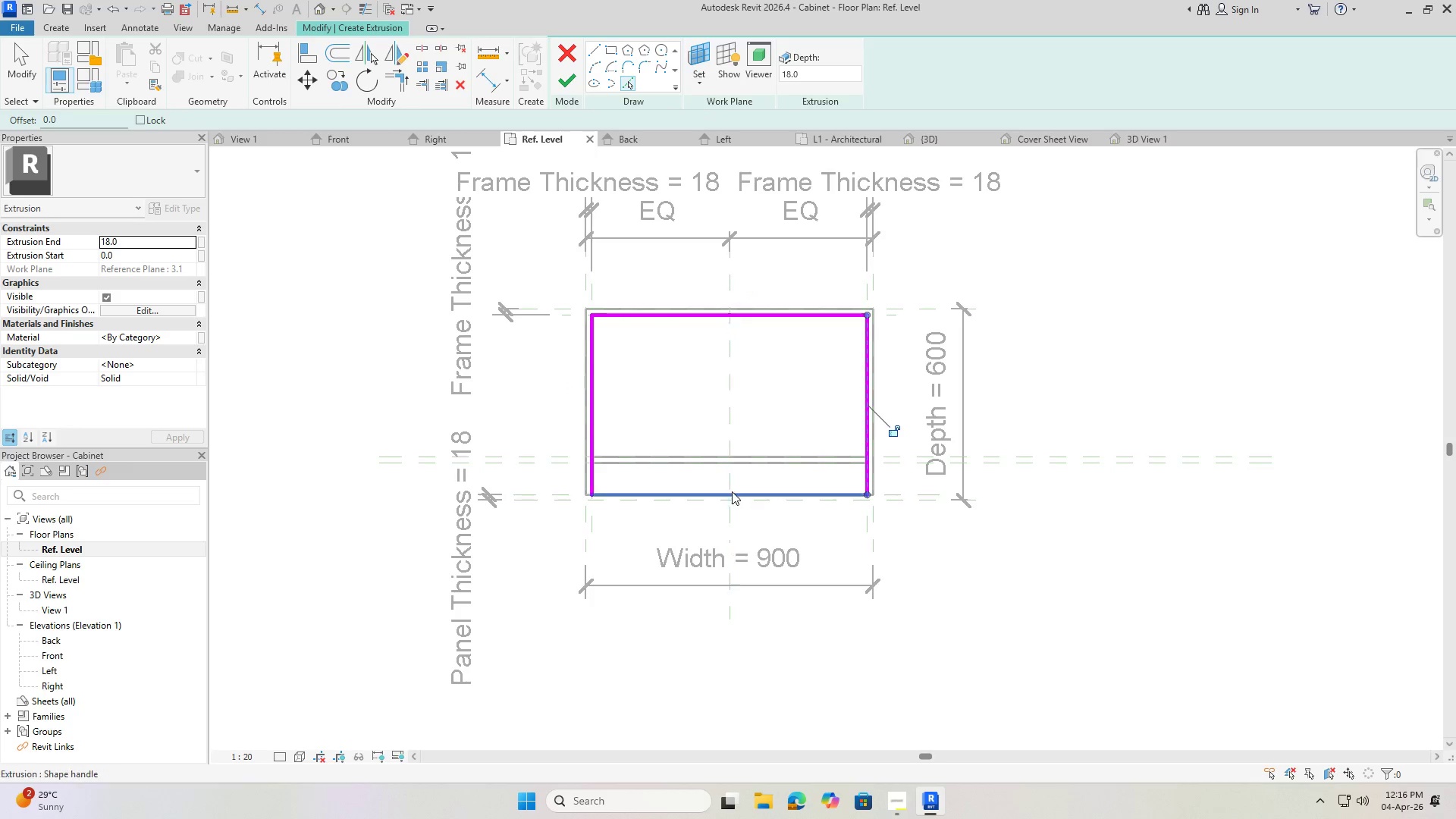 
left_click([732, 494])
 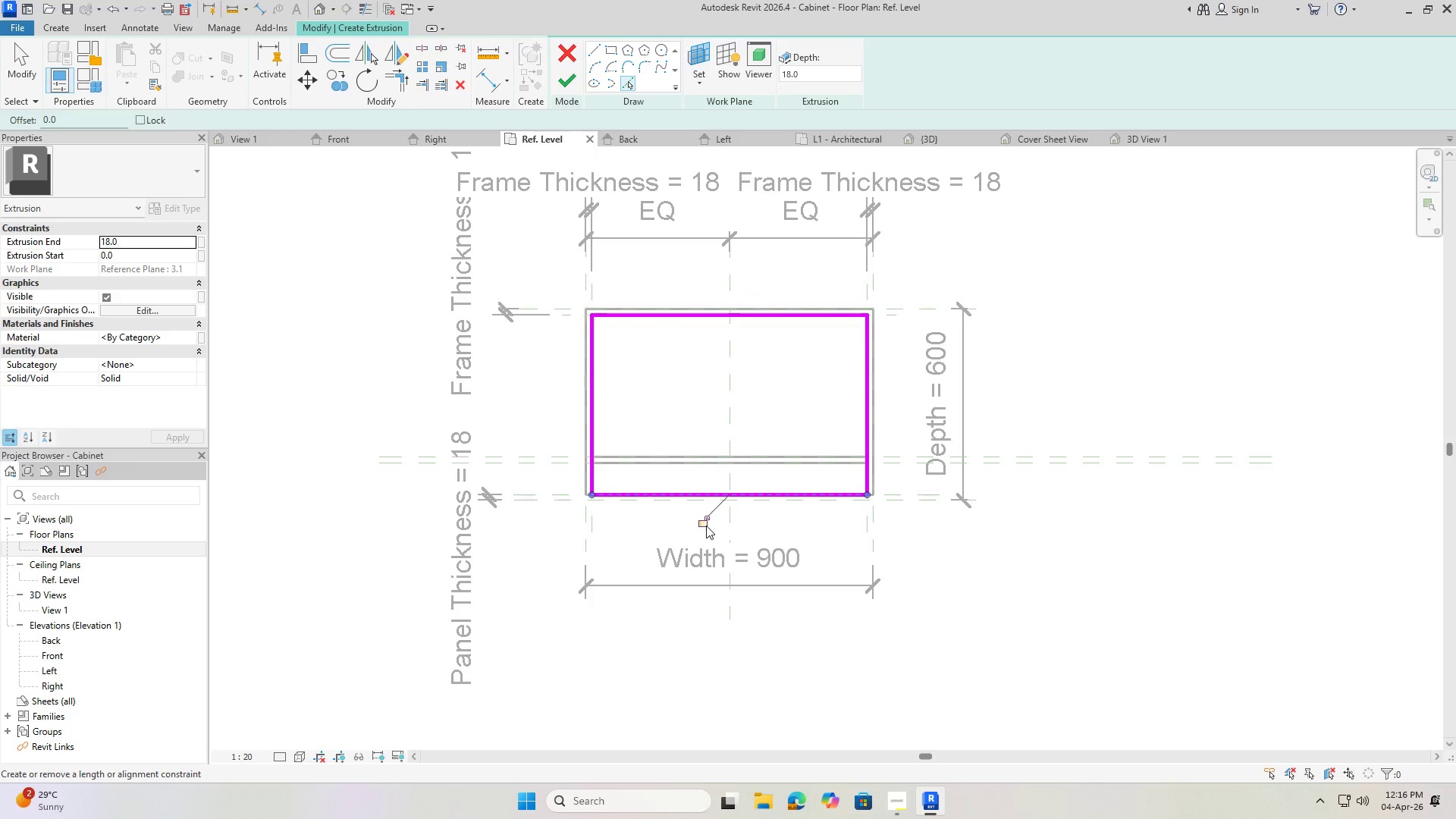 
key(Escape)
 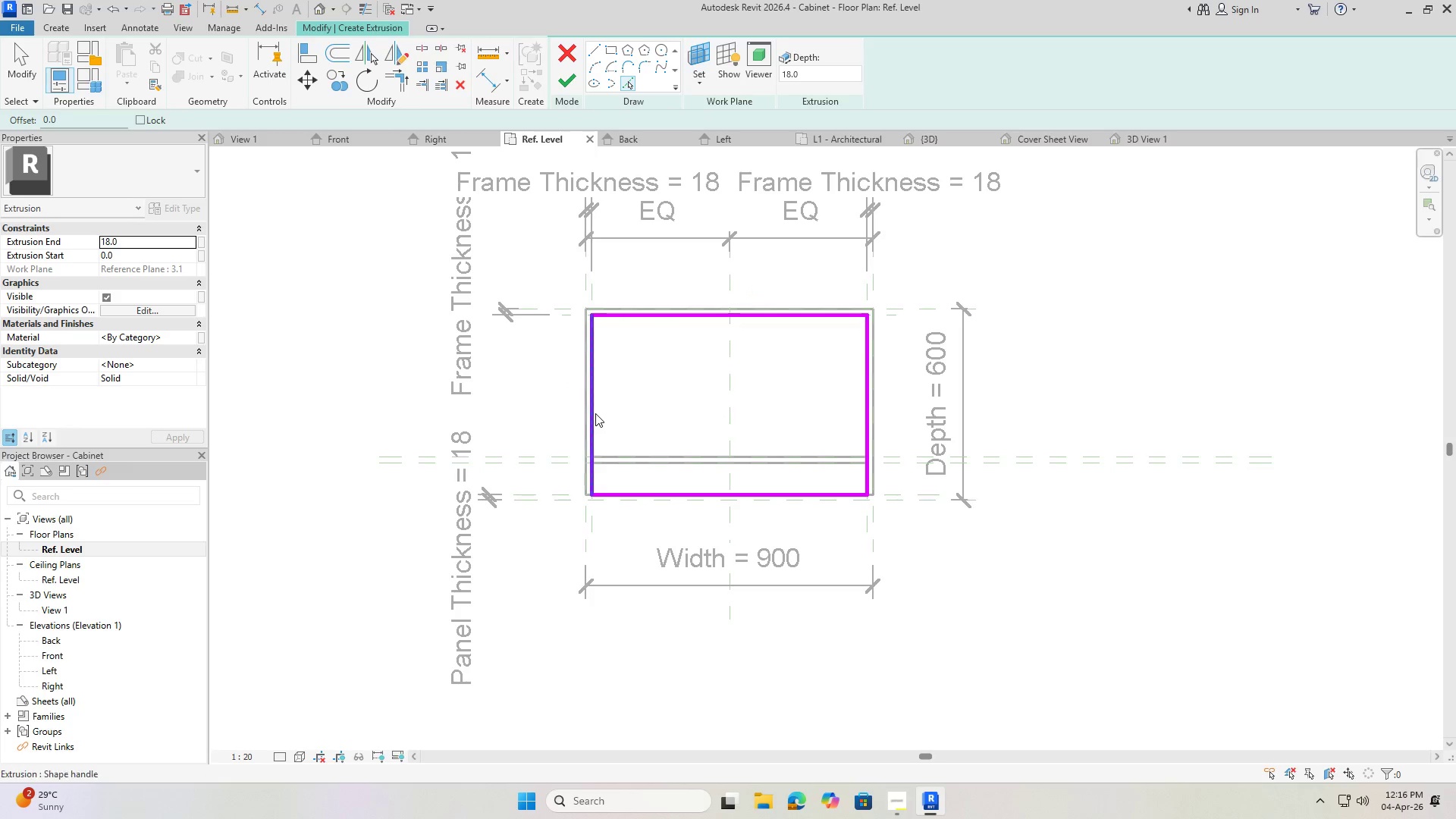 
left_click([595, 413])
 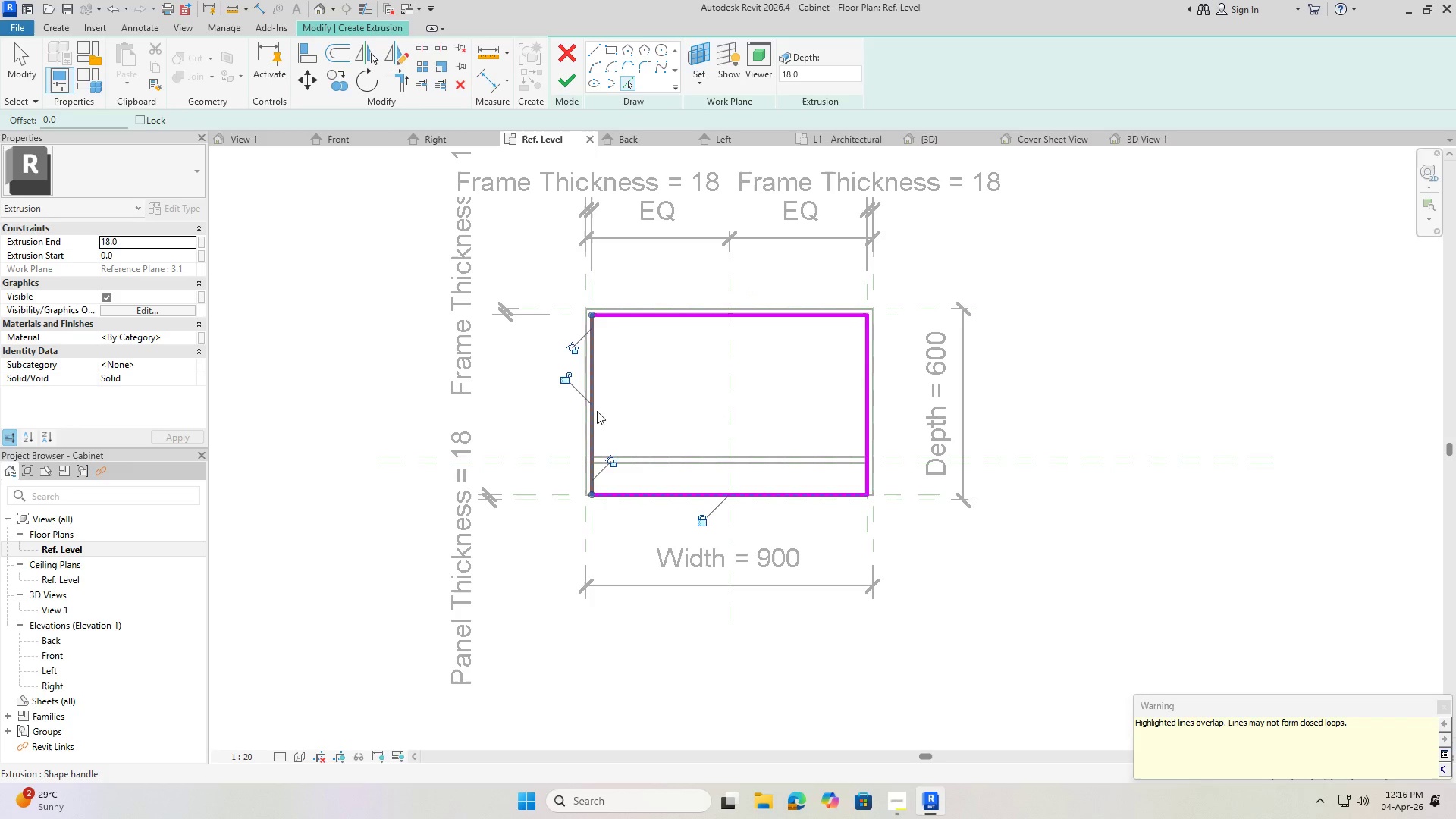 
key(Escape)
 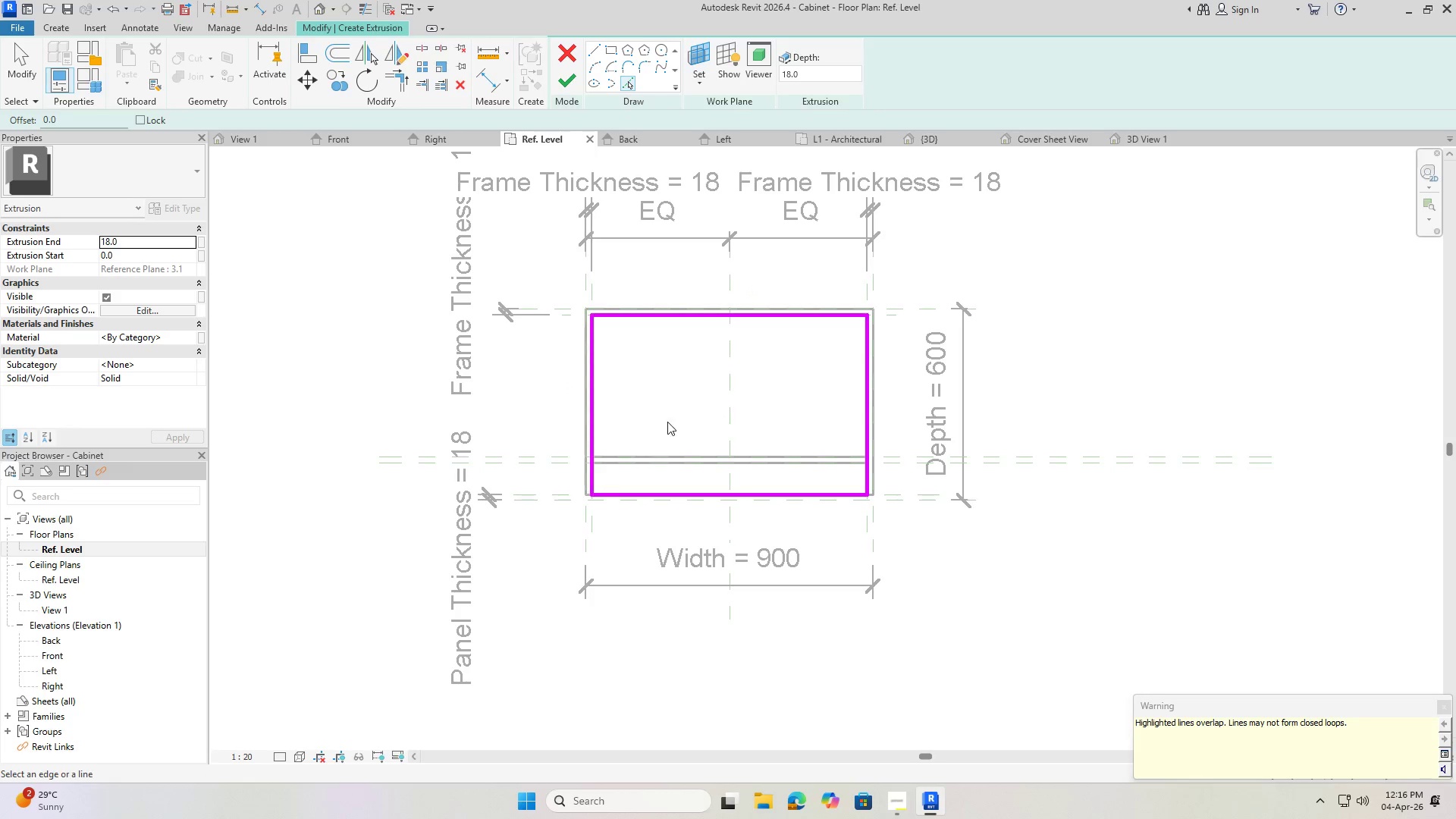 
key(Escape)
 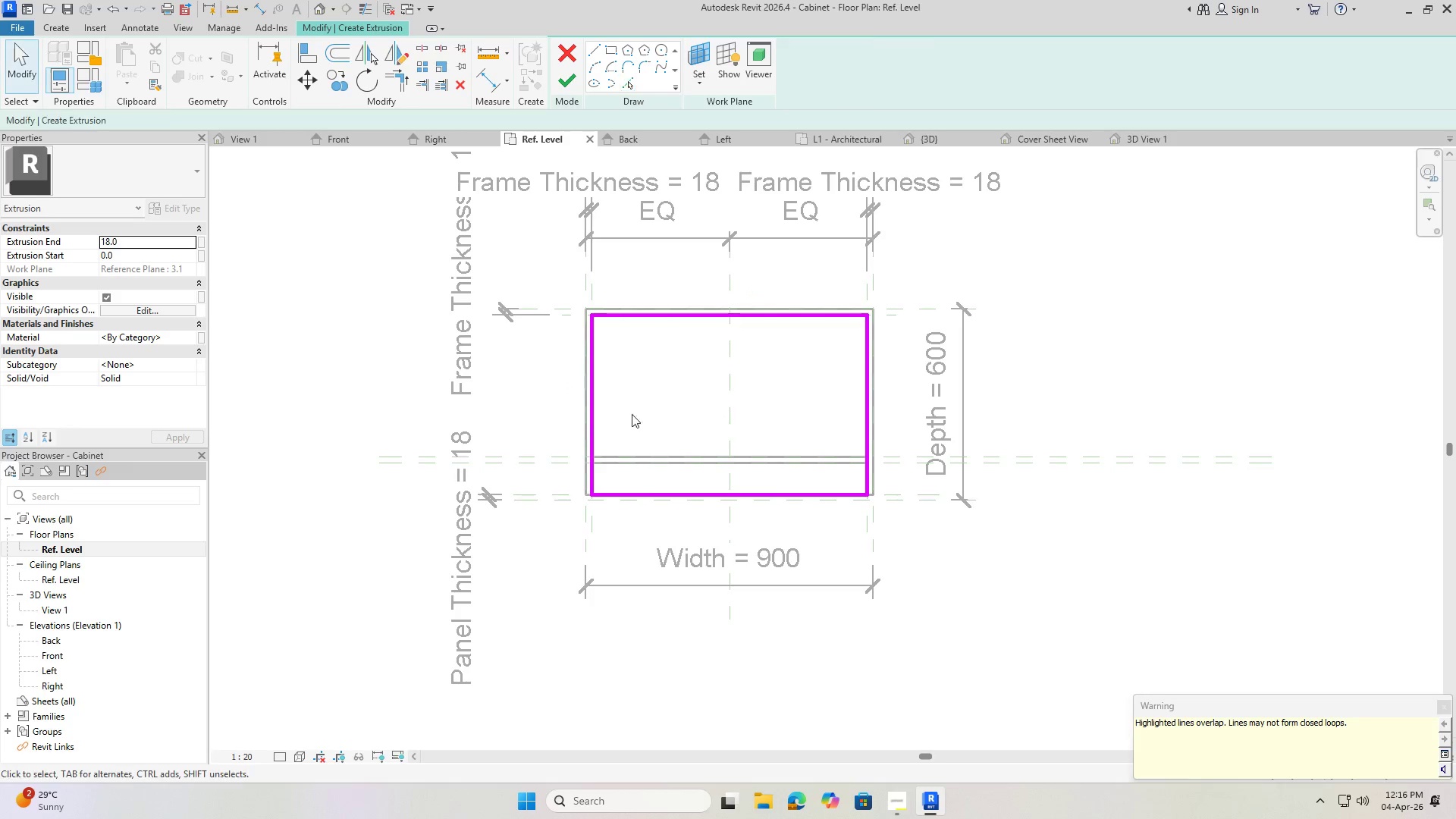 
key(Escape)
 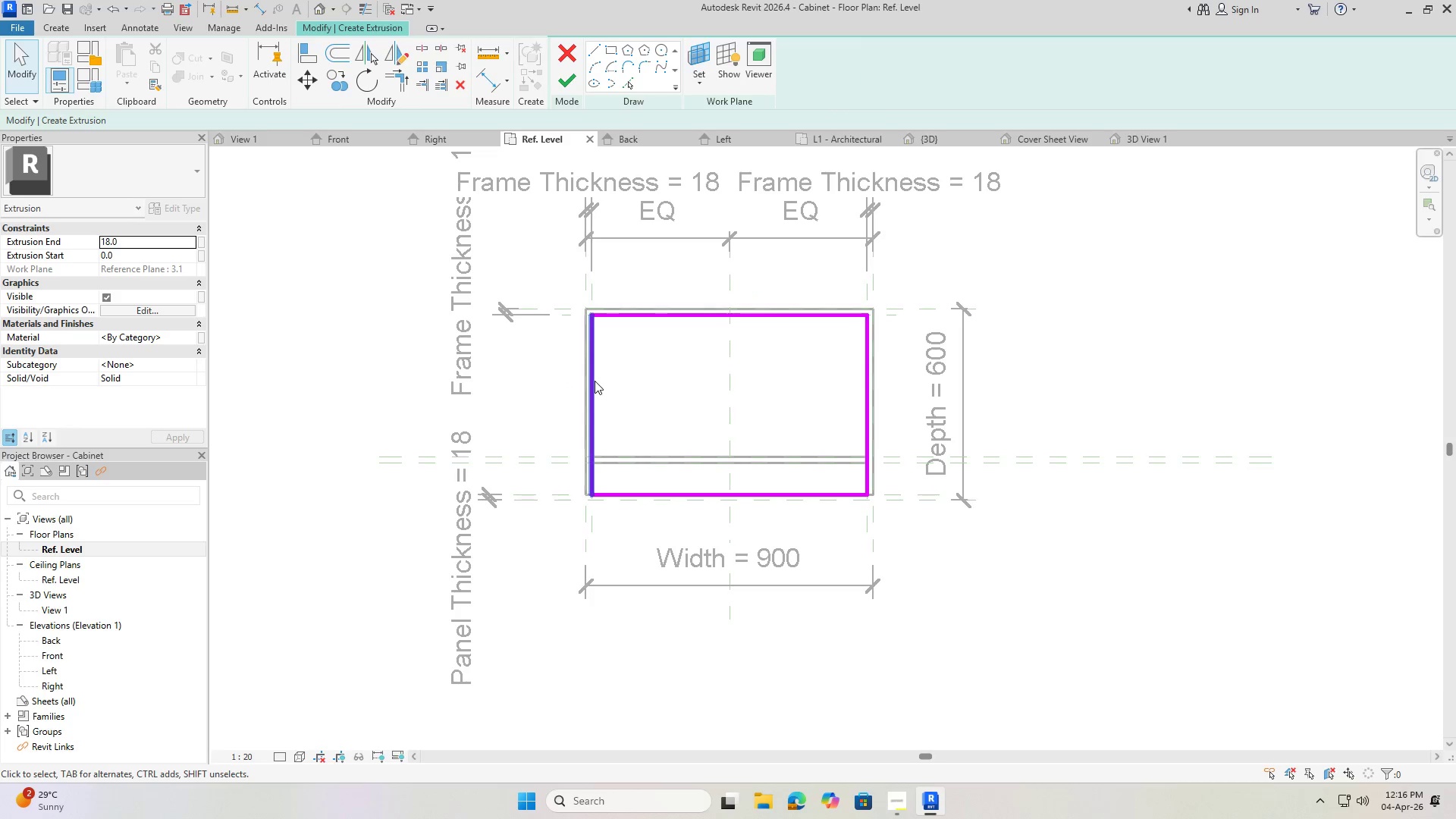 
left_click([593, 380])
 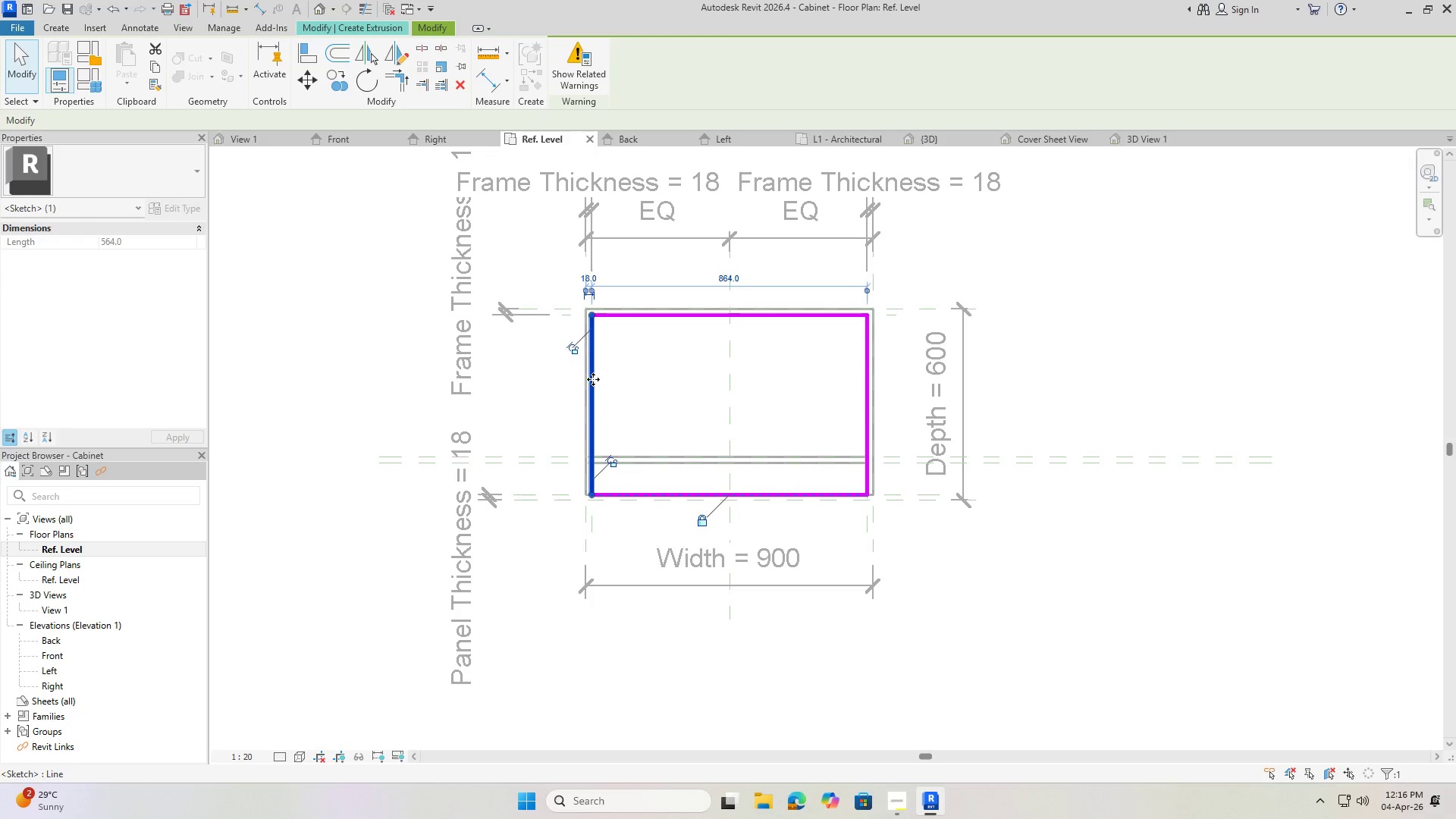 
key(Delete)
 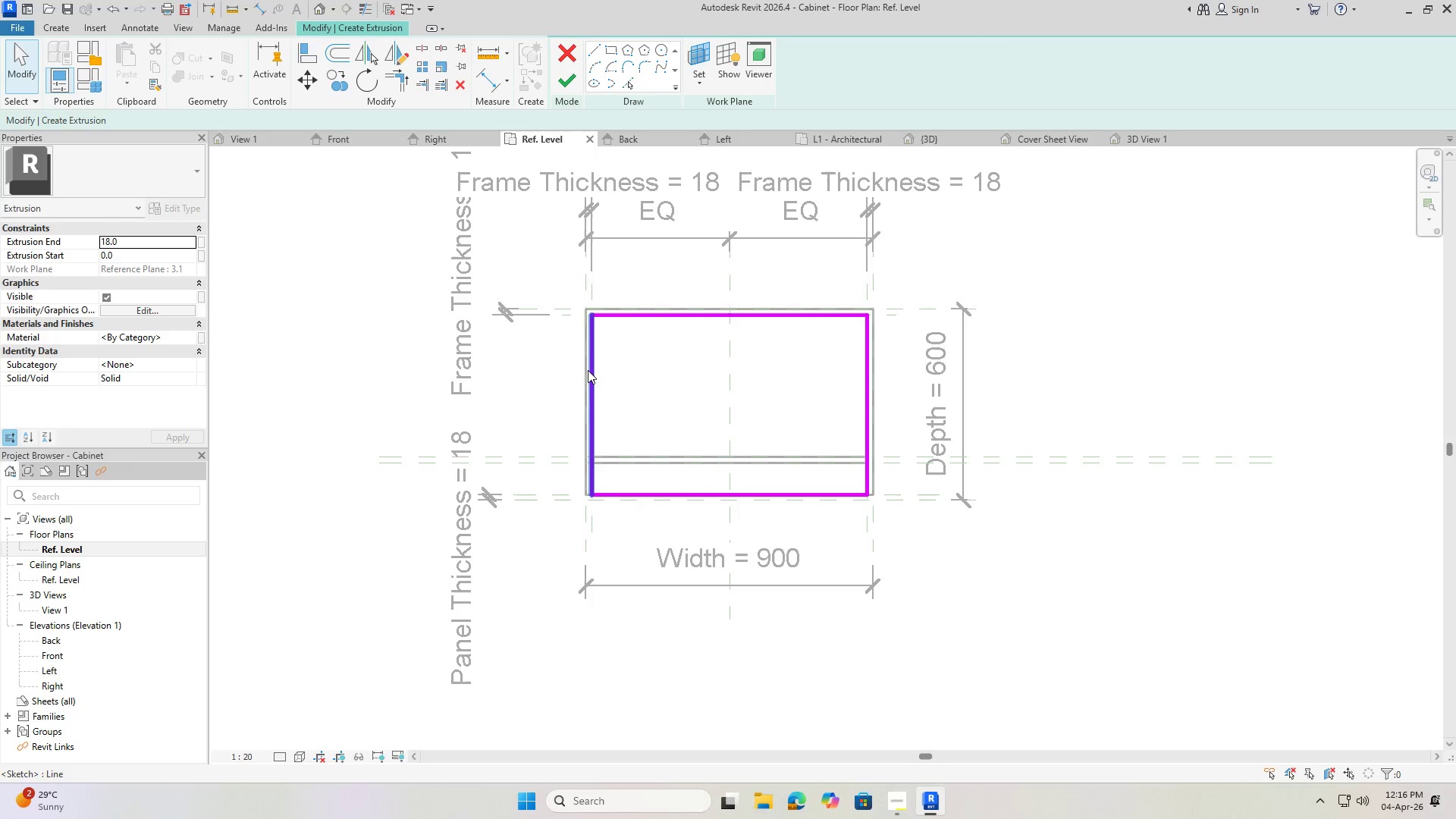 
left_click([587, 371])
 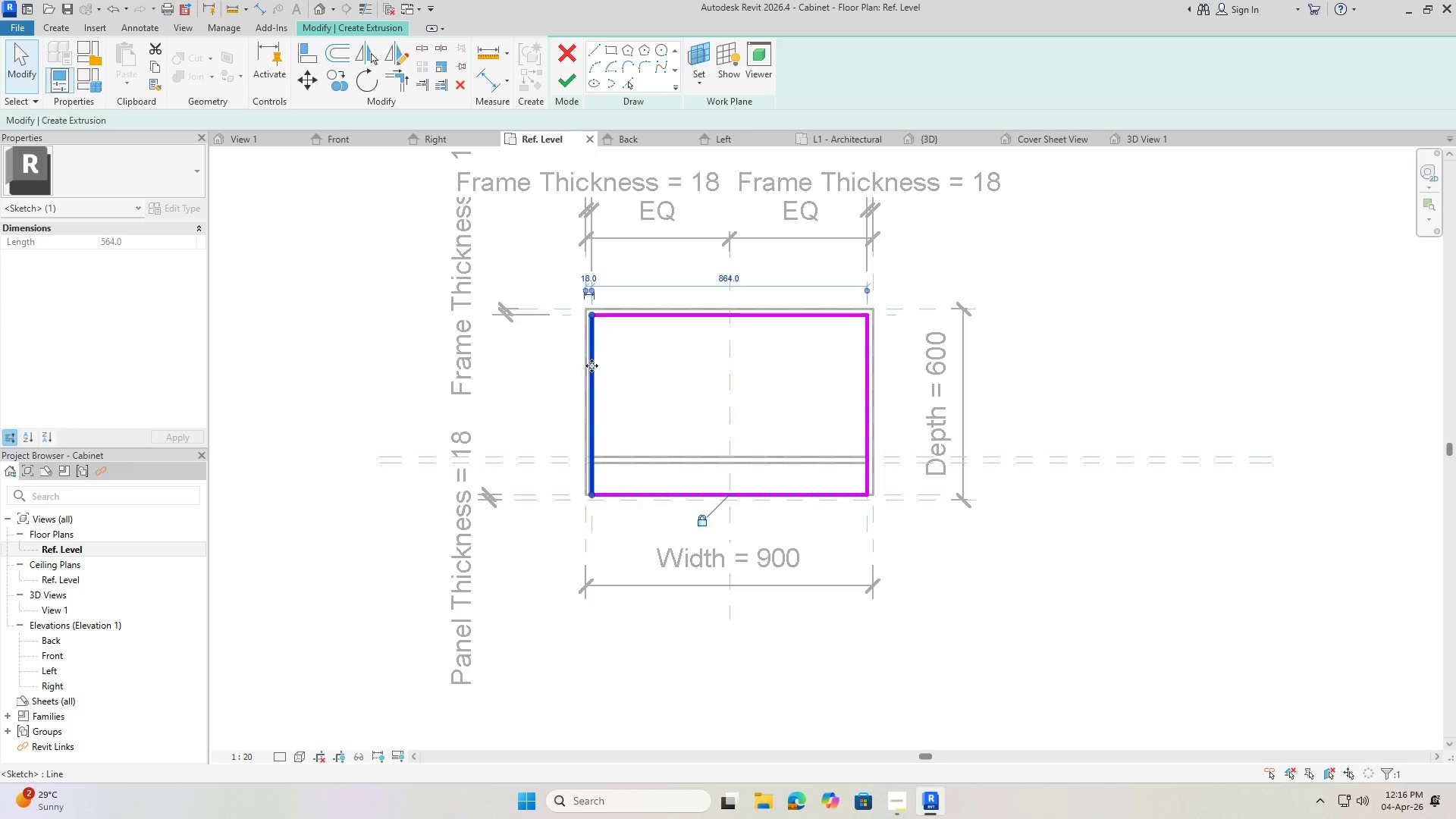 
key(Delete)
 